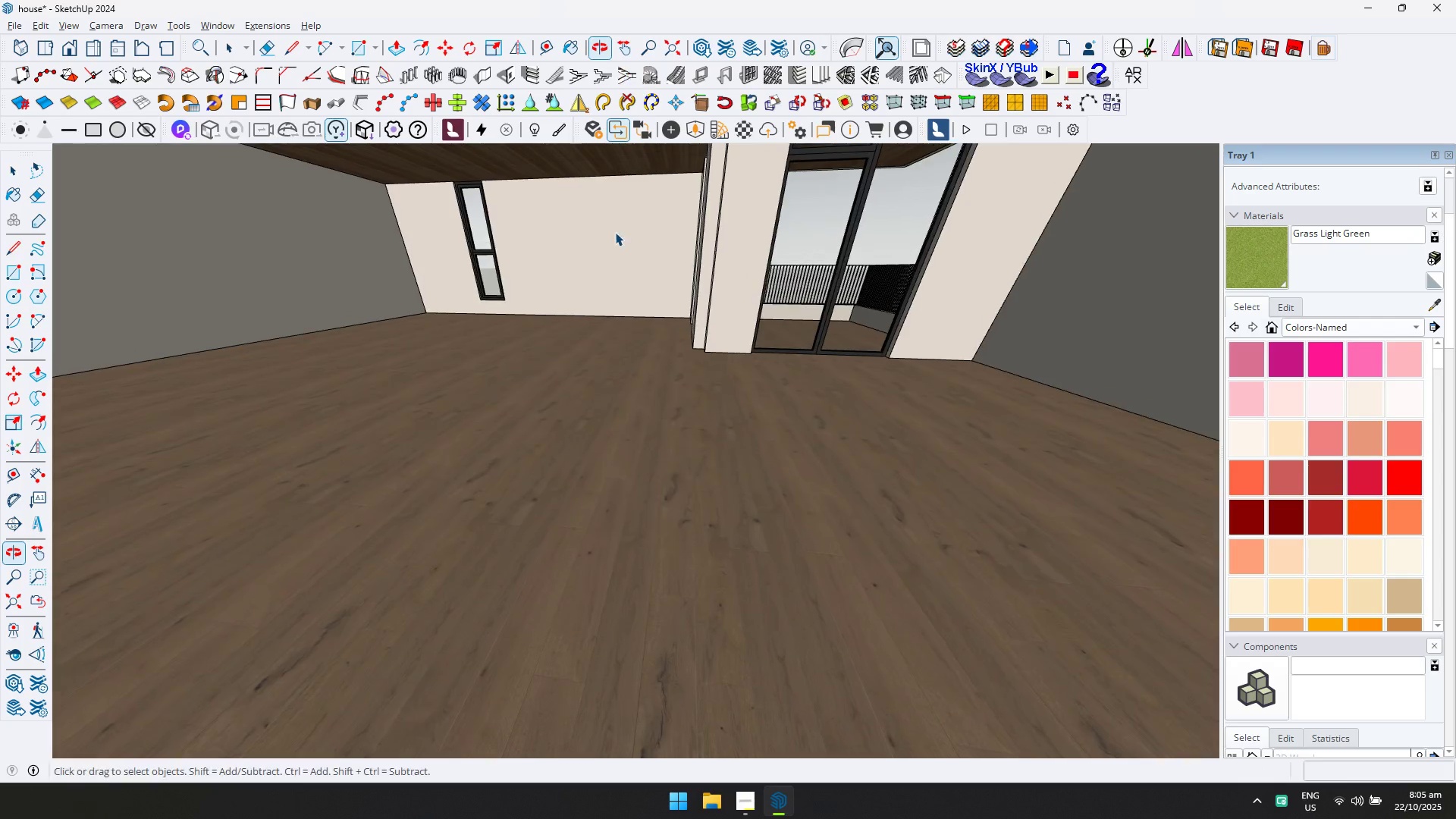 
hold_key(key=ShiftLeft, duration=0.45)
 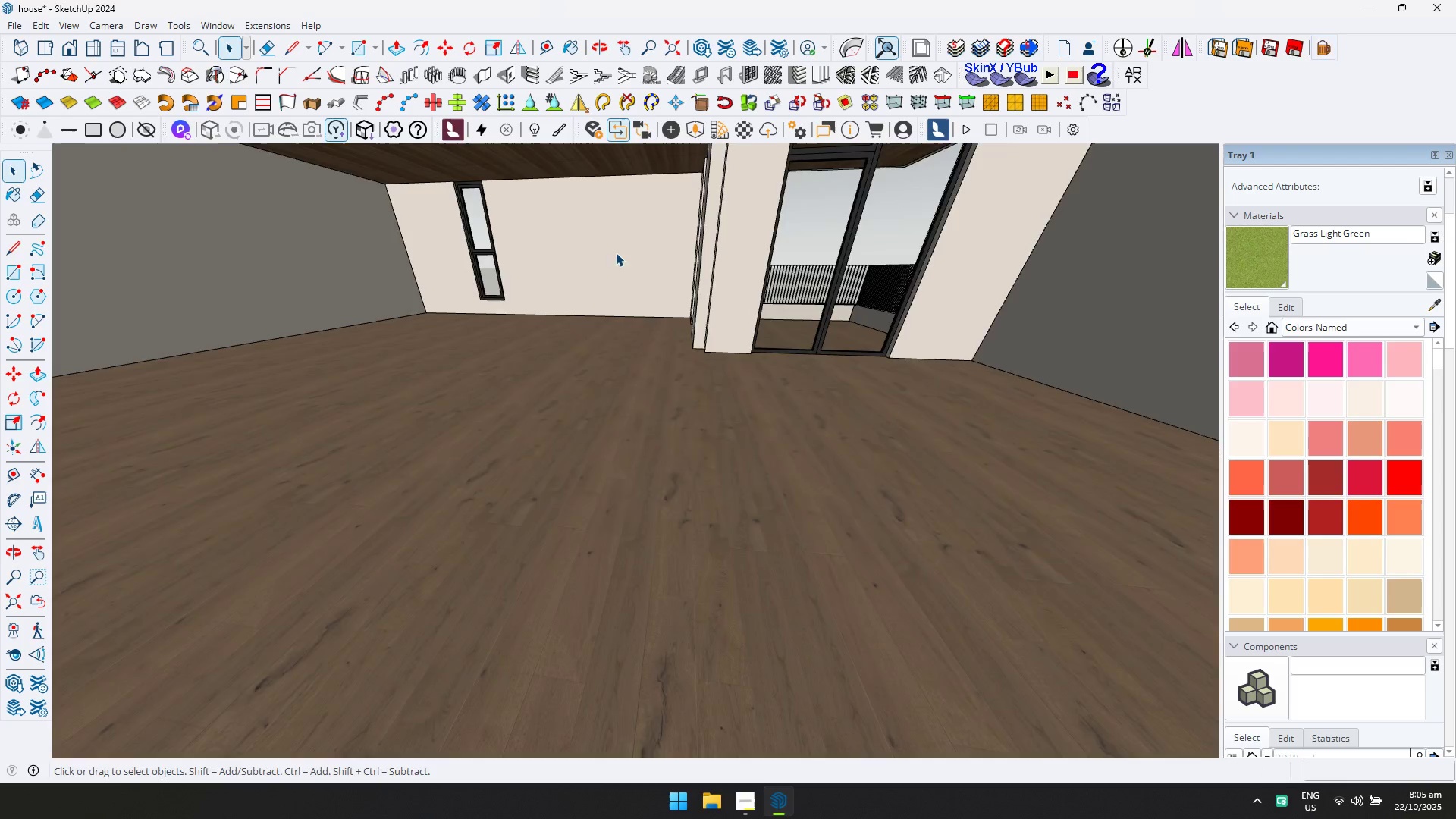 
scroll: coordinate [614, 287], scroll_direction: up, amount: 4.0
 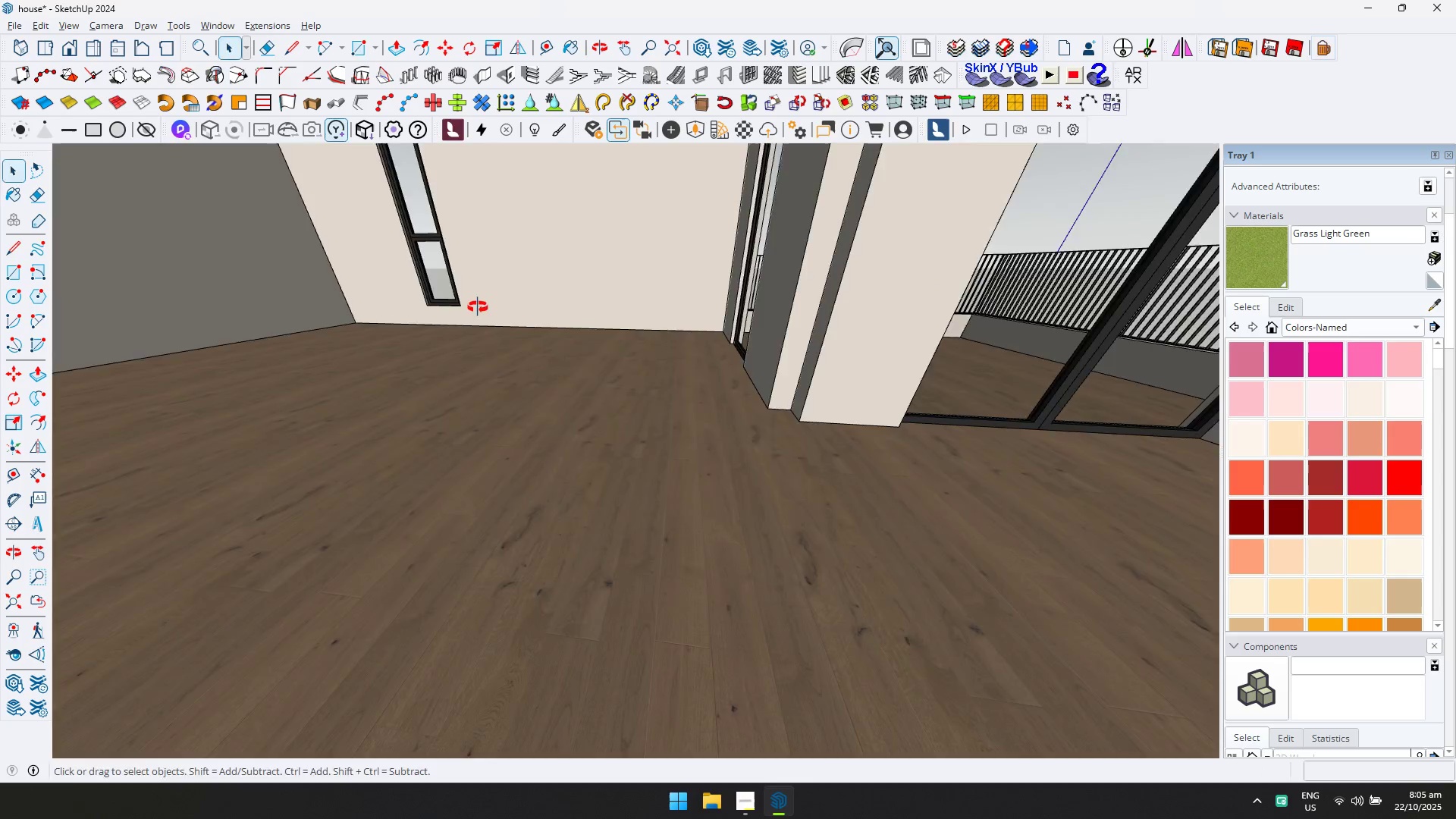 
key(Control+ControlLeft)
 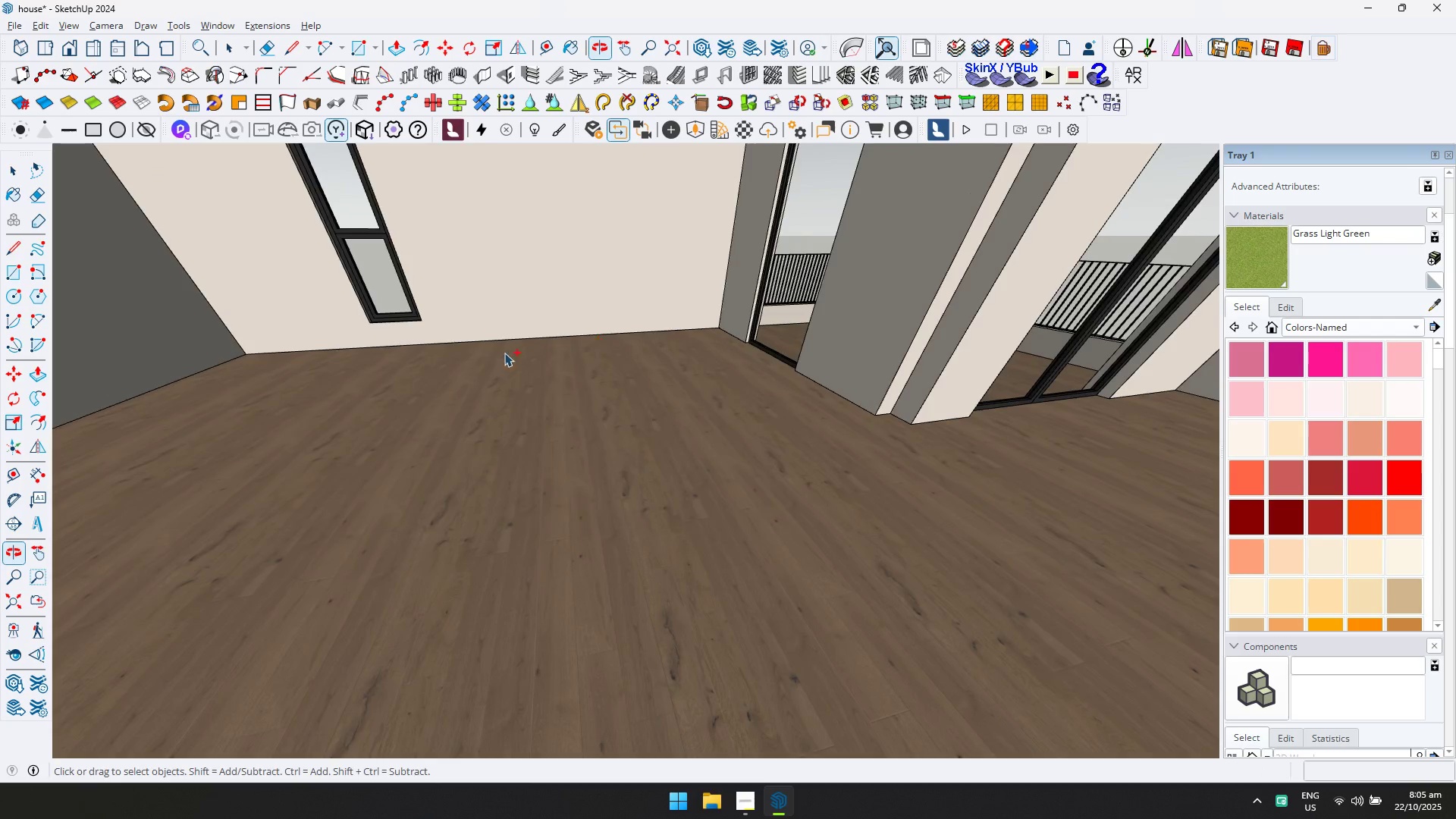 
key(Control+V)
 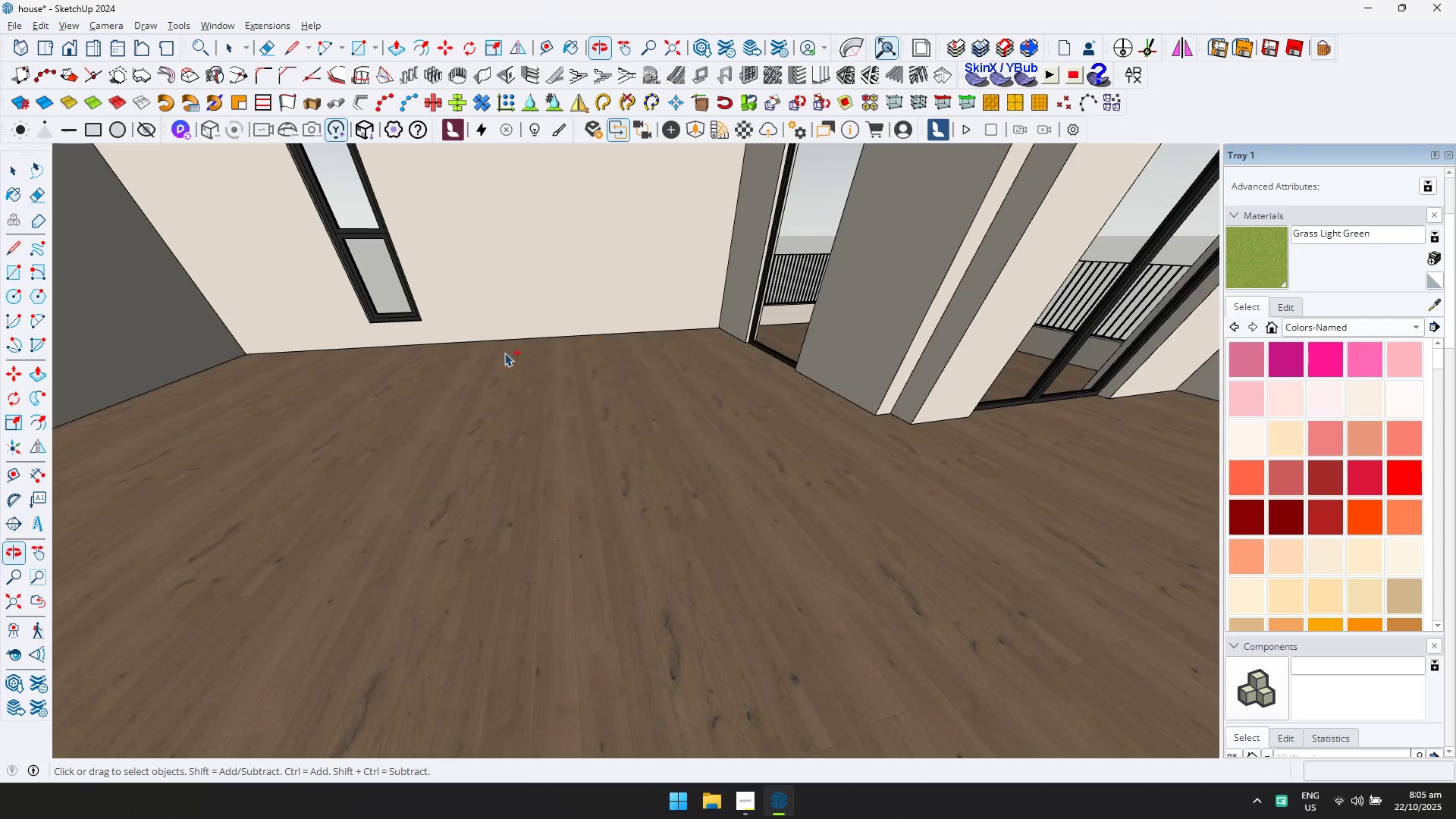 
key(Control+B)
 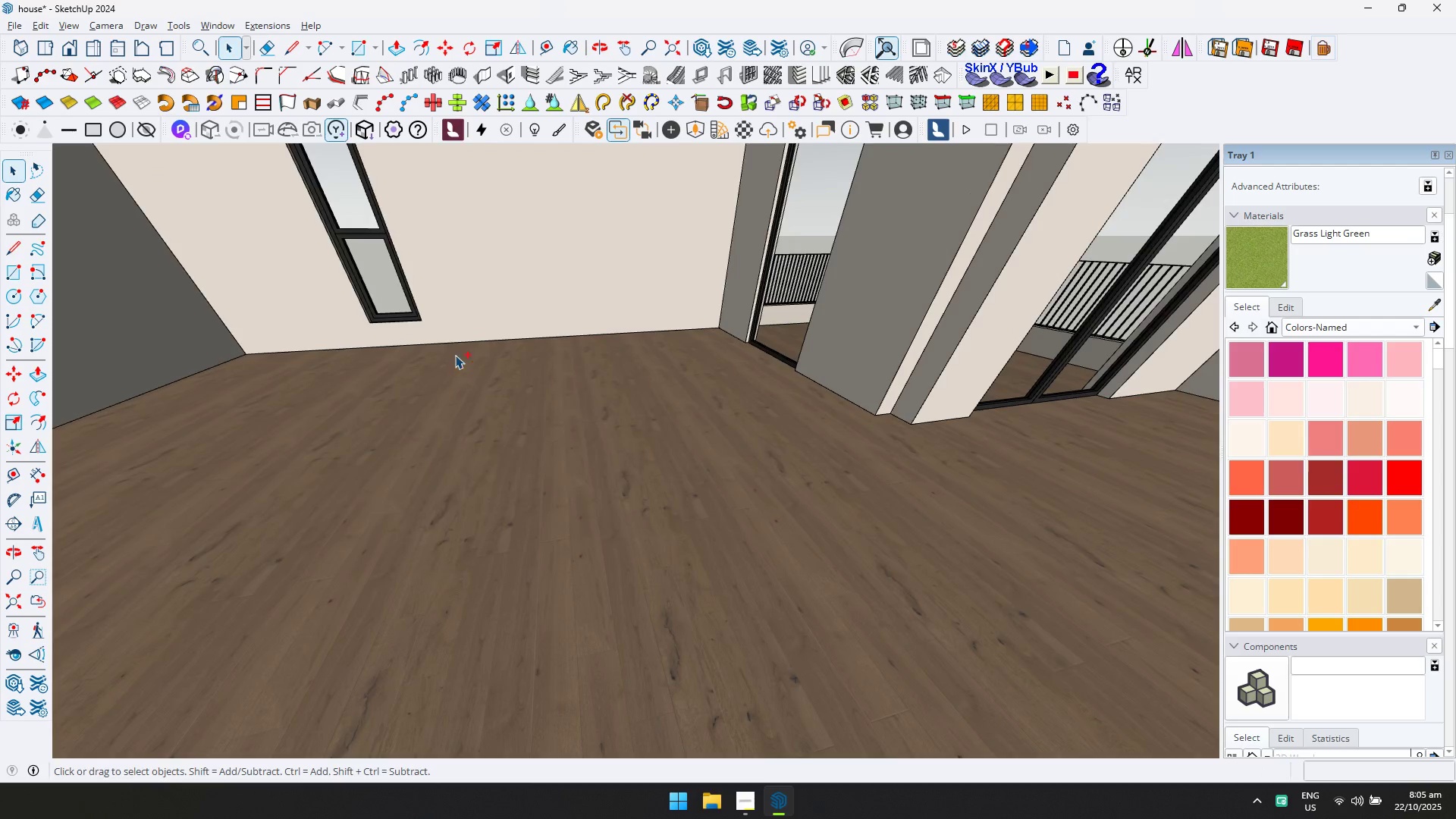 
hold_key(key=ControlLeft, duration=0.47)
 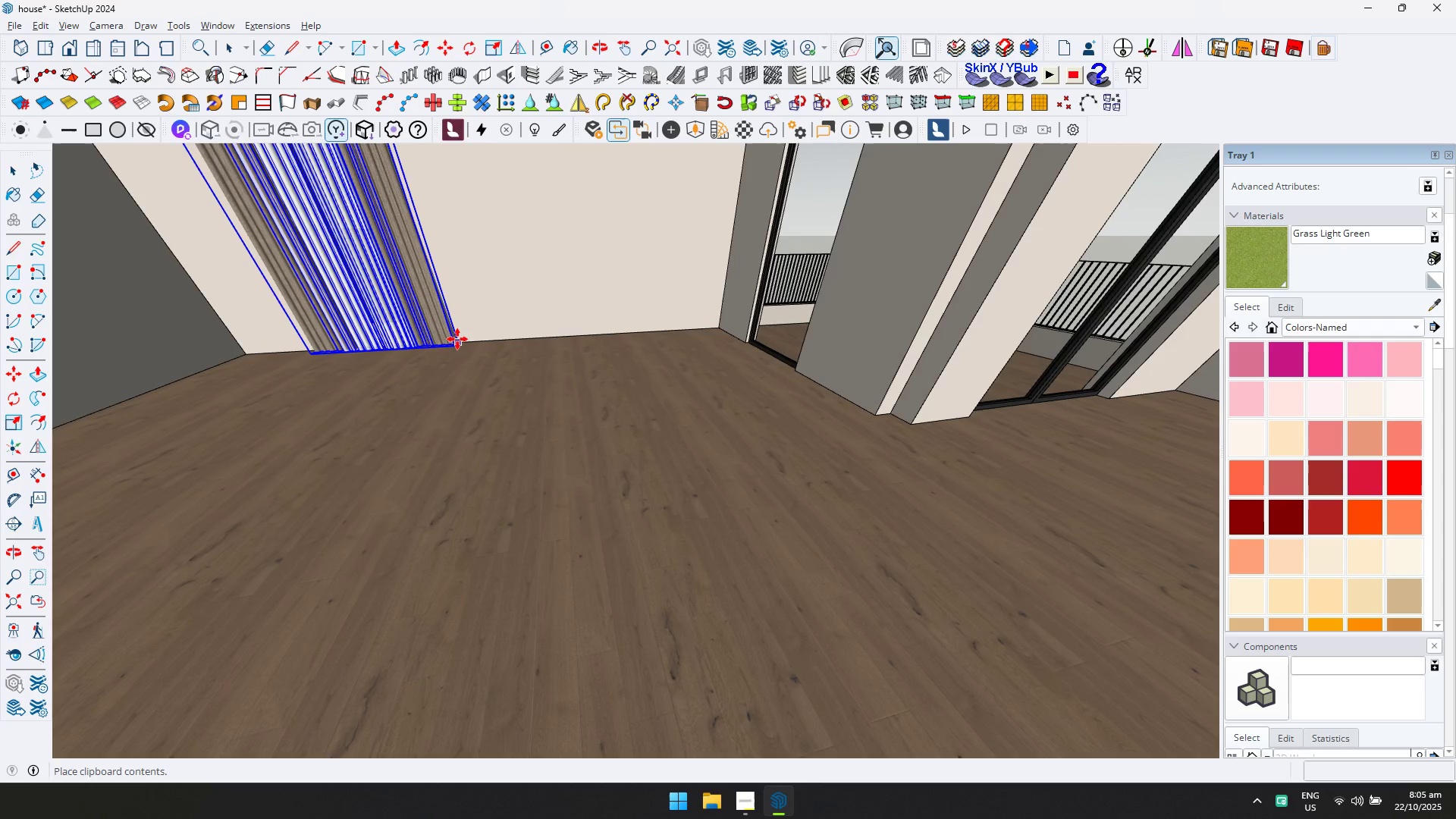 
left_click([457, 339])
 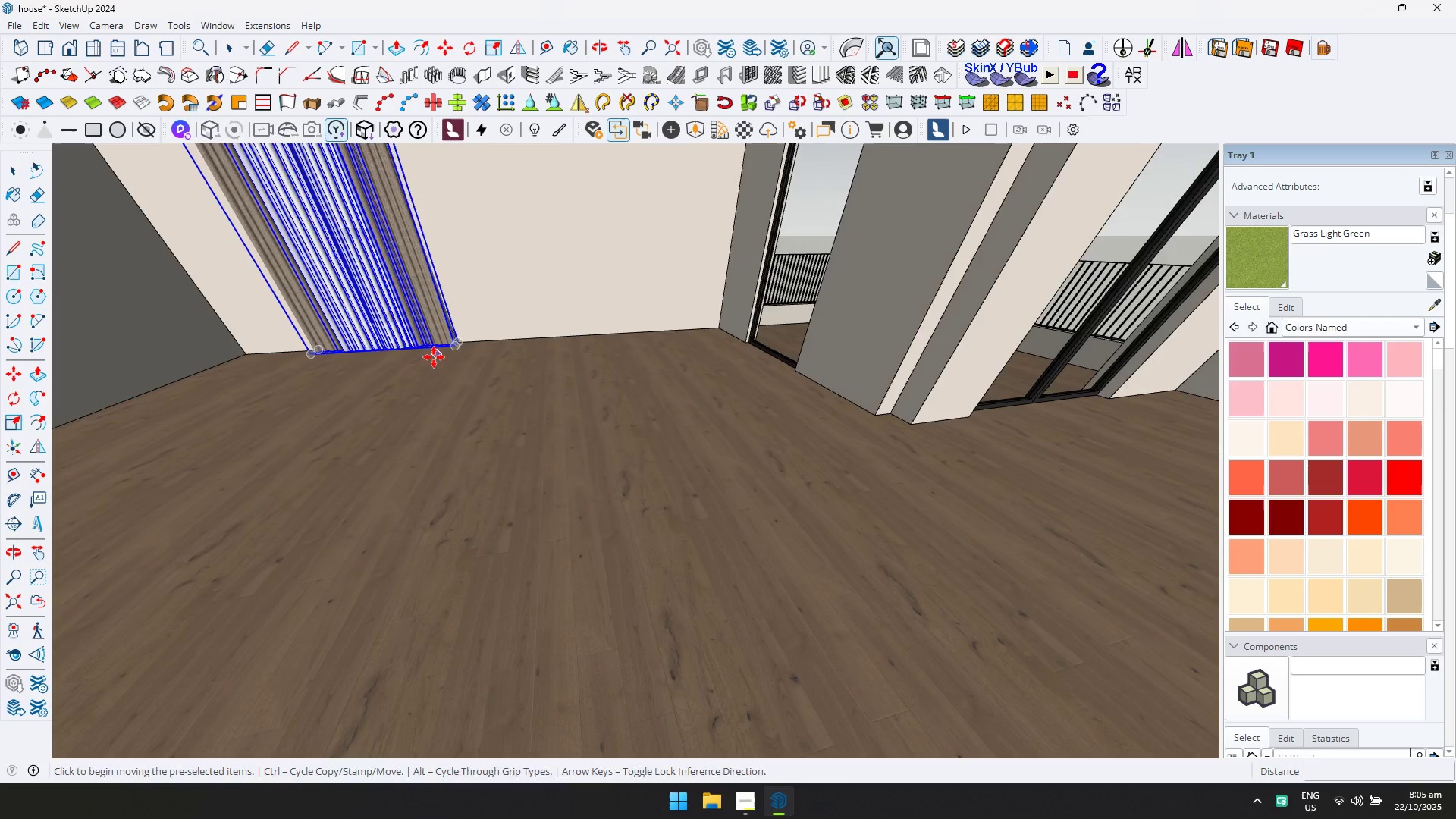 
key(Shift+ShiftLeft)
 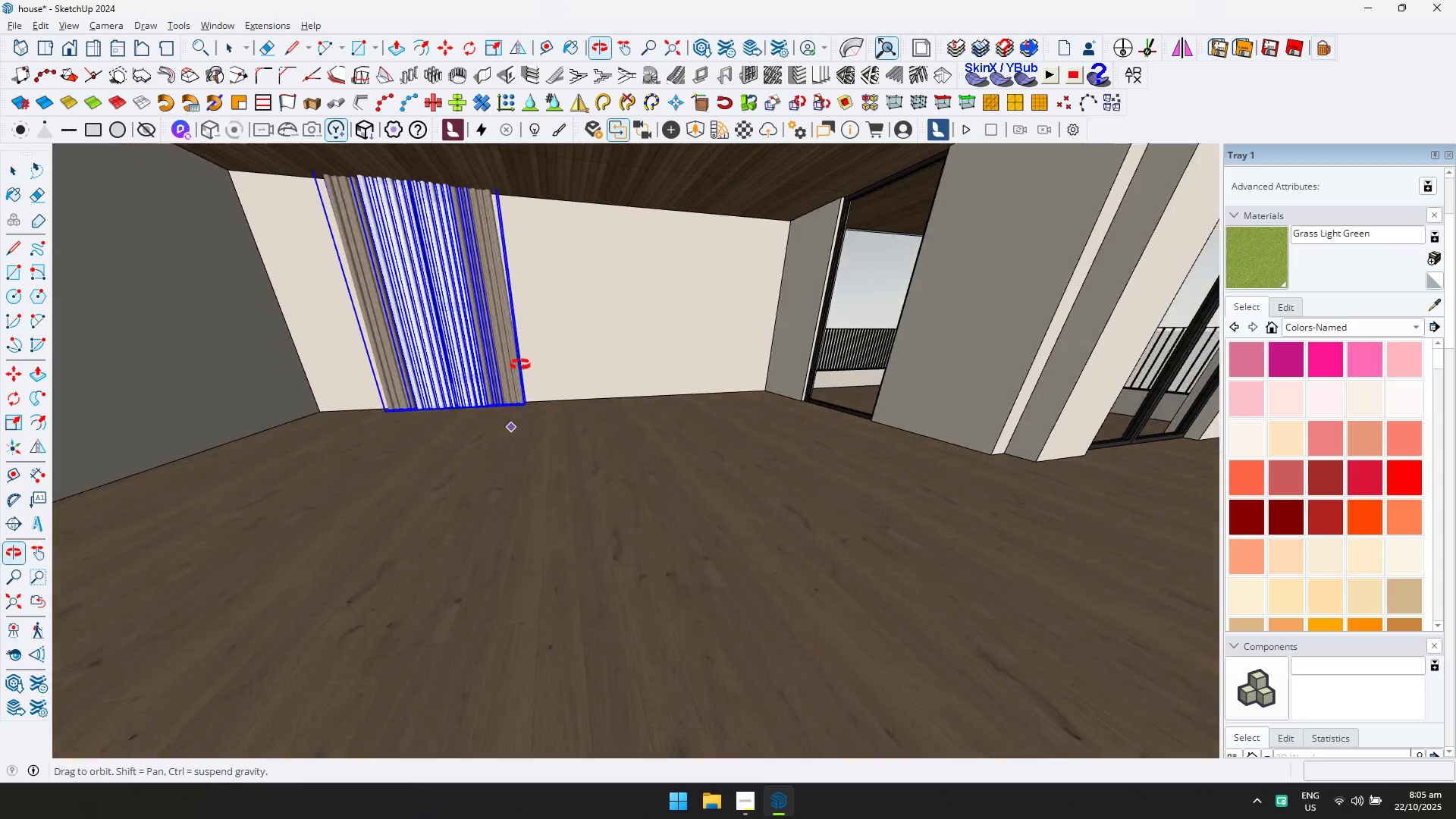 
hold_key(key=ShiftLeft, duration=0.33)
 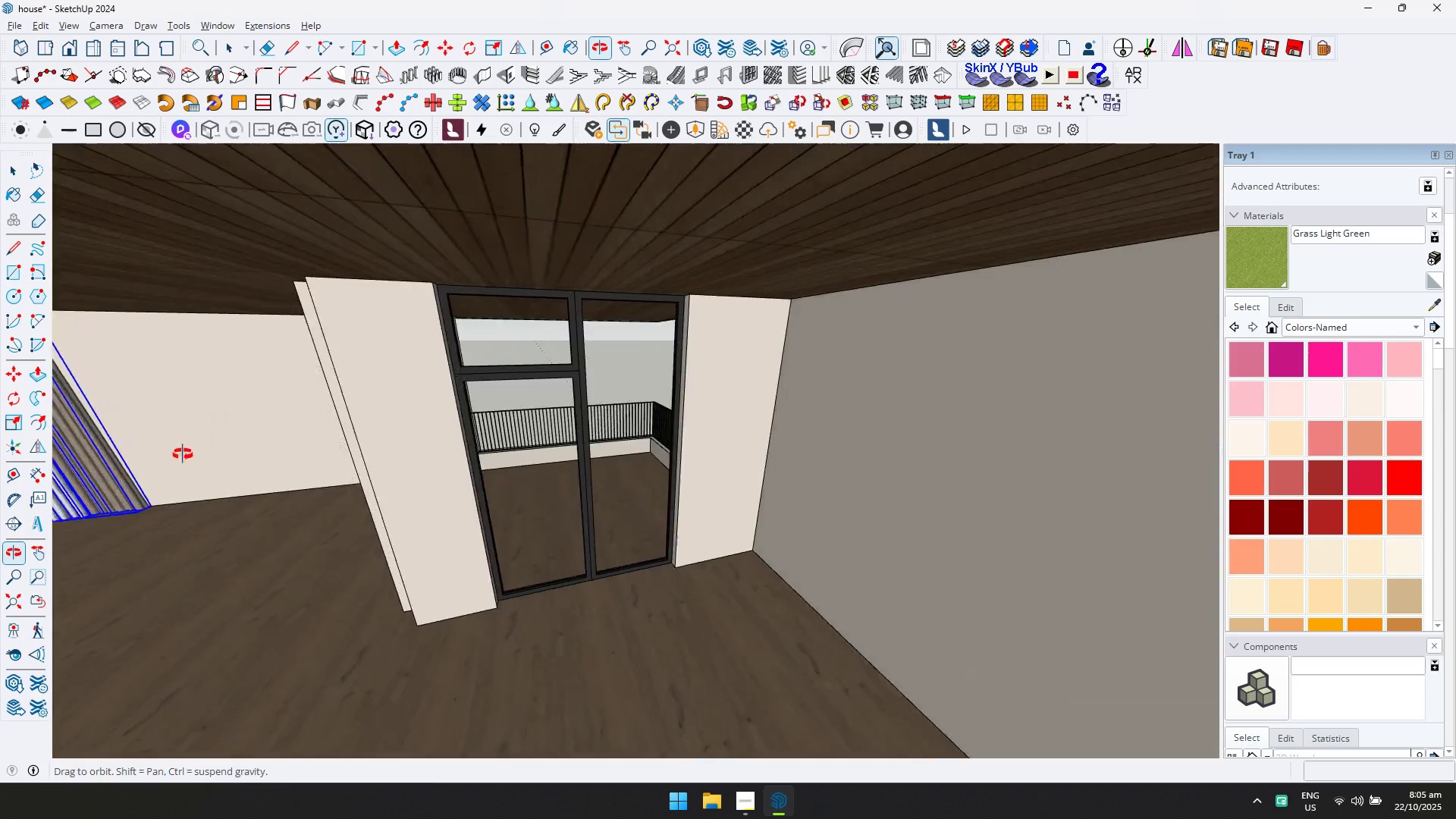 
hold_key(key=ShiftLeft, duration=0.36)
 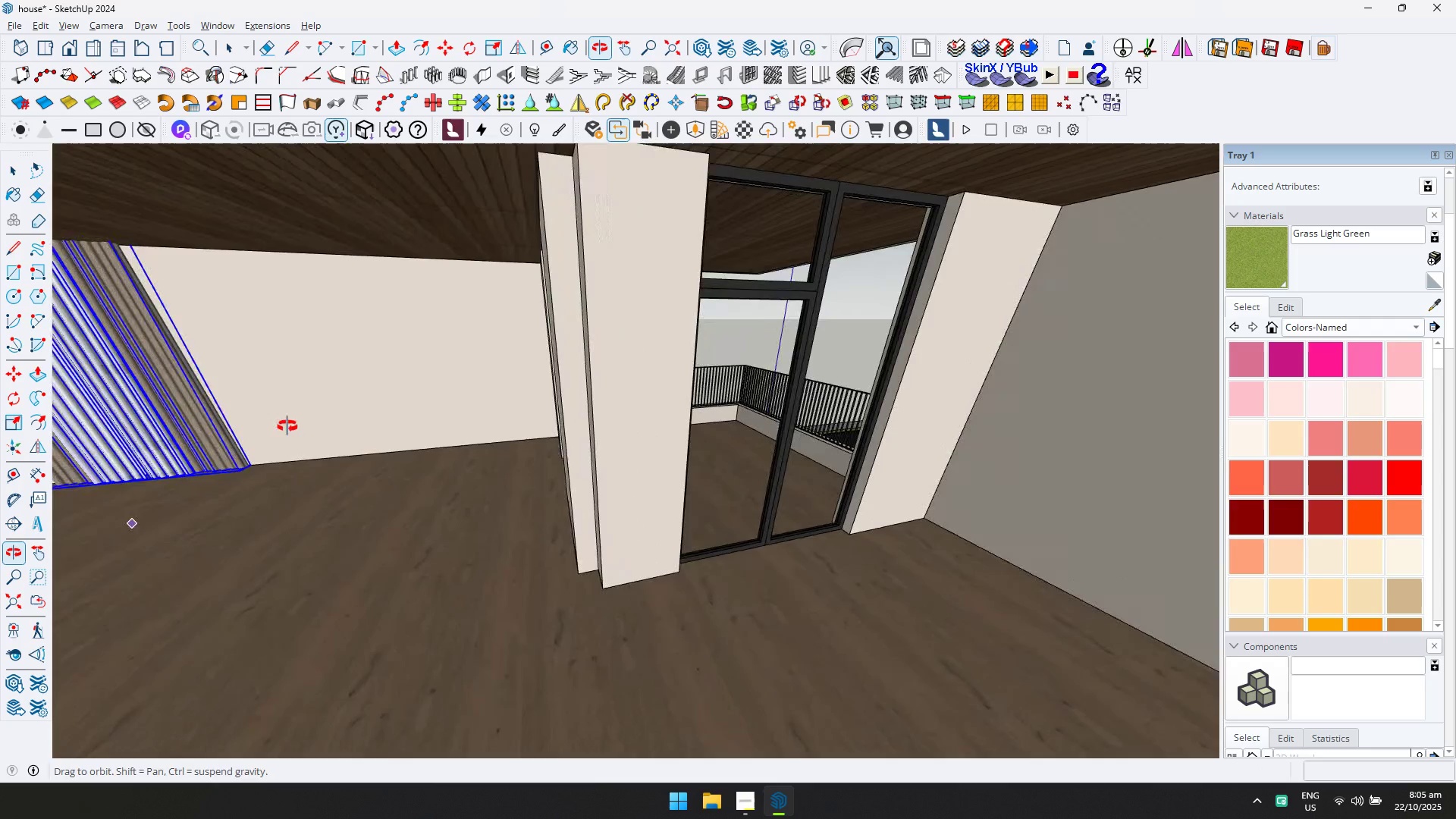 
key(Control+V)
 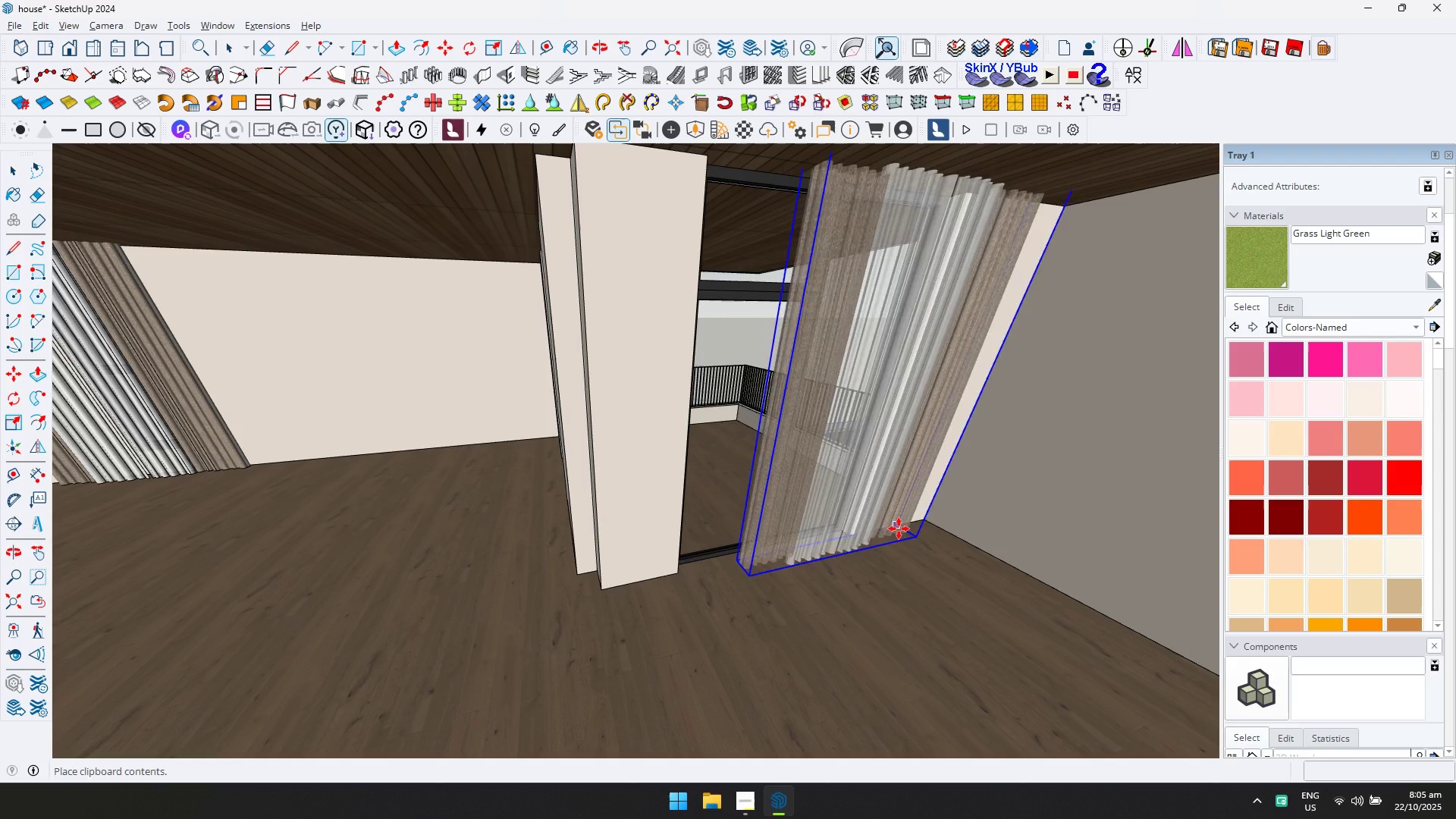 
left_click([921, 521])
 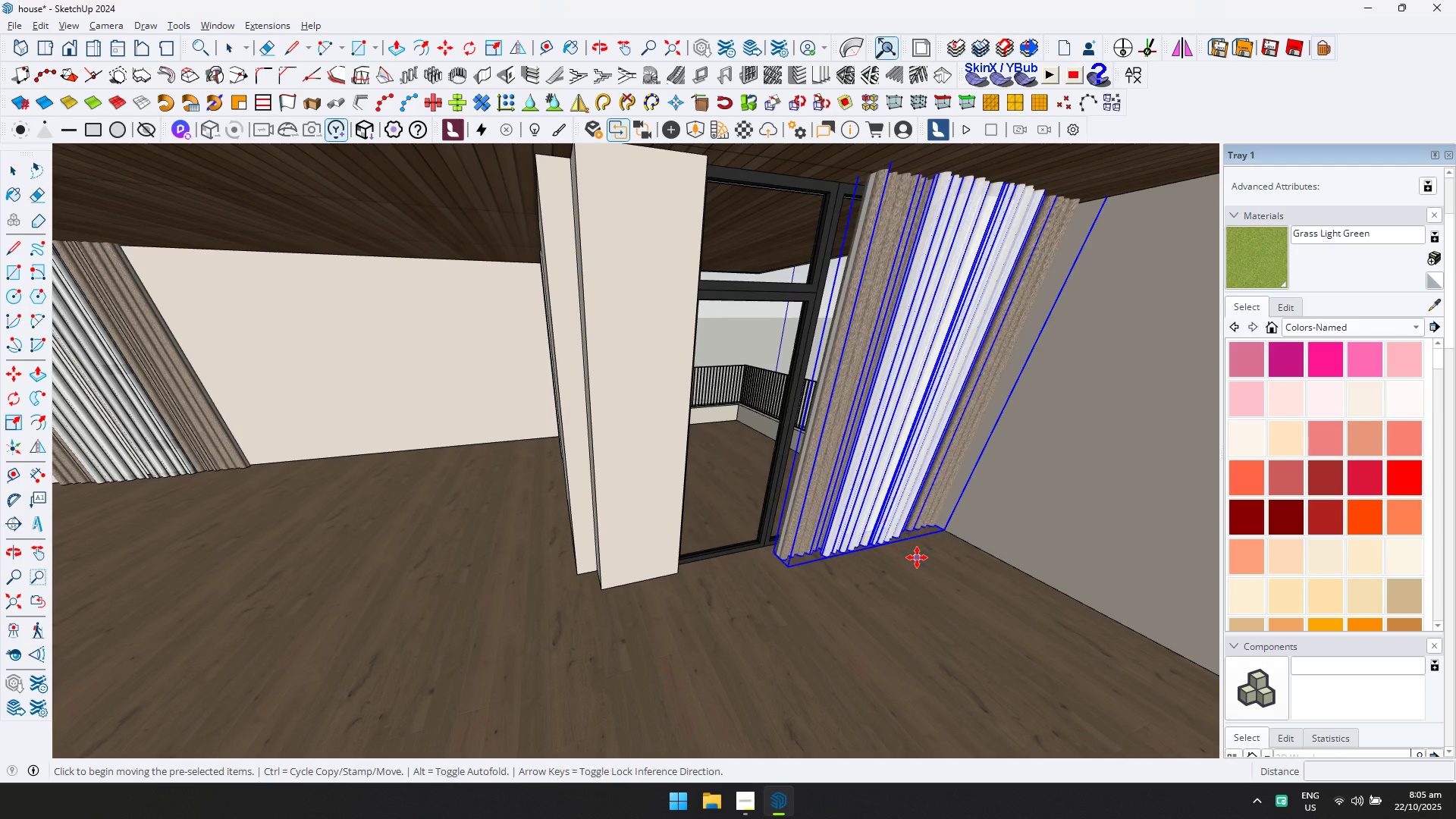 
key(Control+ControlLeft)
 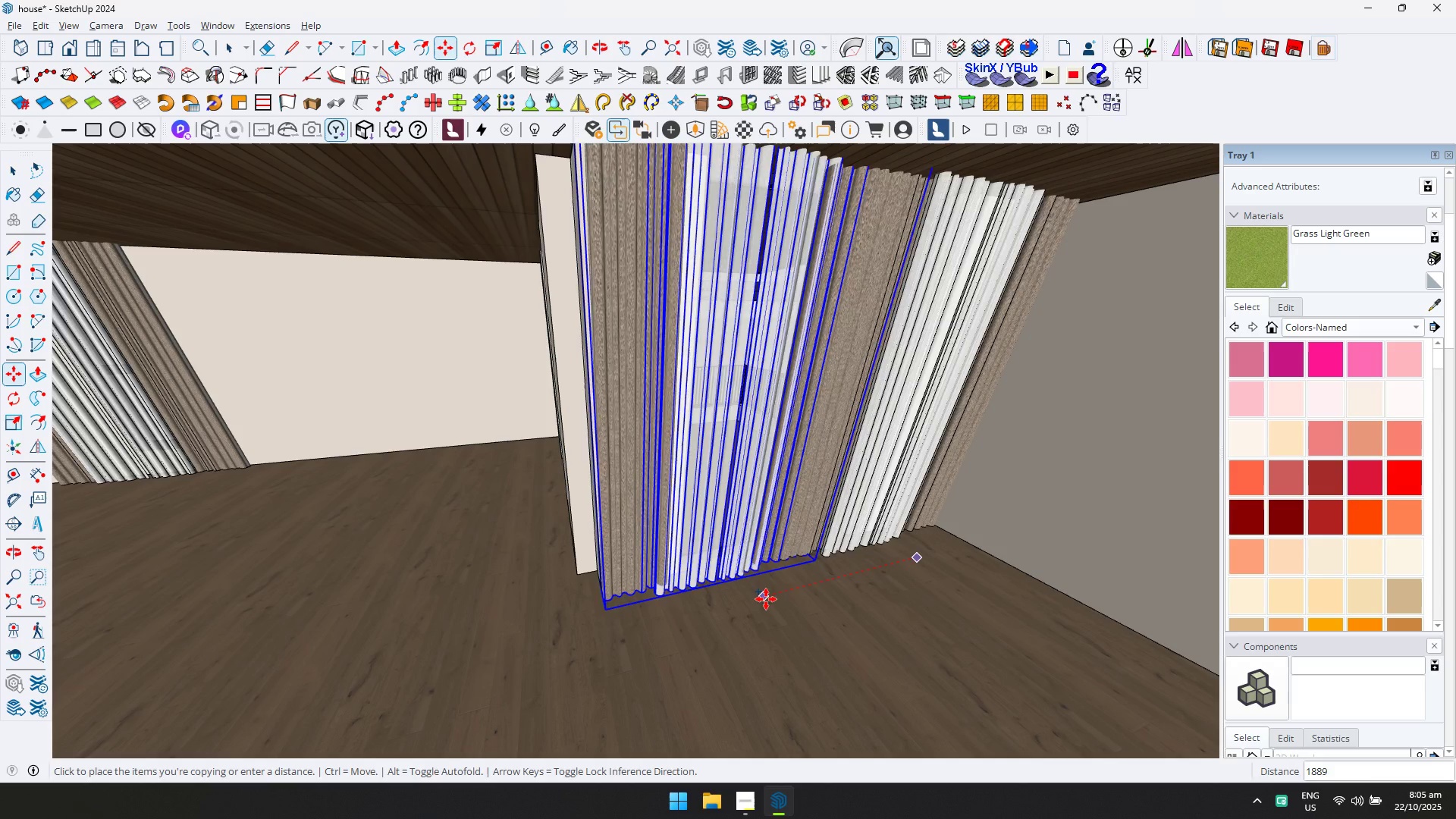 
left_click([771, 597])
 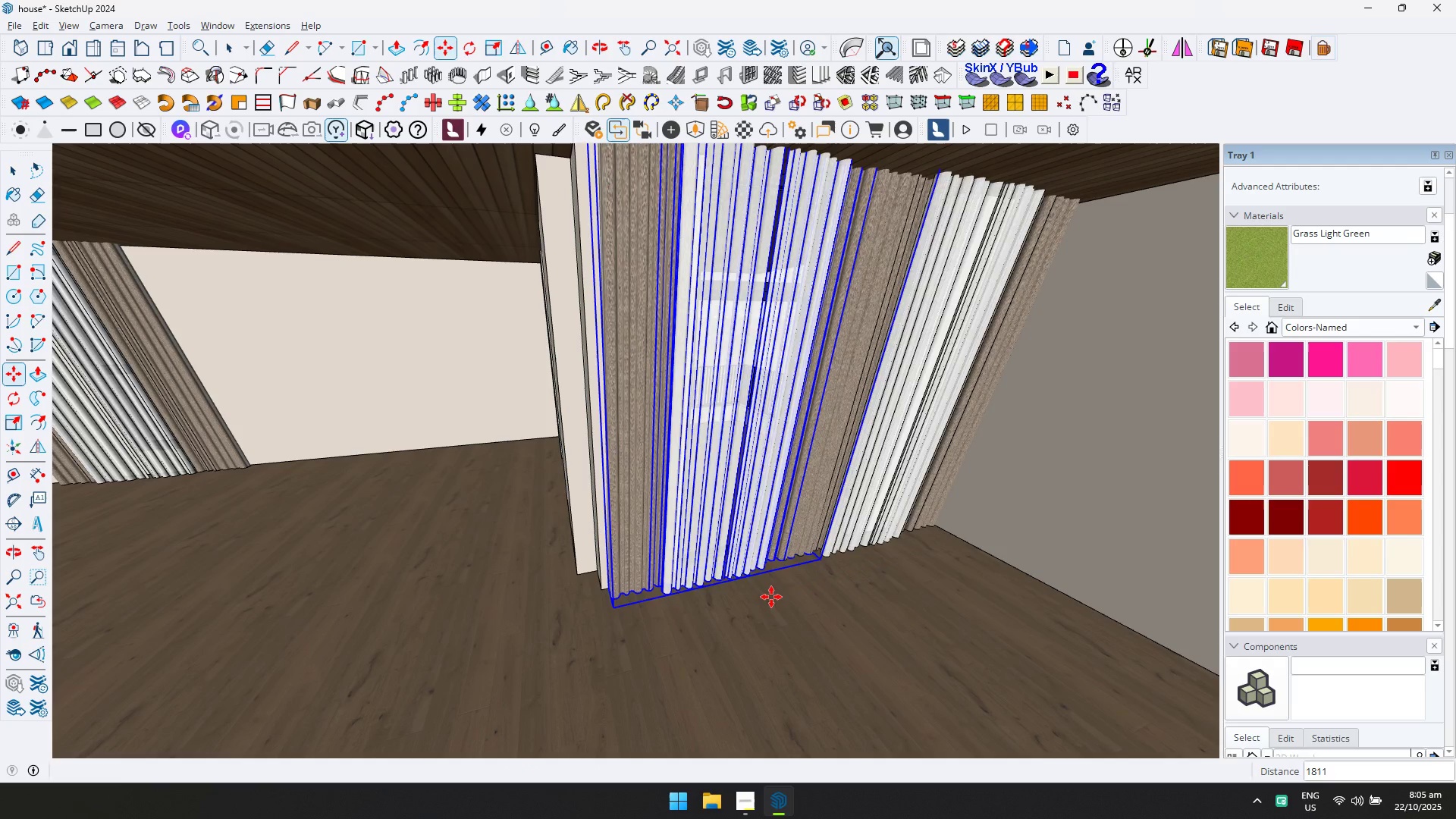 
key(S)
 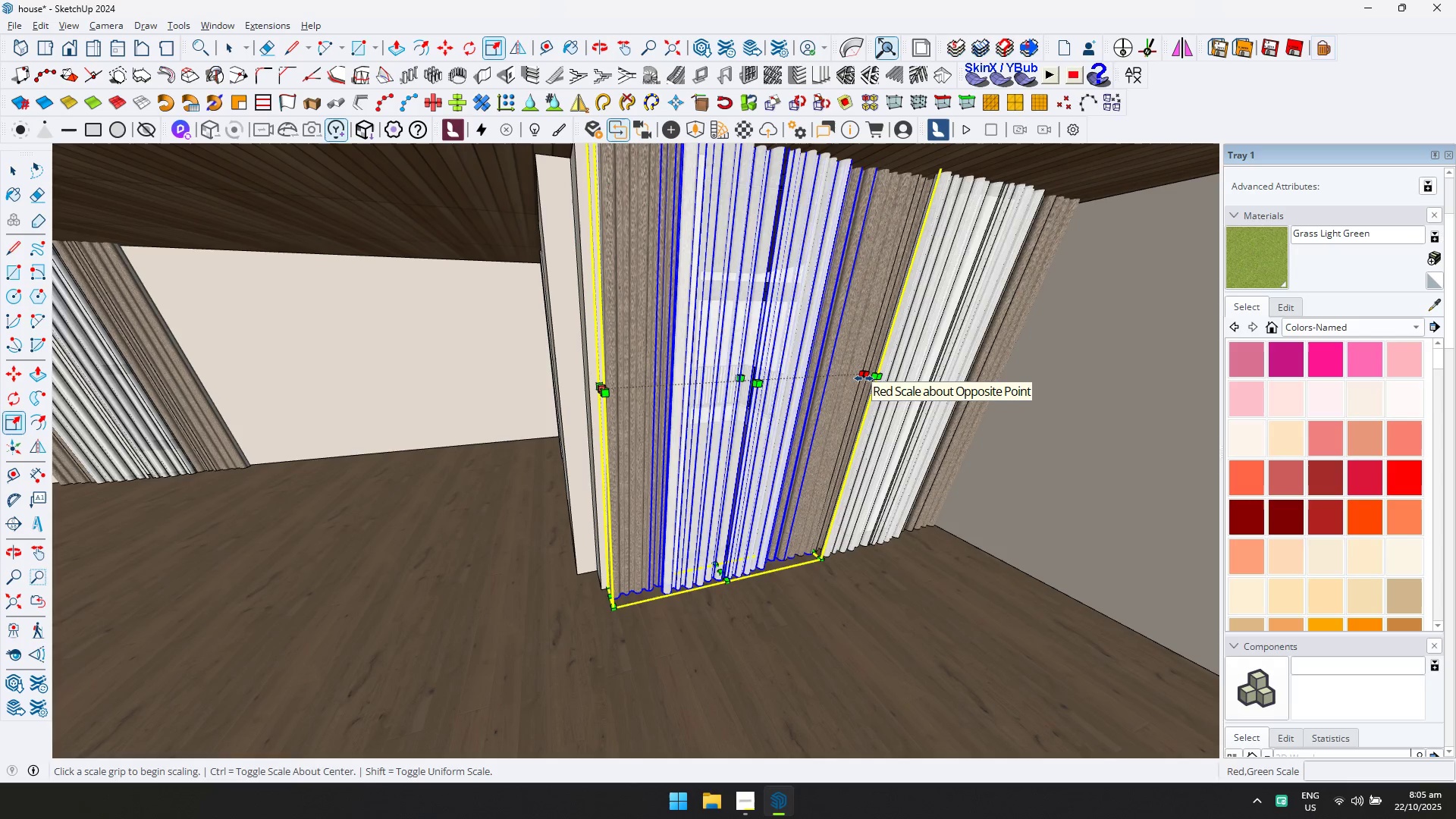 
left_click([866, 378])
 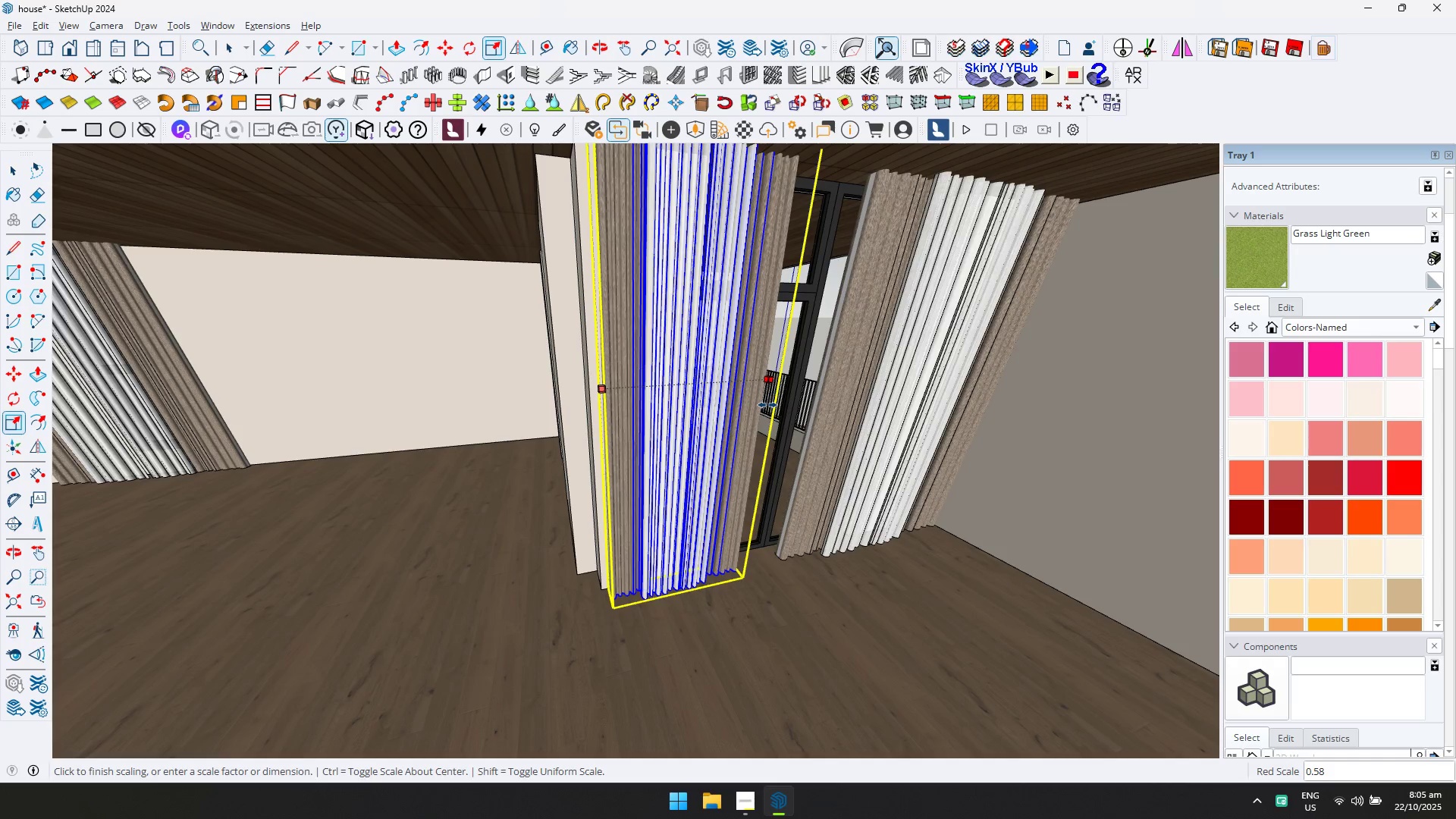 
left_click([770, 405])
 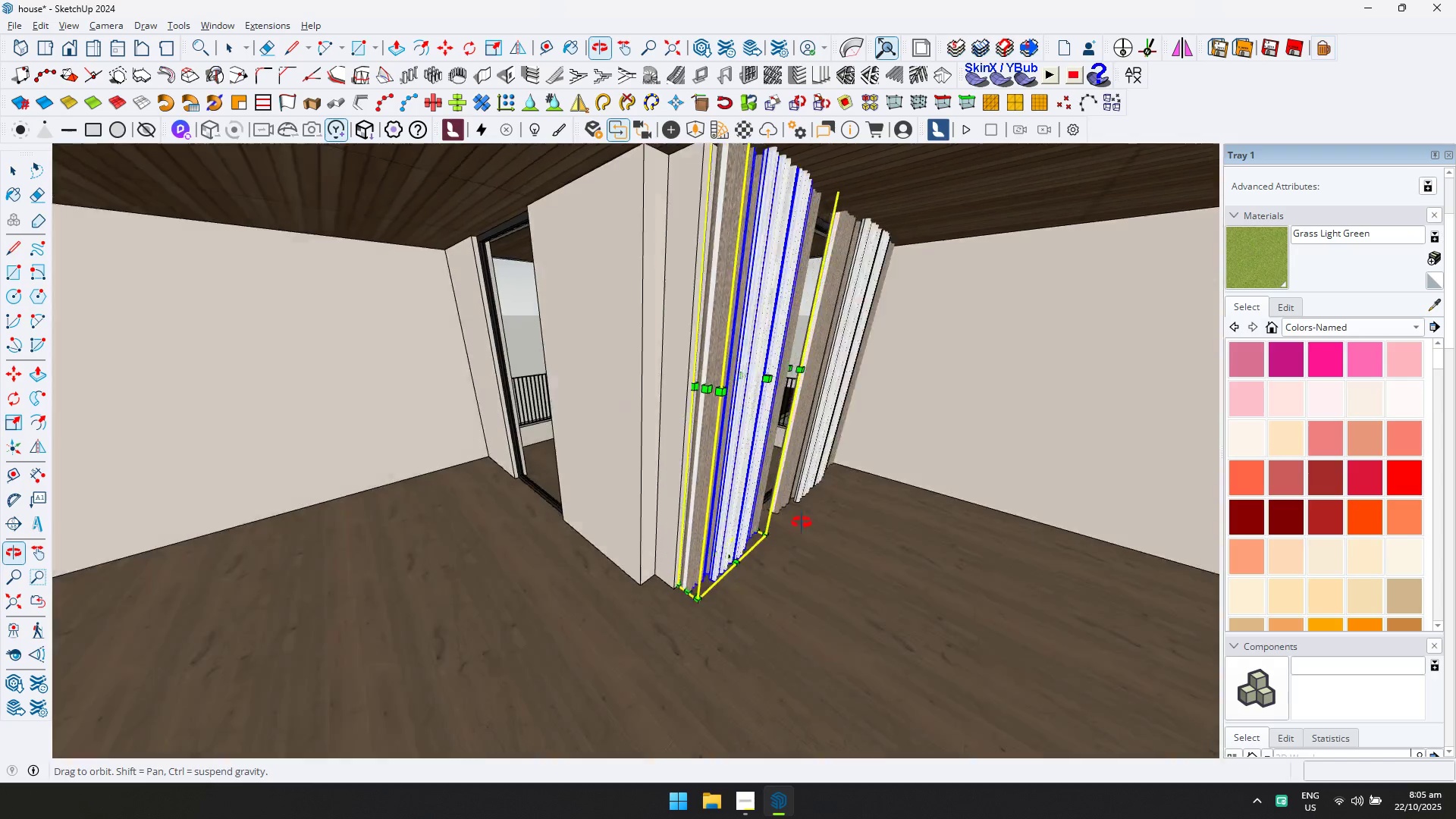 
key(Q)
 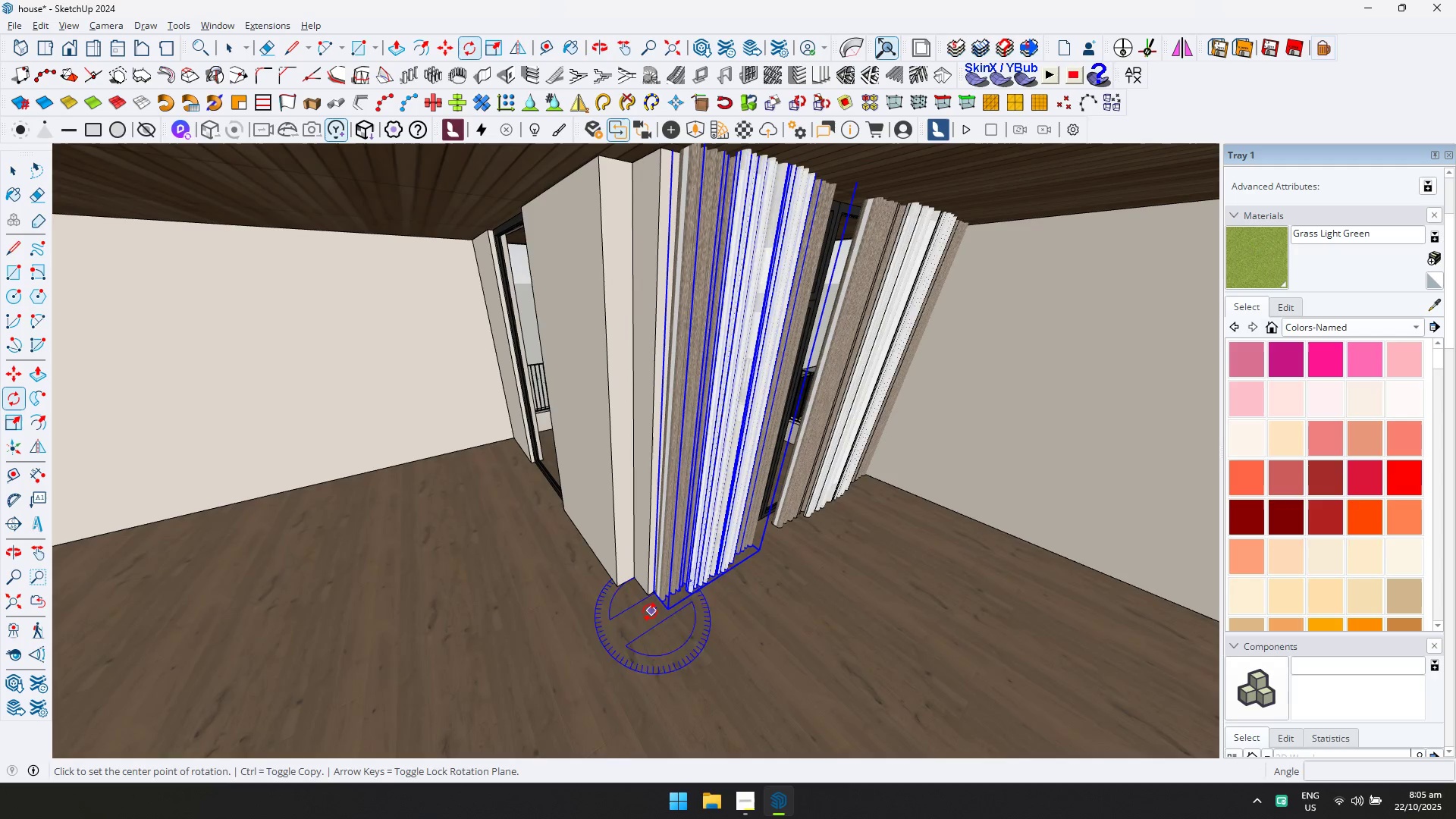 
key(Control+ControlLeft)
 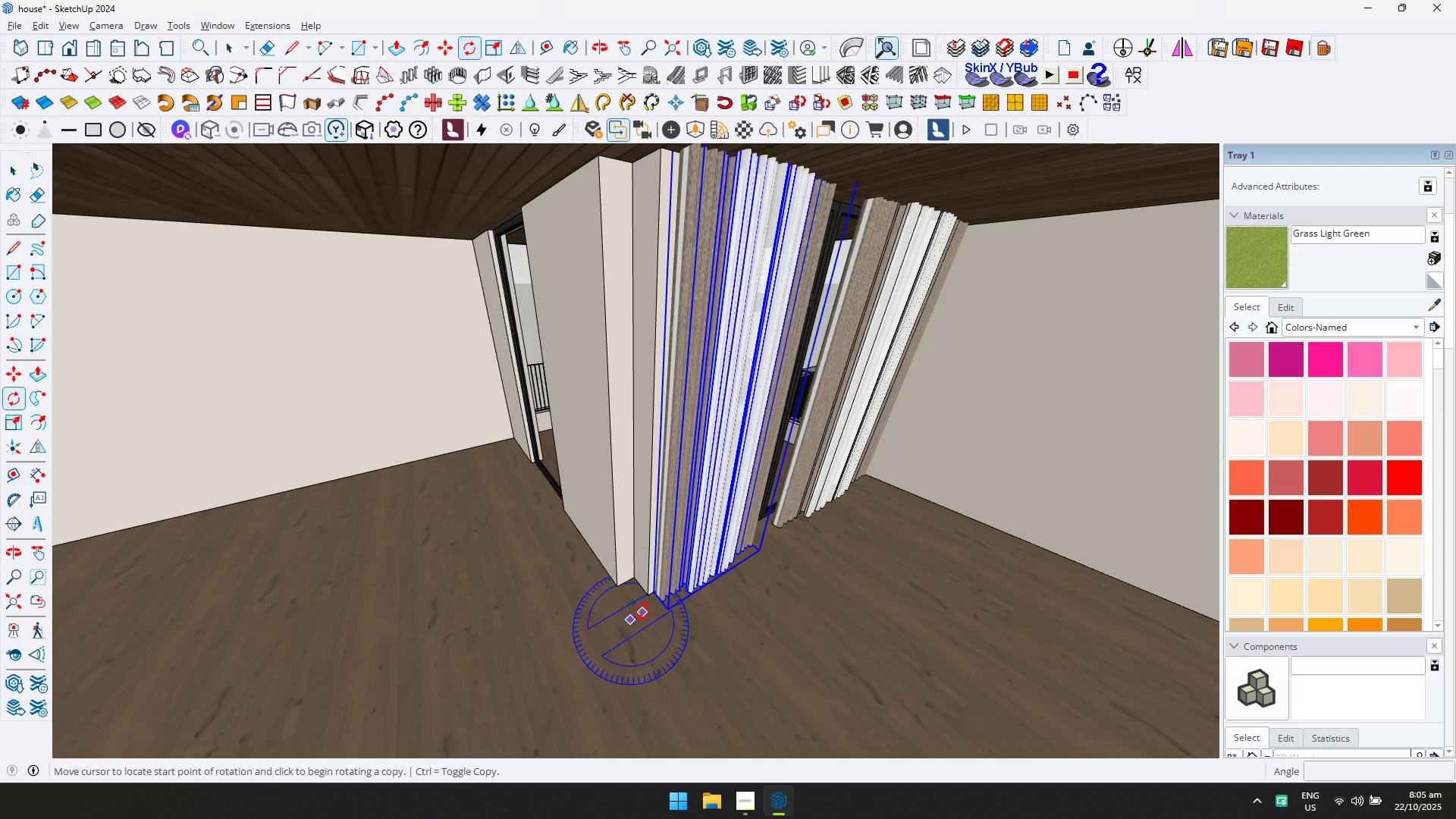 
double_click([646, 610])
 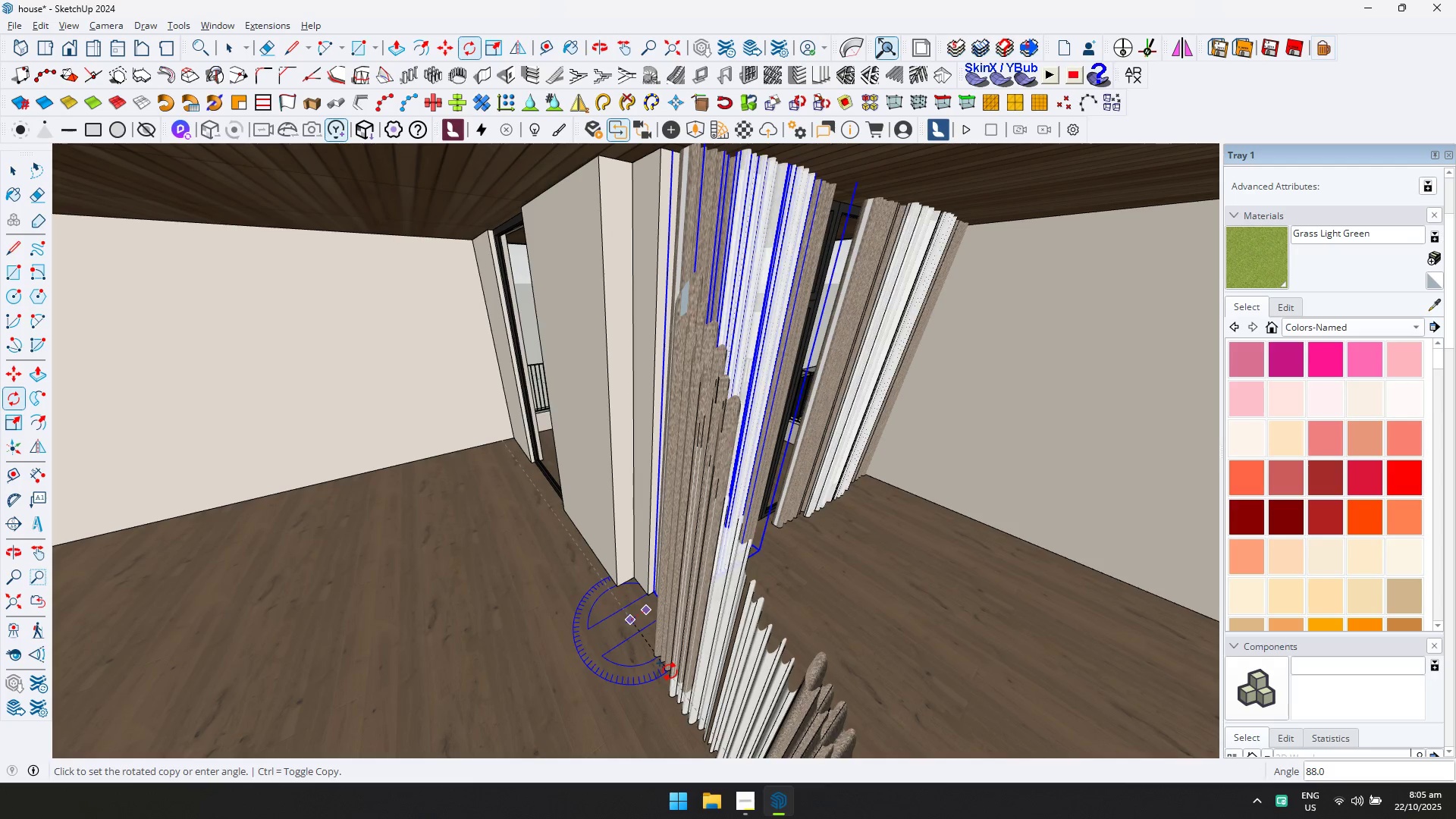 
left_click([667, 673])
 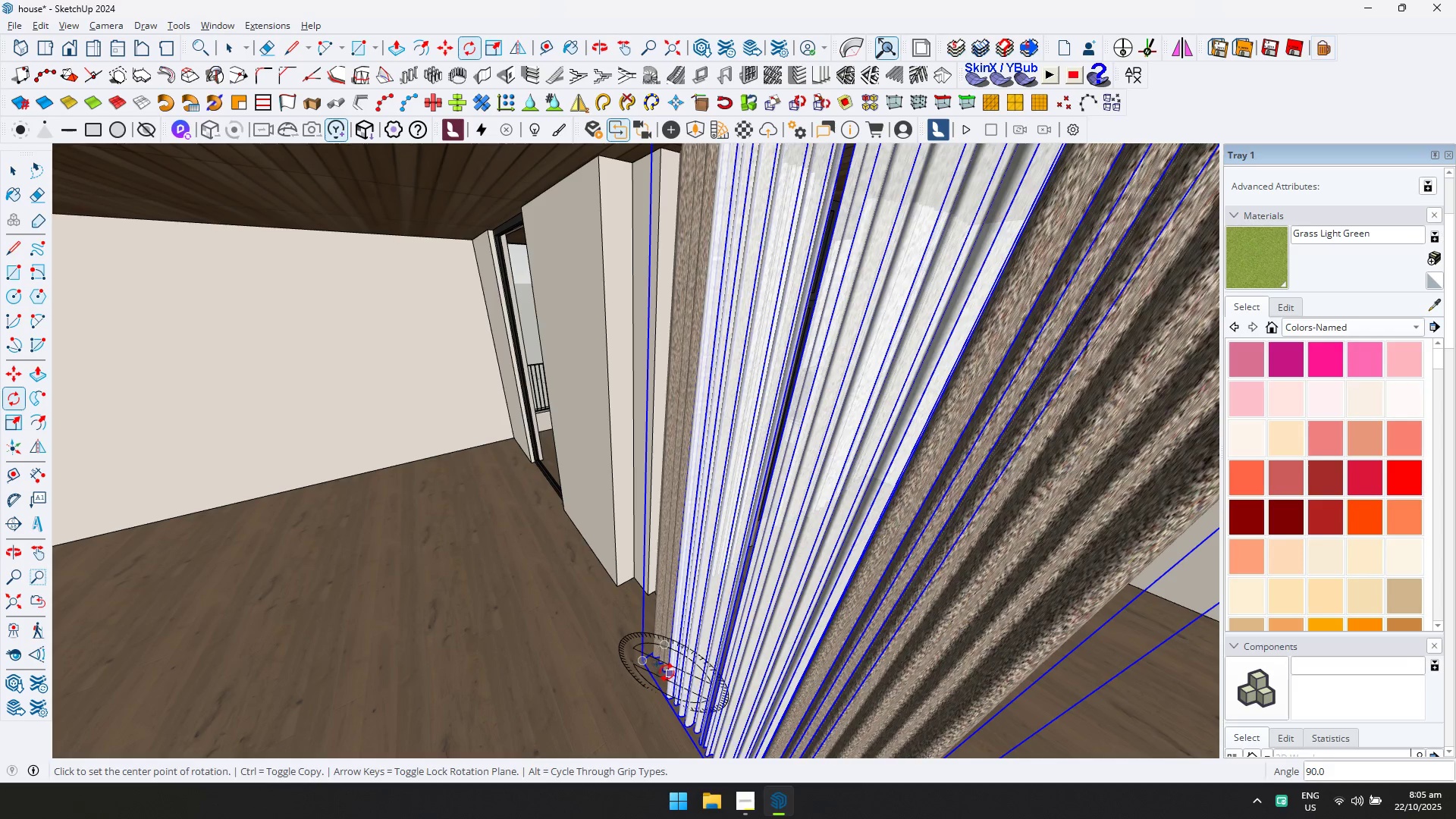 
key(M)
 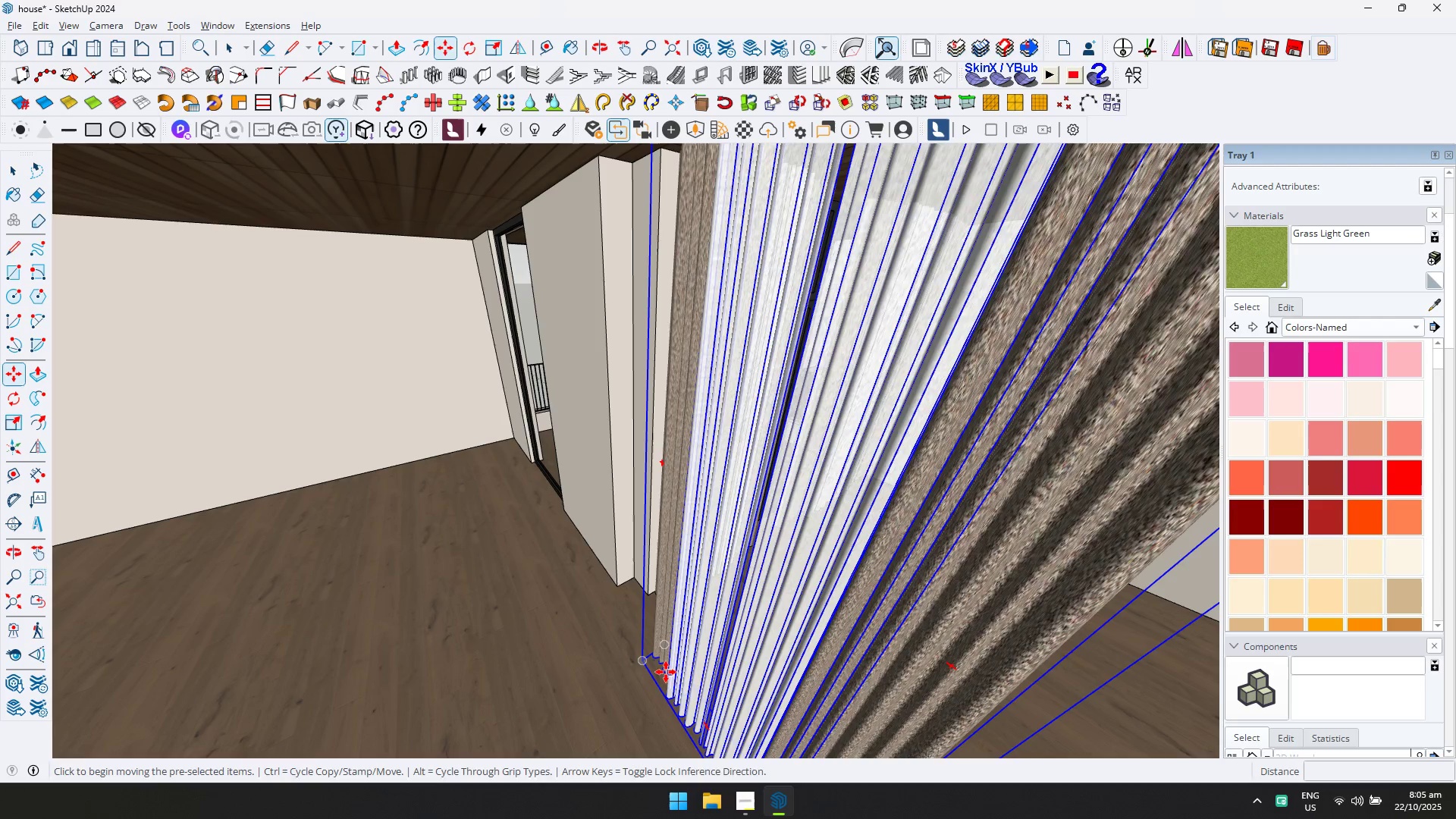 
left_click([666, 672])
 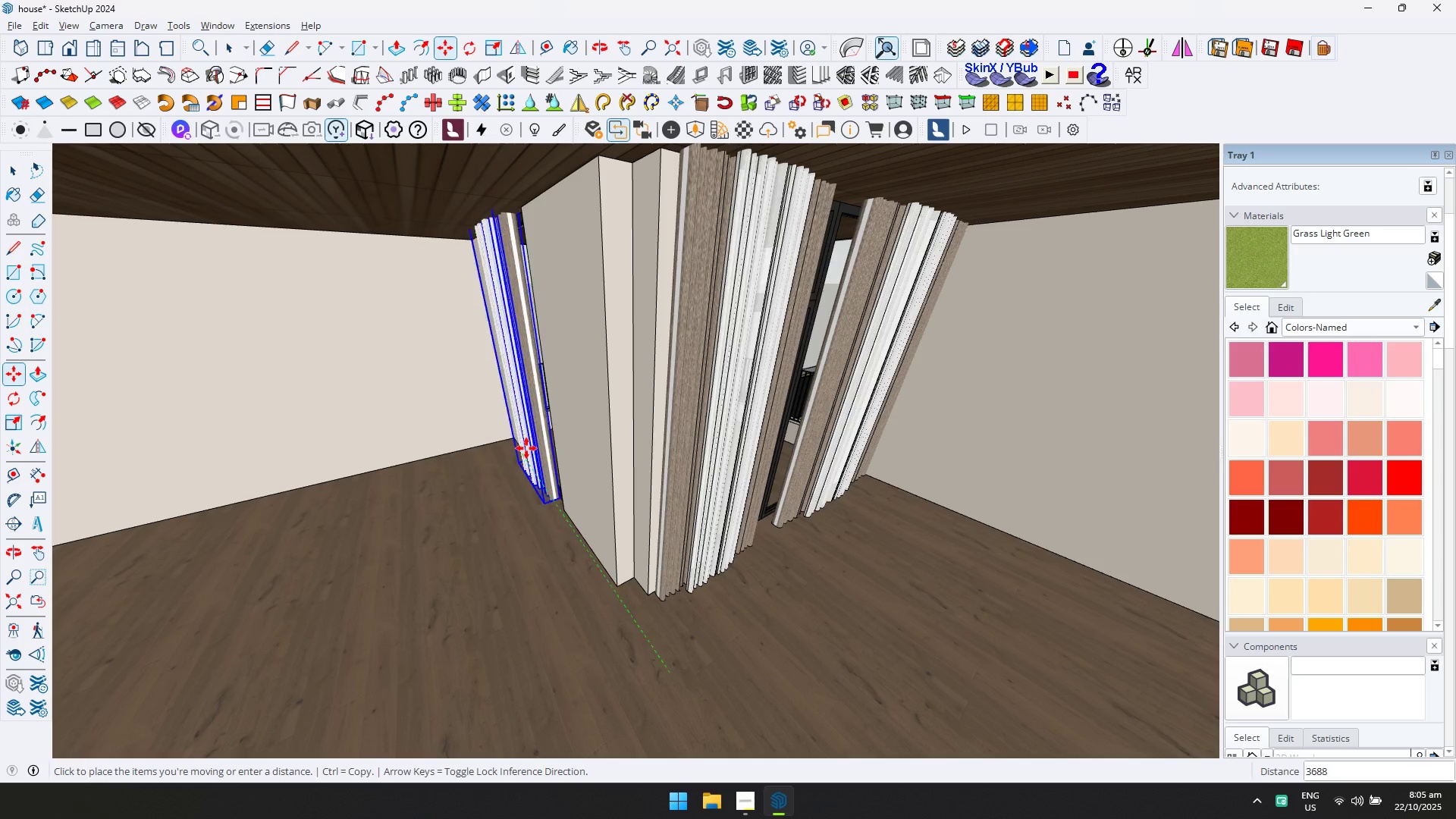 
left_click([526, 448])
 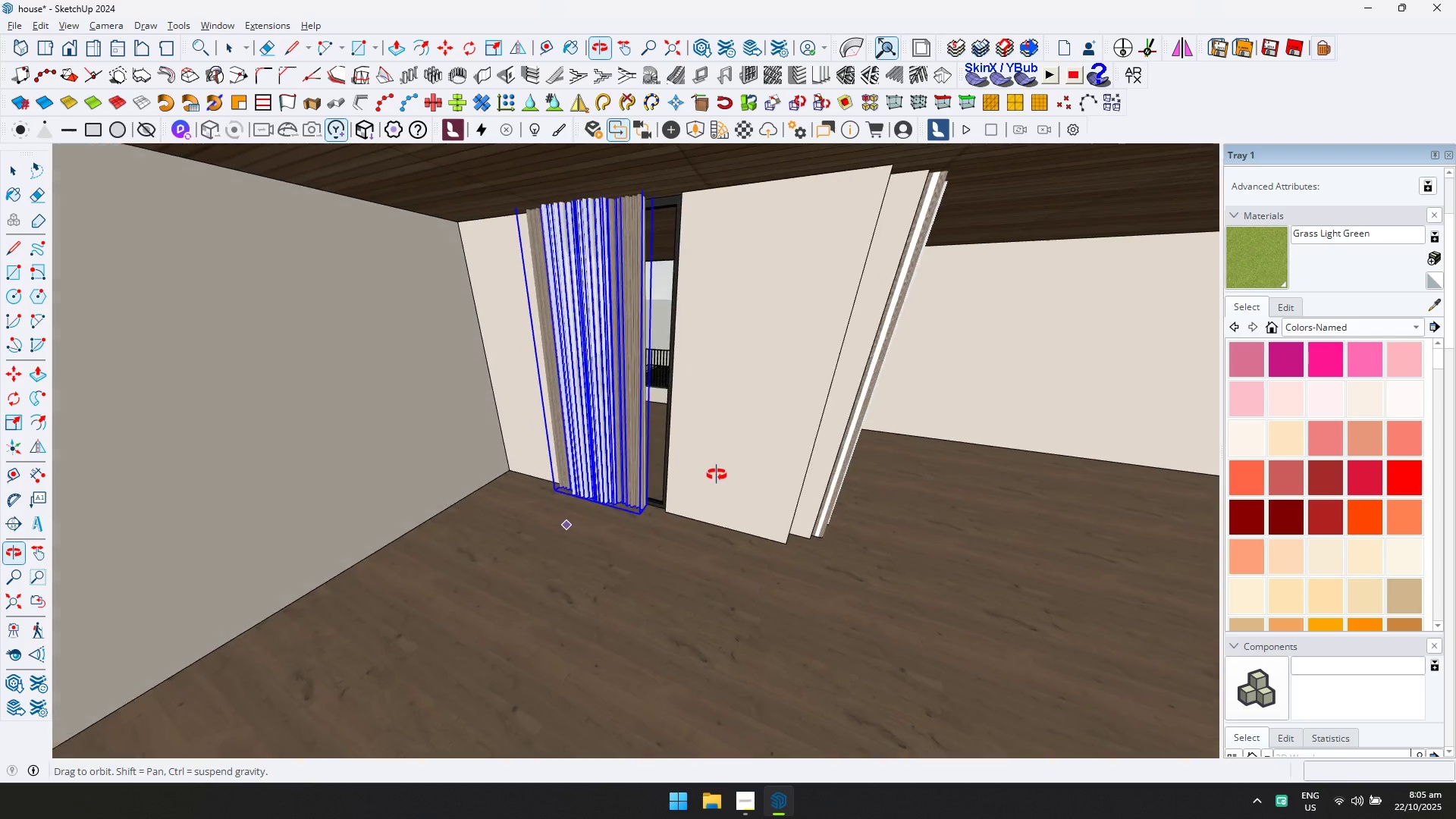 
left_click_drag(start_coordinate=[664, 564], to_coordinate=[660, 564])
 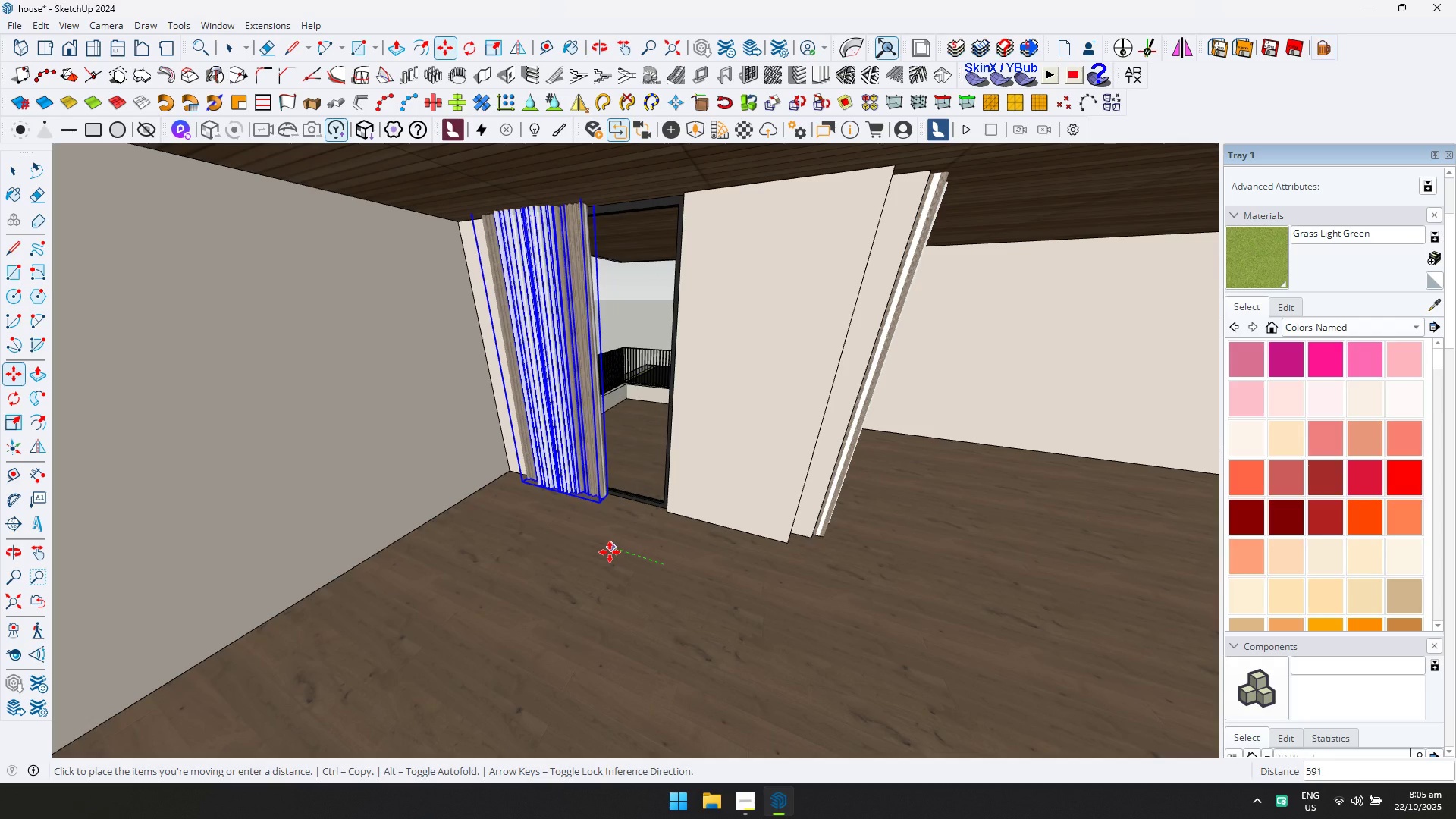 
left_click([609, 552])
 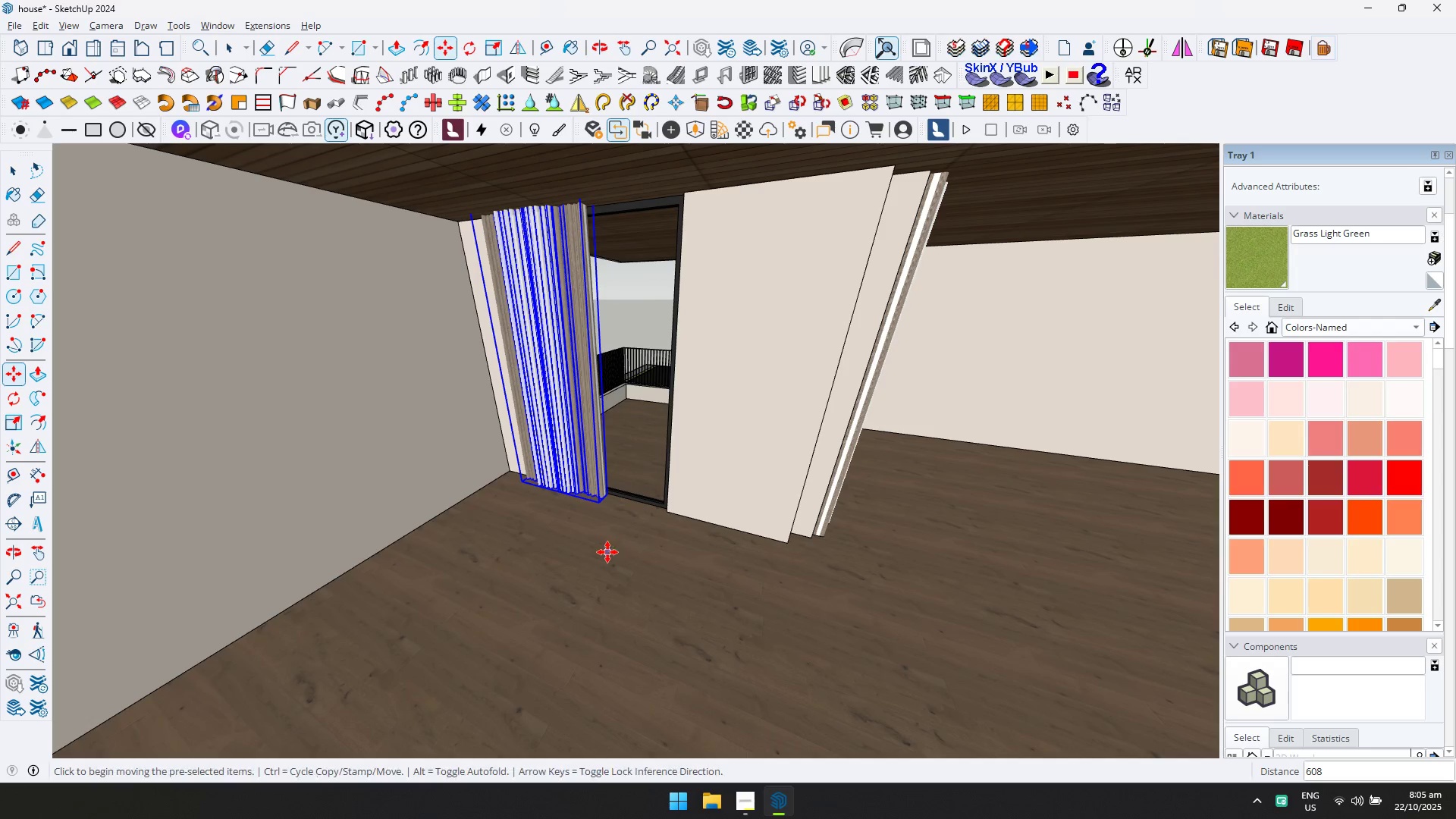 
key(Control+ControlLeft)
 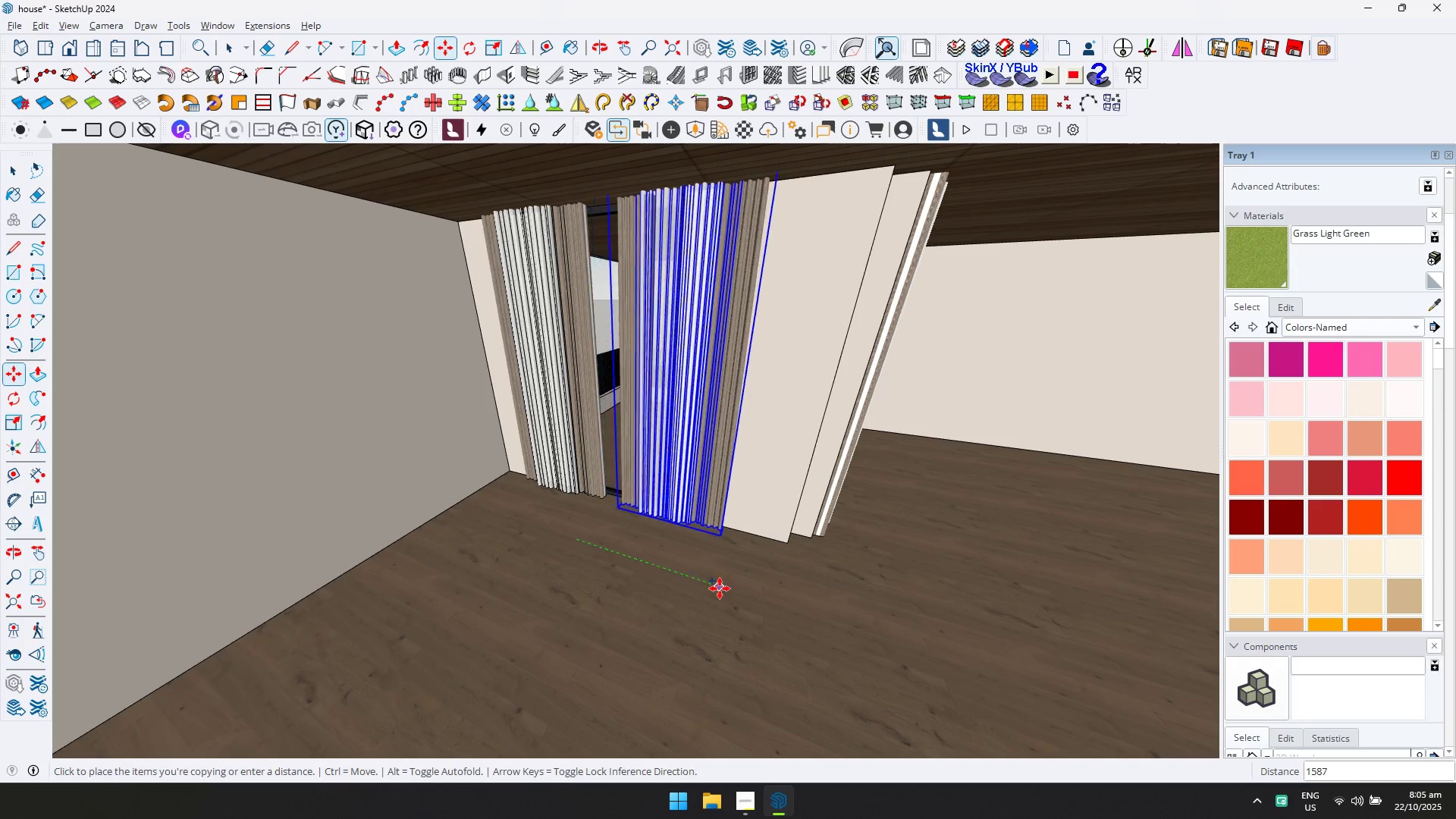 
key(Shift+ShiftLeft)
 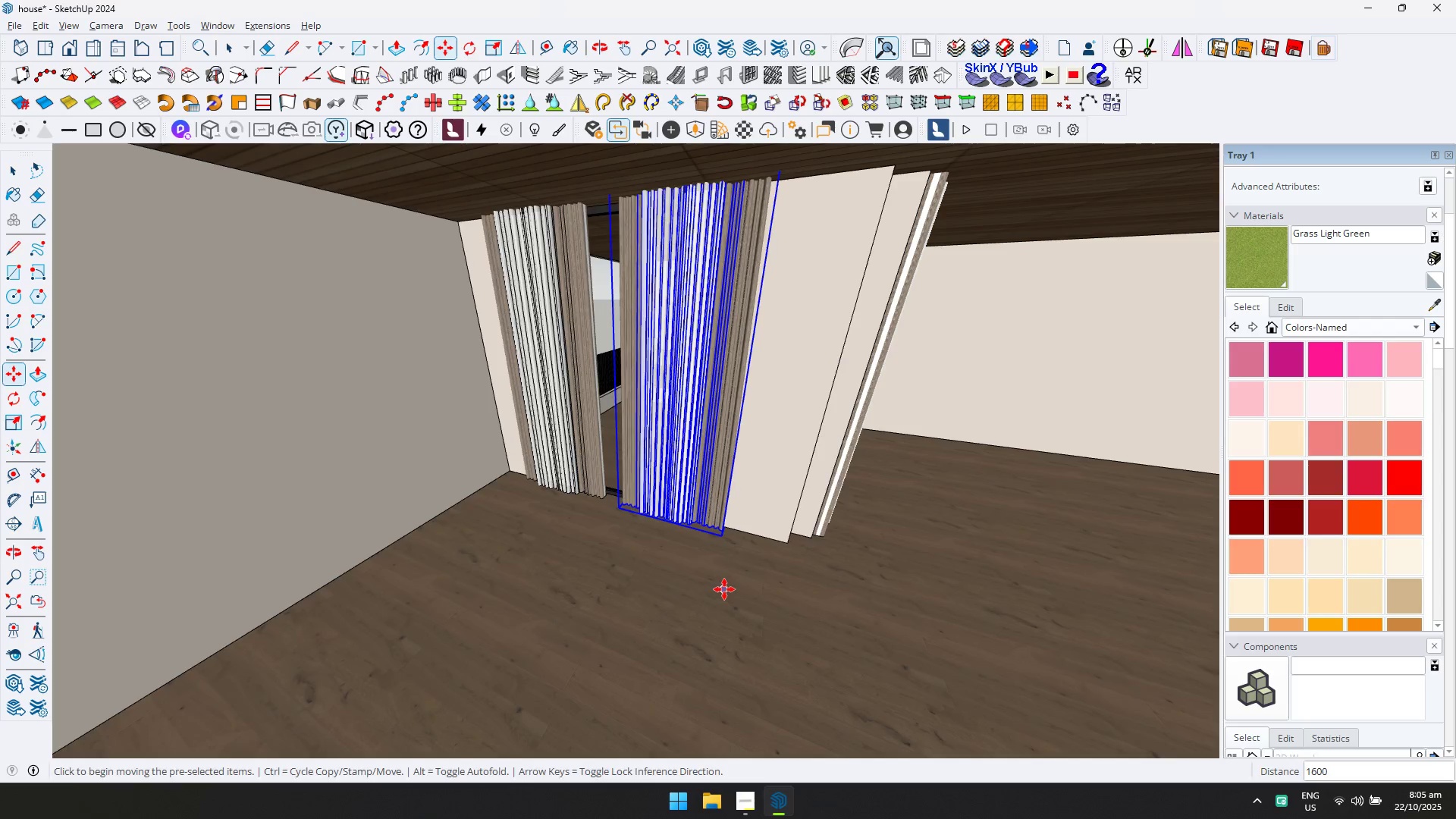 
scroll: coordinate [491, 394], scroll_direction: down, amount: 7.0
 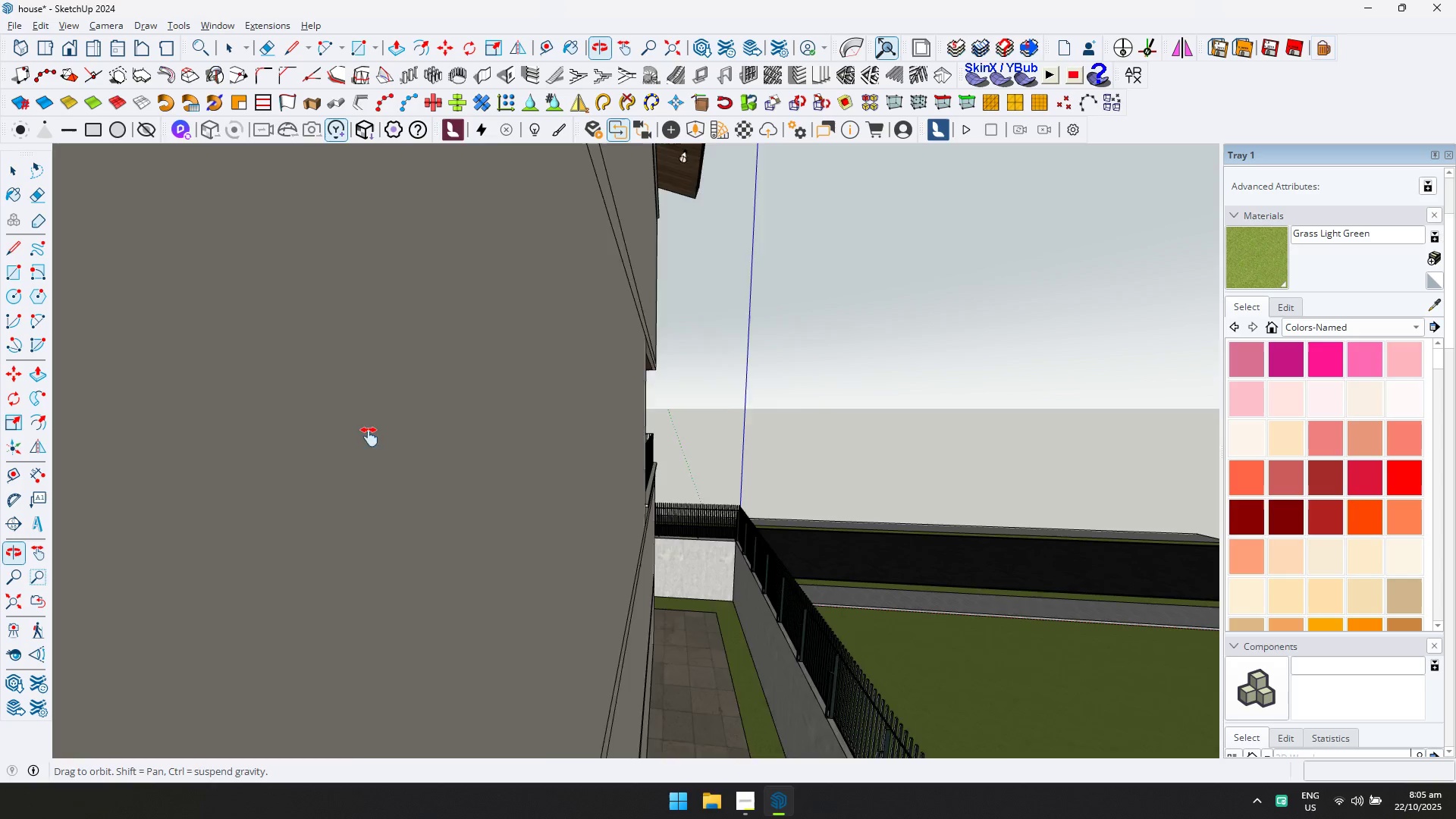 
key(Shift+ShiftLeft)
 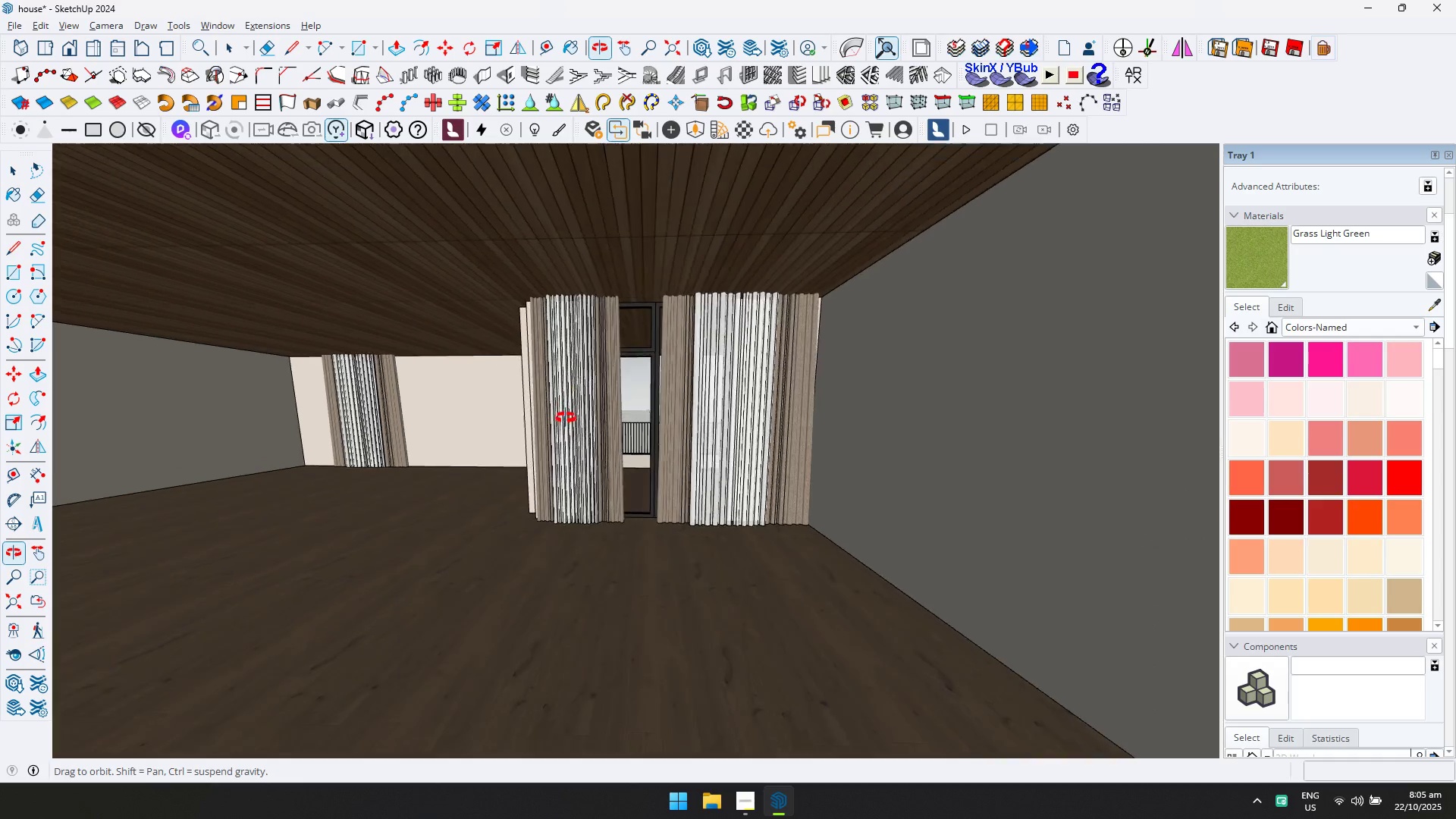 
hold_key(key=ShiftLeft, duration=0.95)
 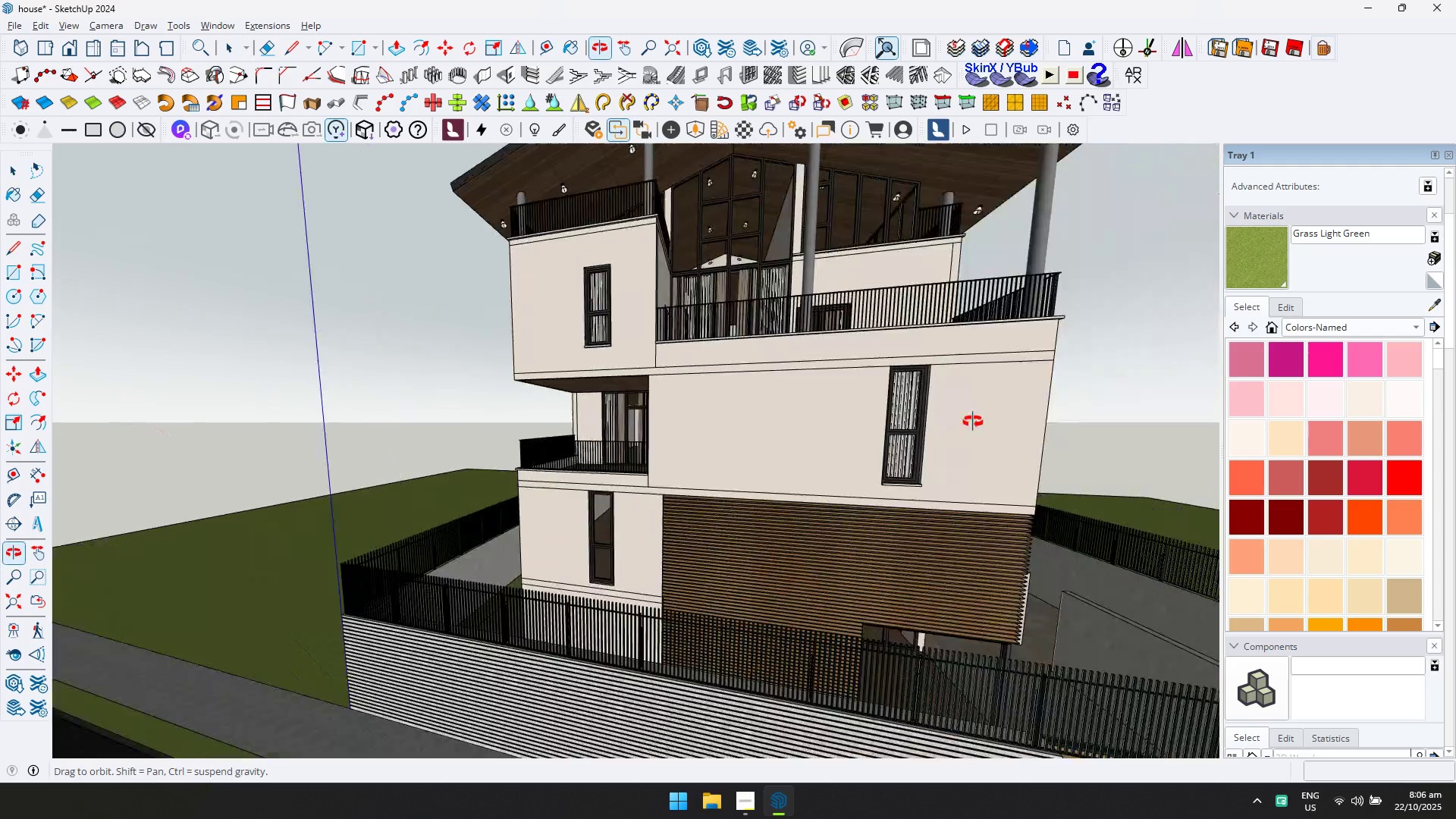 
scroll: coordinate [726, 435], scroll_direction: down, amount: 2.0
 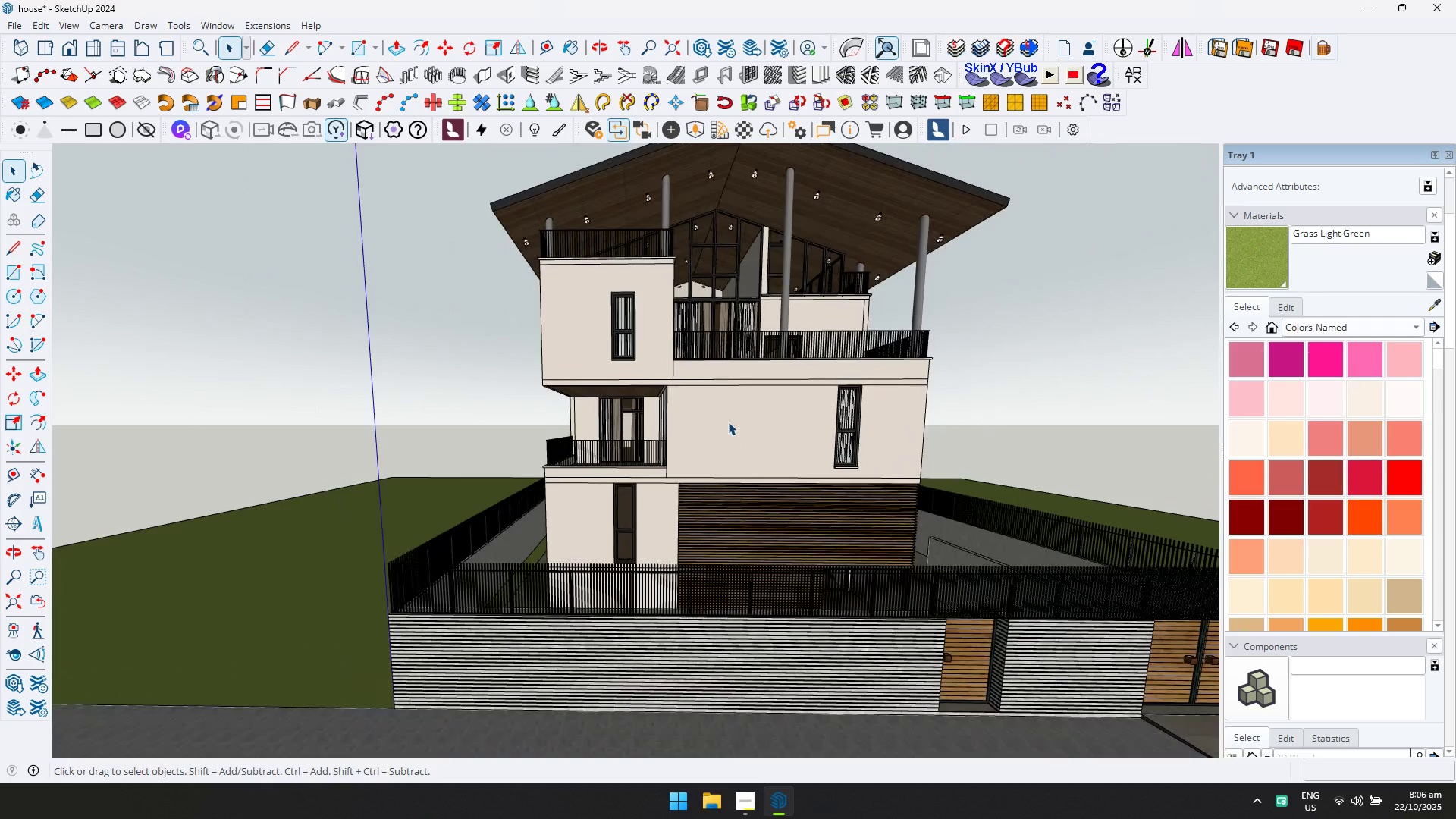 
key(Shift+ShiftLeft)
 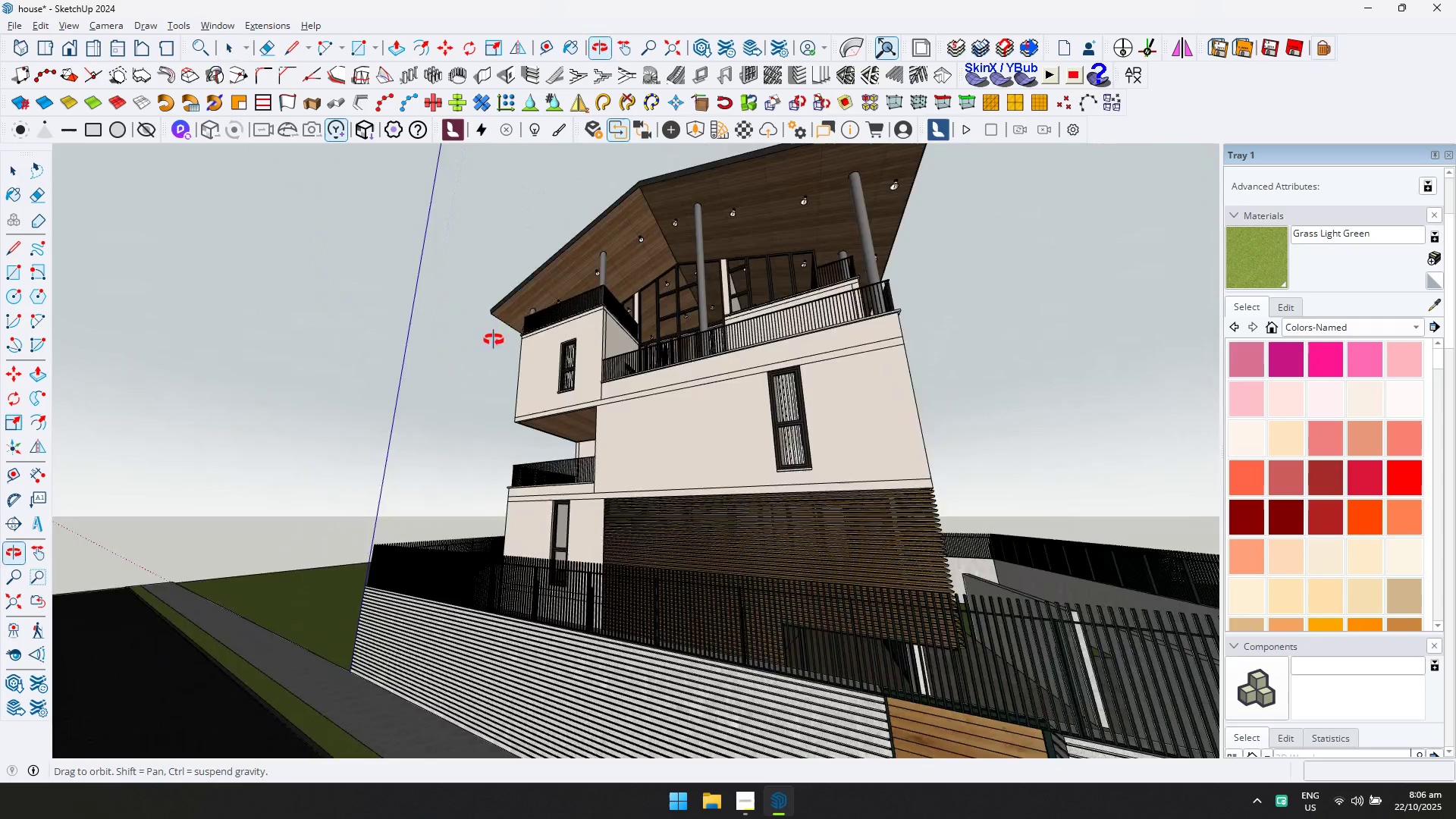 
scroll: coordinate [585, 478], scroll_direction: up, amount: 17.0
 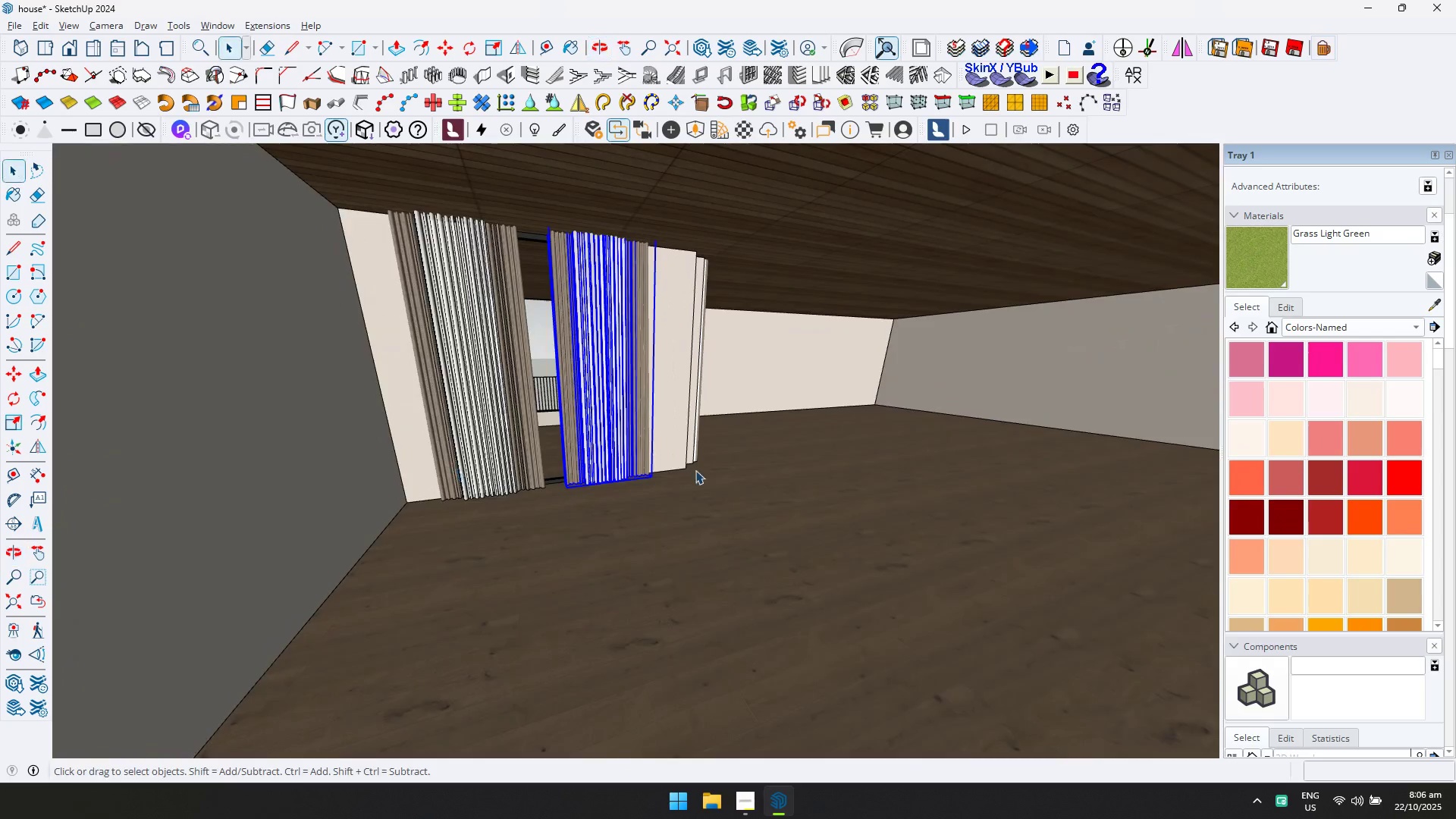 
scroll: coordinate [184, 499], scroll_direction: down, amount: 1.0
 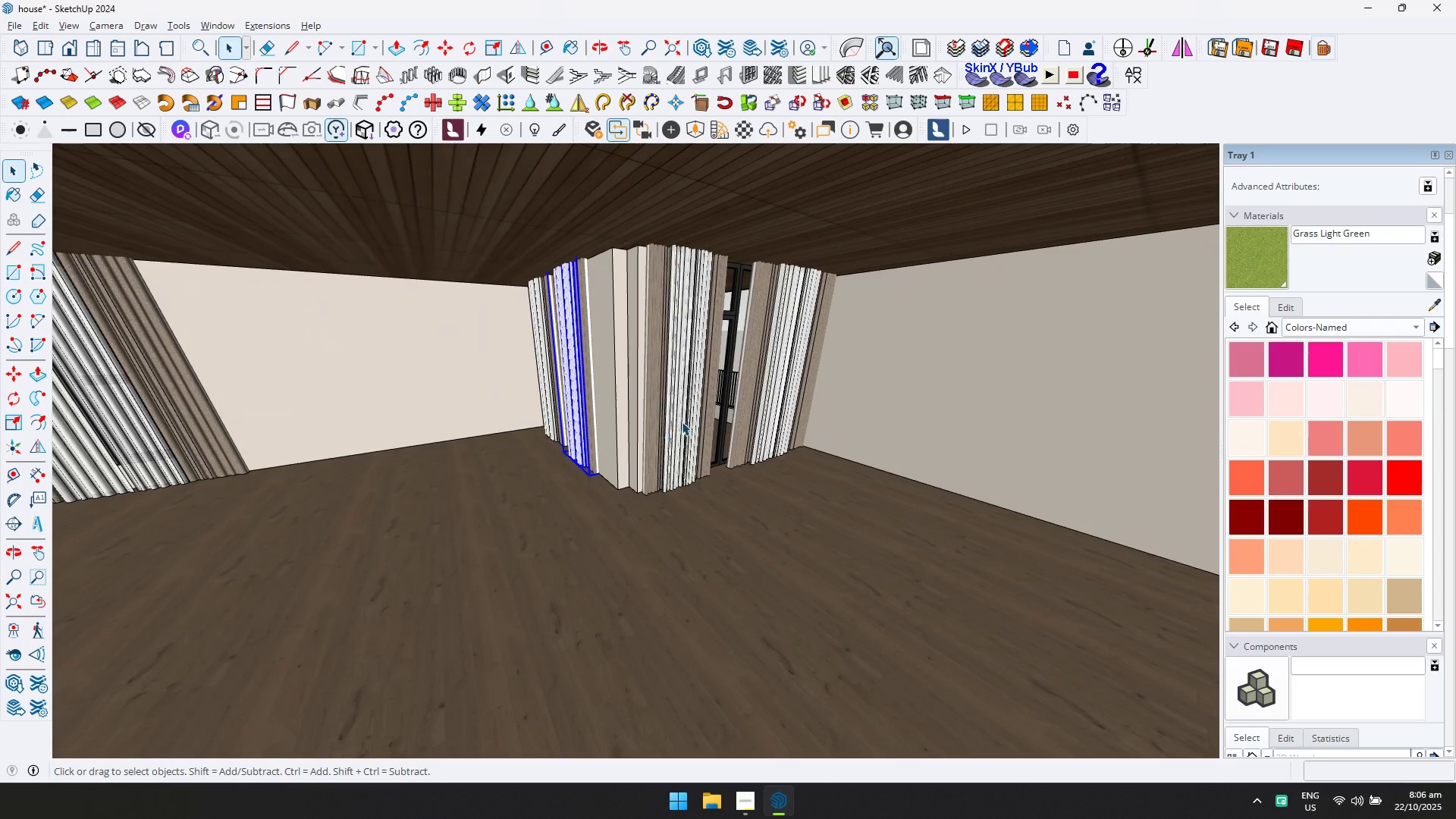 
key(Control+ControlLeft)
 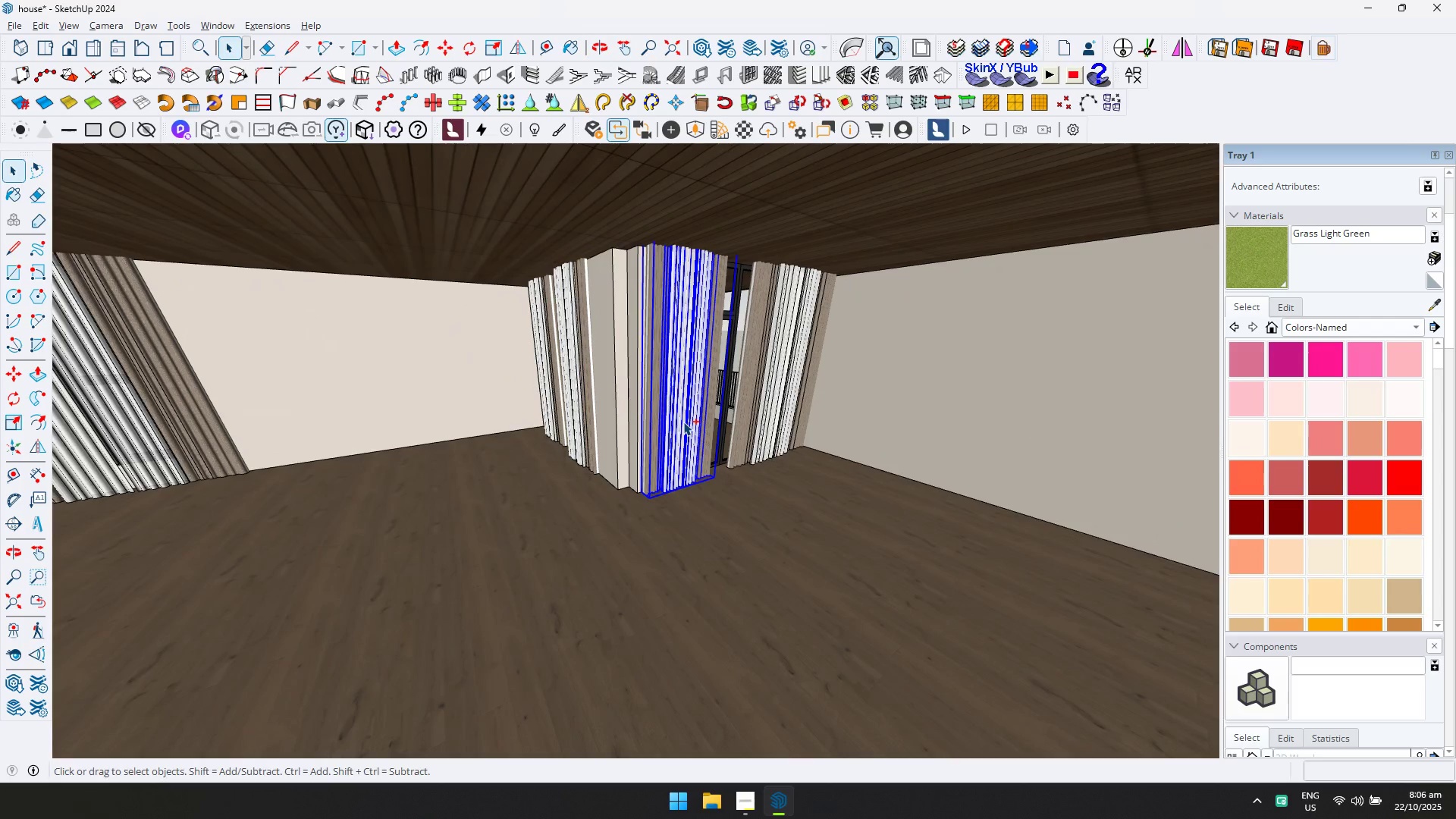 
key(Control+C)
 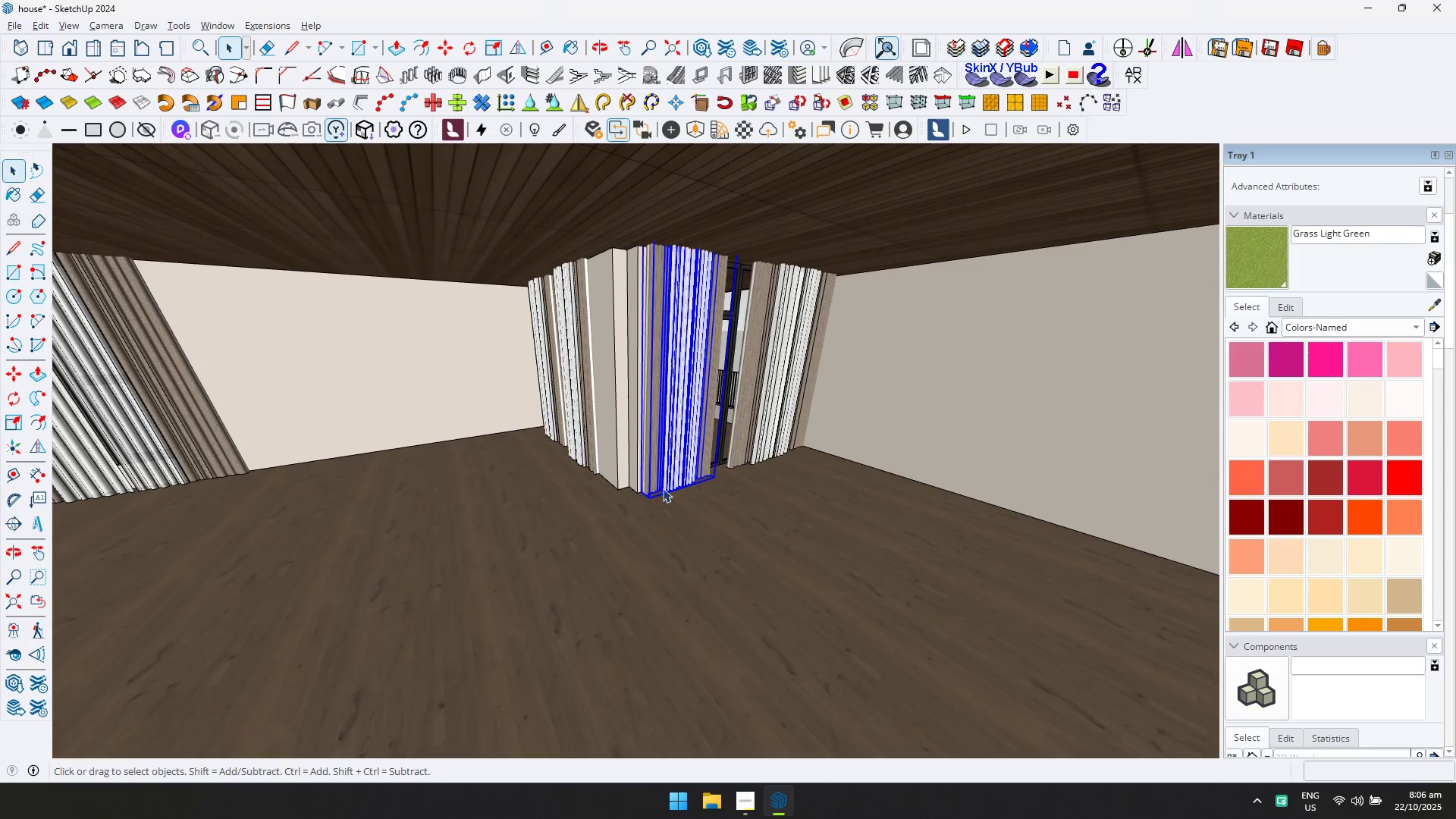 
hold_key(key=ShiftLeft, duration=0.36)
 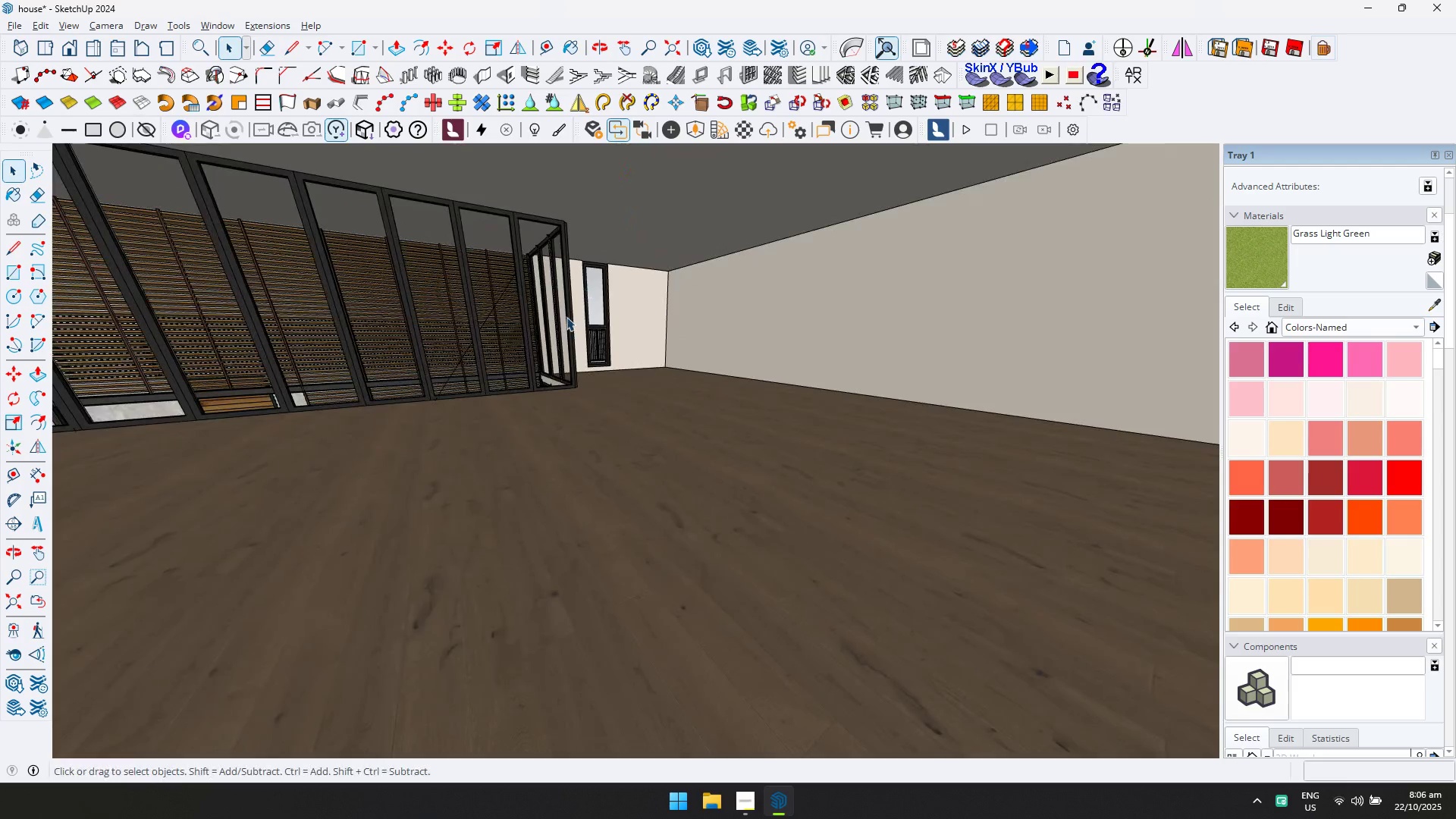 
scroll: coordinate [616, 370], scroll_direction: up, amount: 11.0
 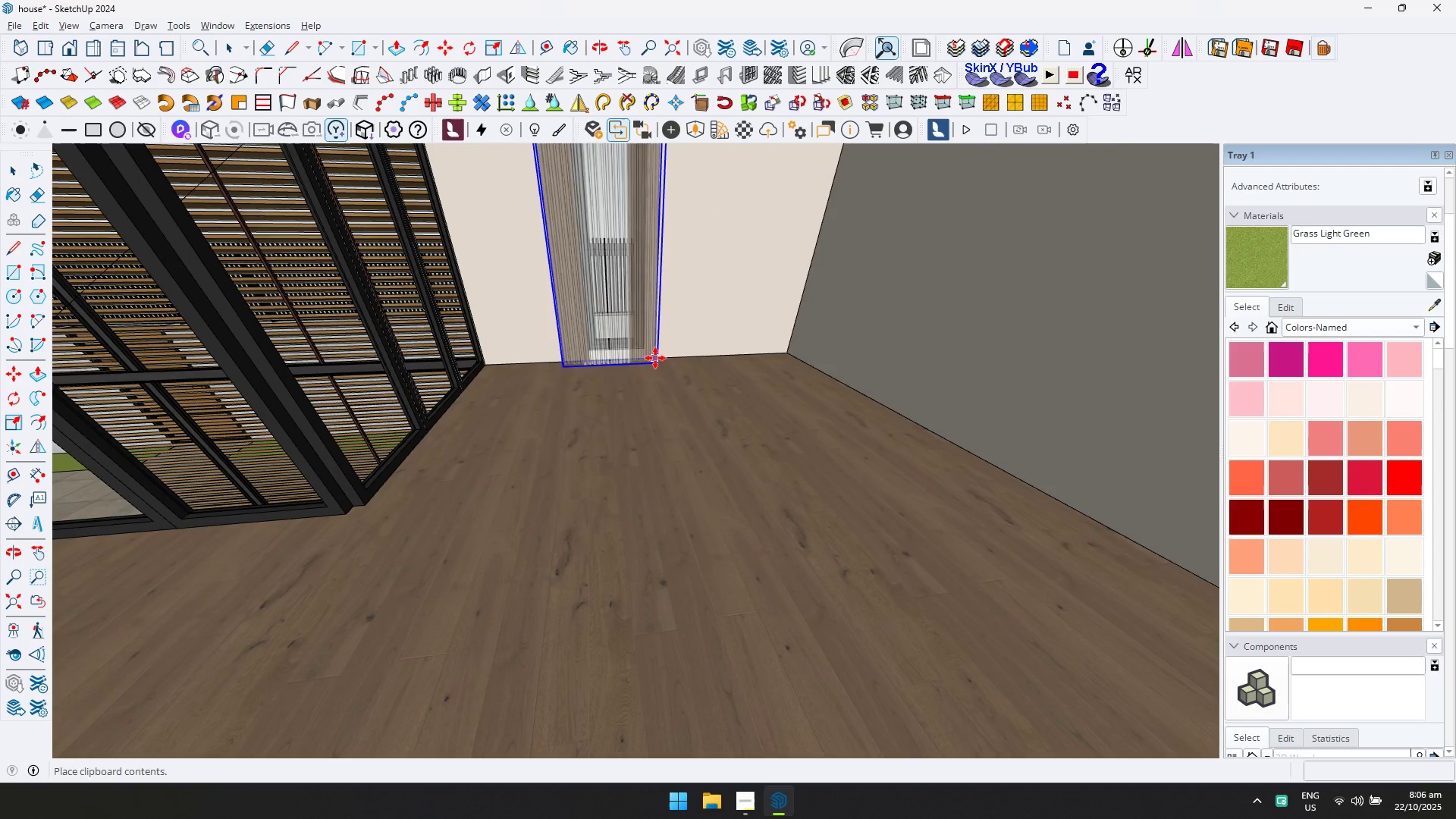 
key(Control+V)
 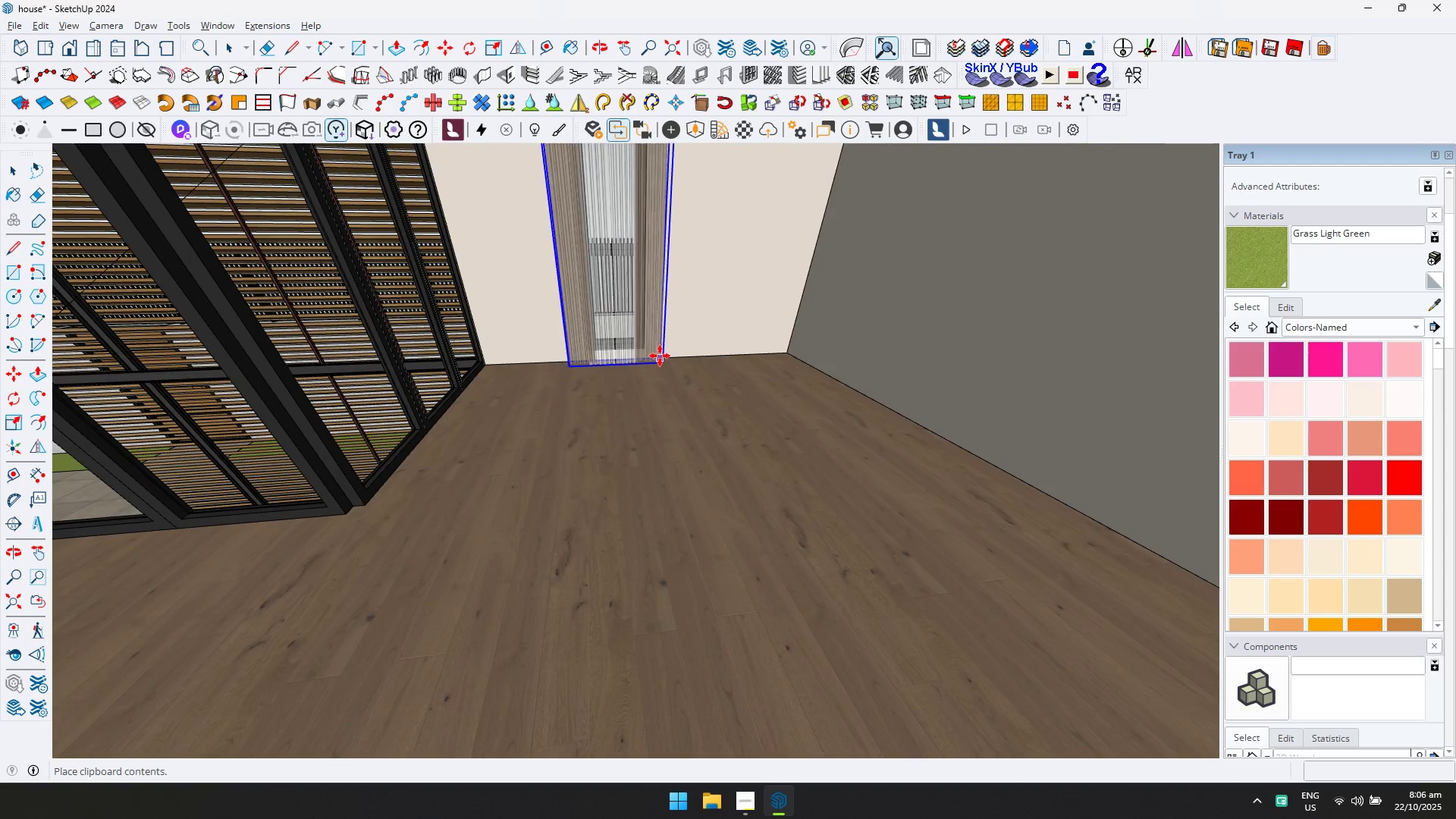 
left_click([660, 356])
 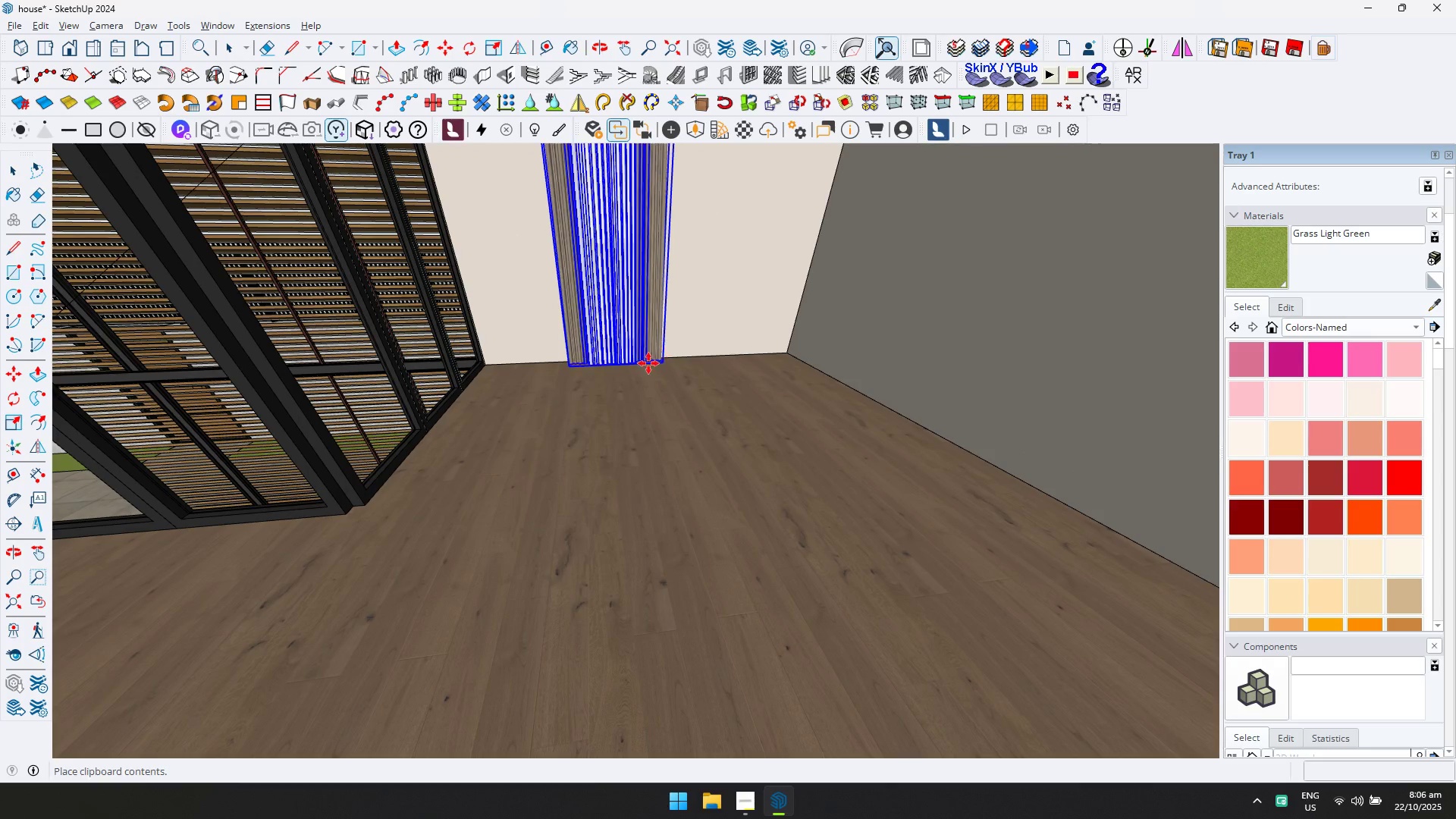 
hold_key(key=ShiftLeft, duration=0.33)
scroll: coordinate [742, 364], scroll_direction: down, amount: 17.0
 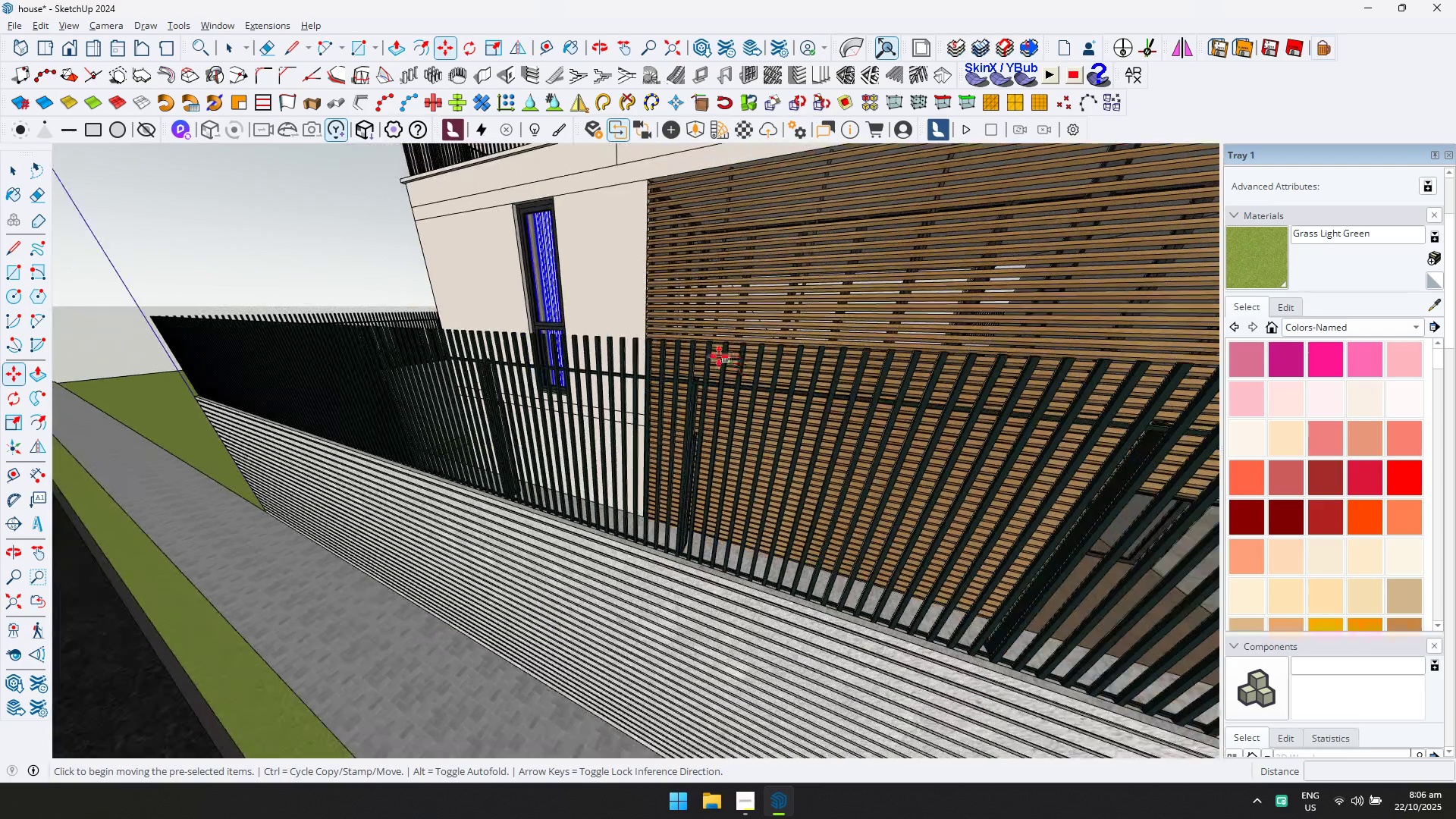 
key(Shift+ShiftLeft)
 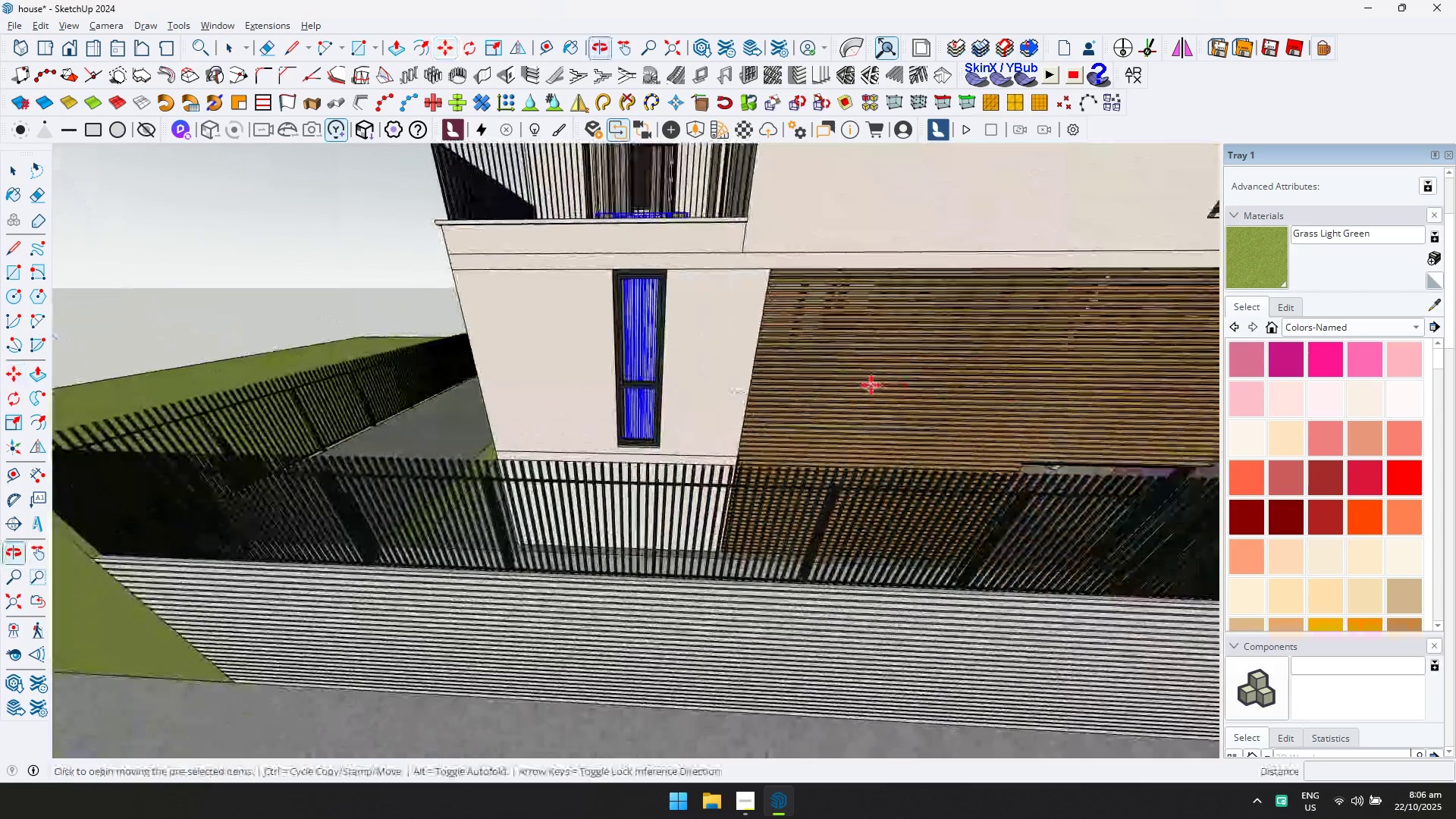 
scroll: coordinate [668, 340], scroll_direction: down, amount: 9.0
 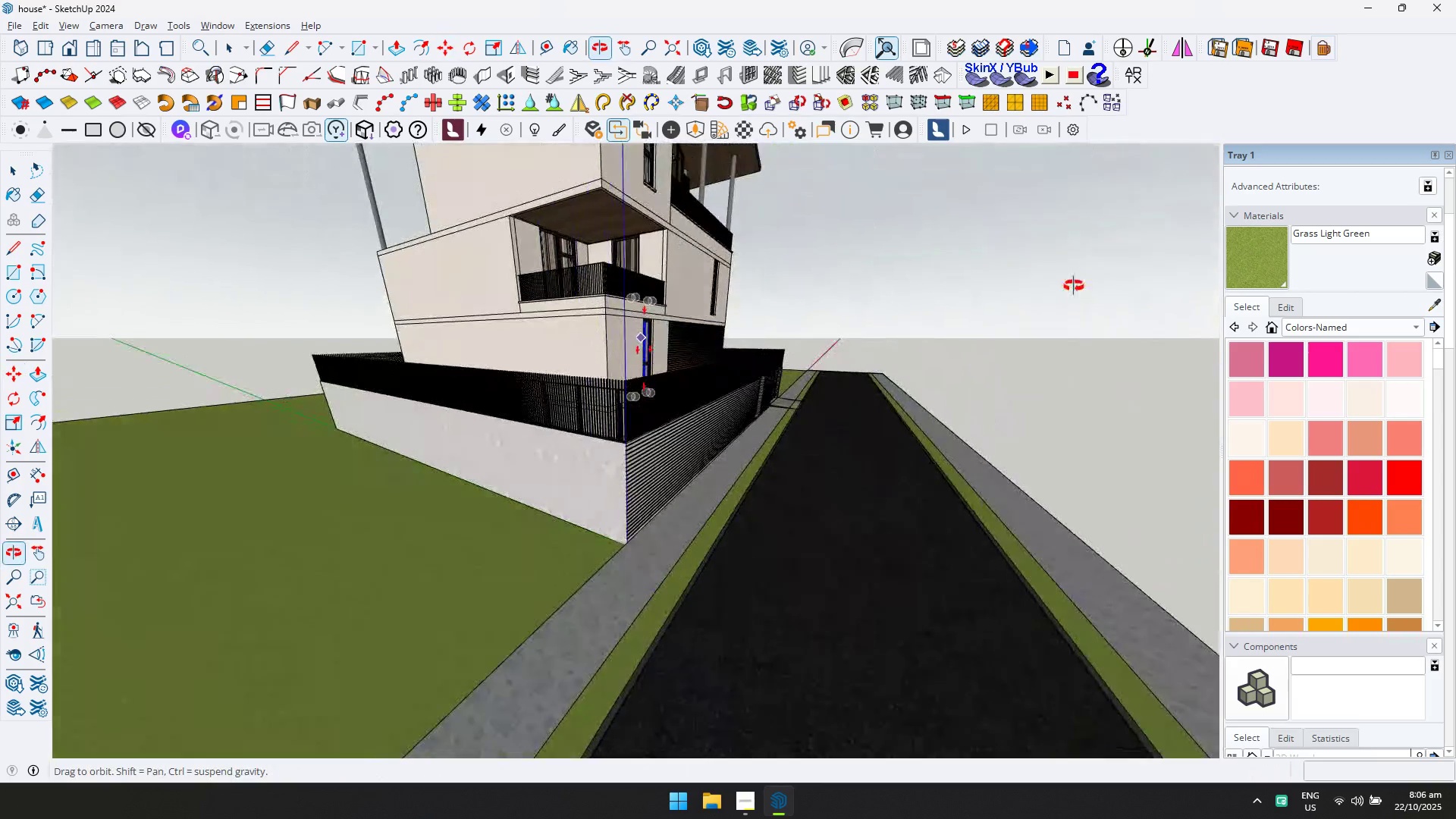 
key(Shift+ShiftLeft)
 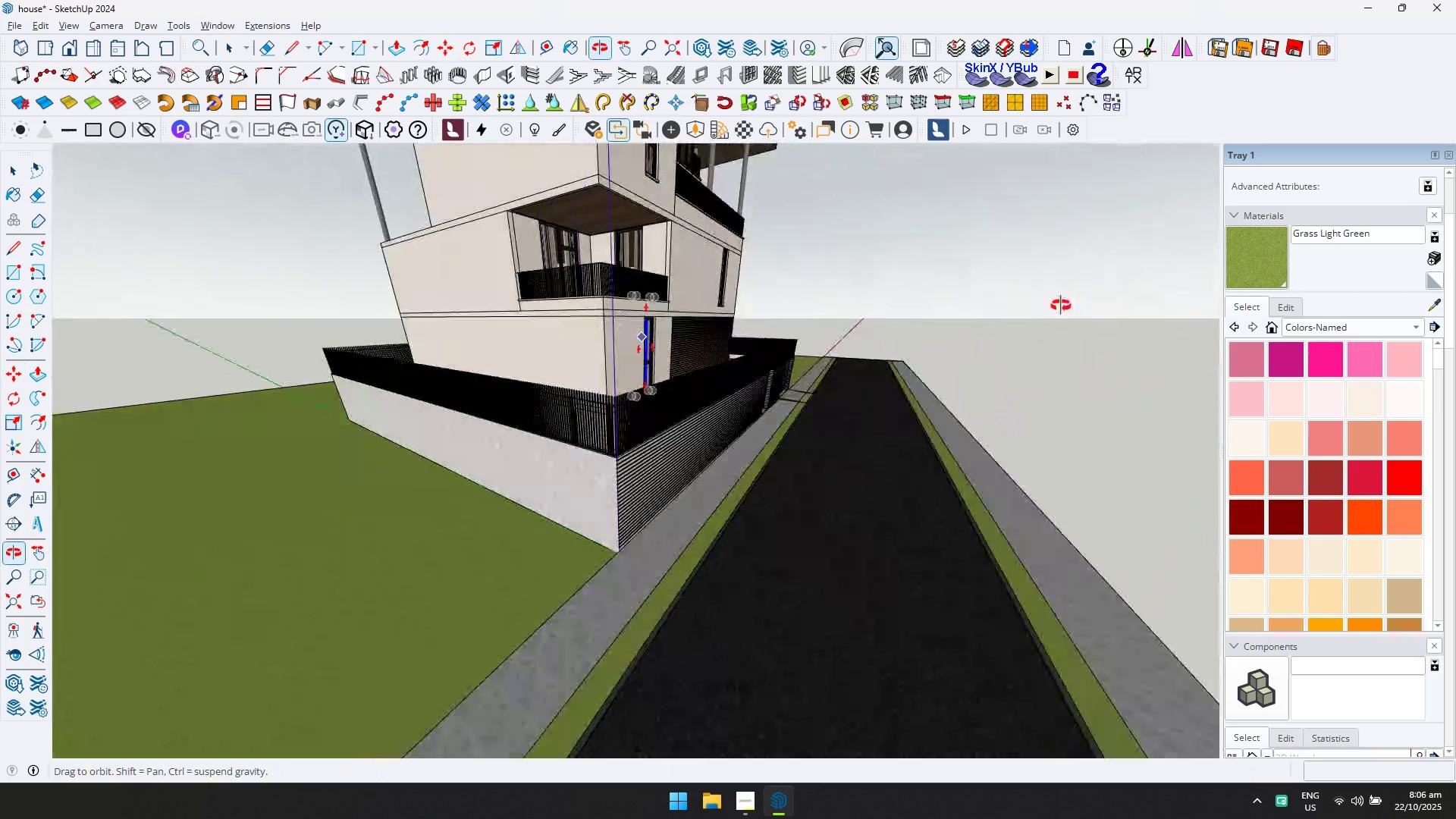 
key(Shift+ShiftLeft)
 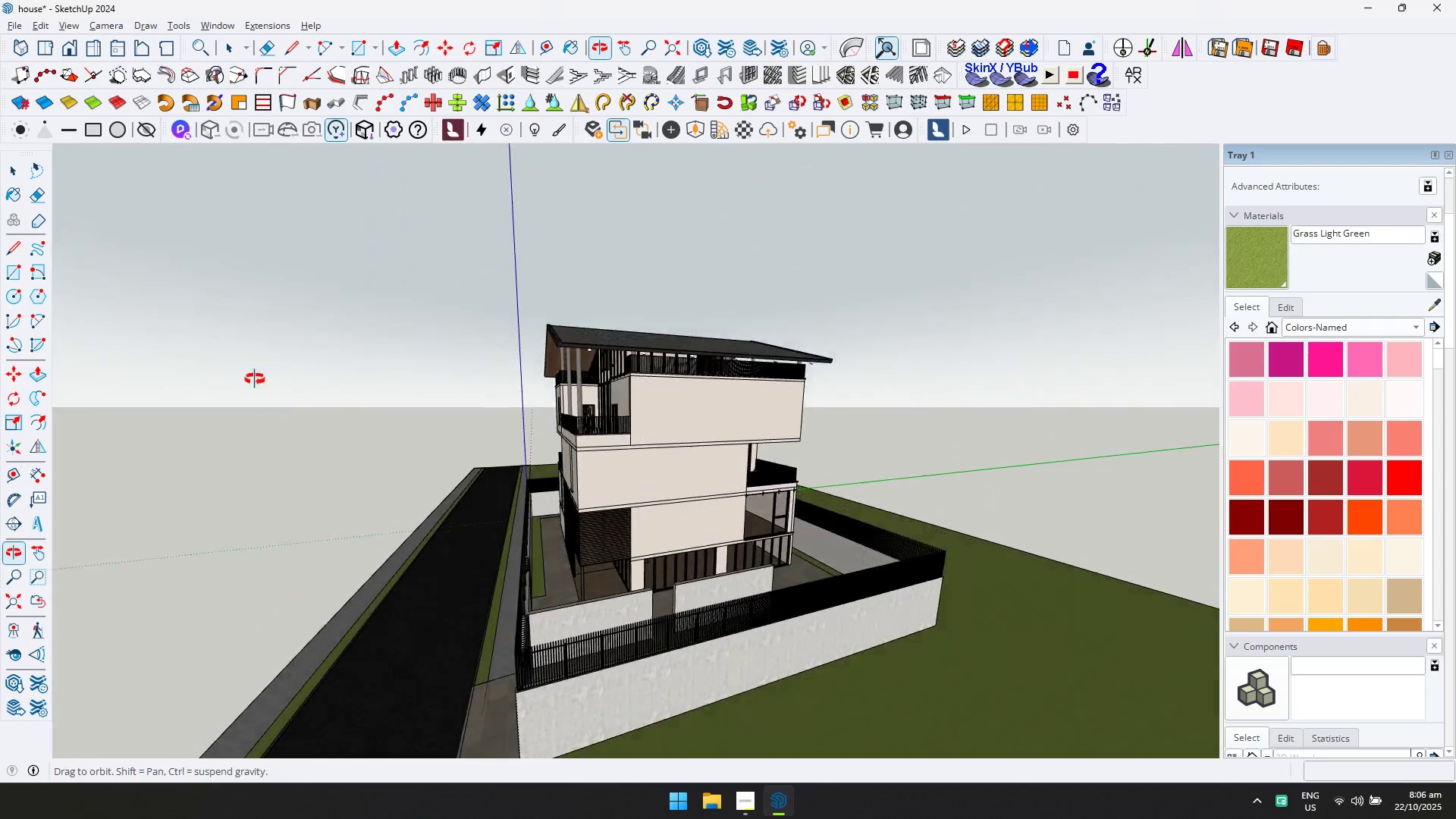 
scroll: coordinate [606, 497], scroll_direction: up, amount: 16.0
 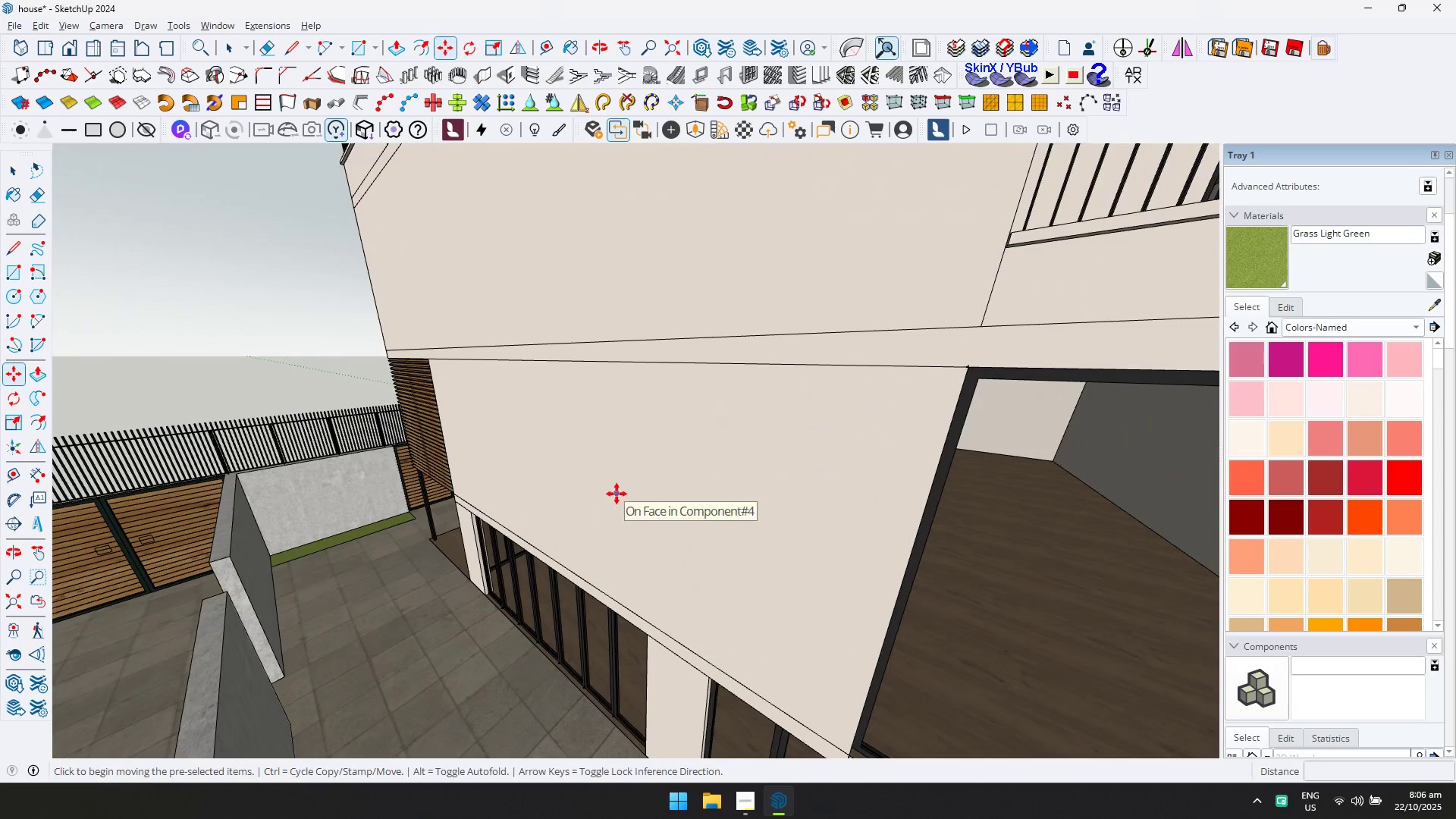 
scroll: coordinate [643, 495], scroll_direction: down, amount: 21.0
 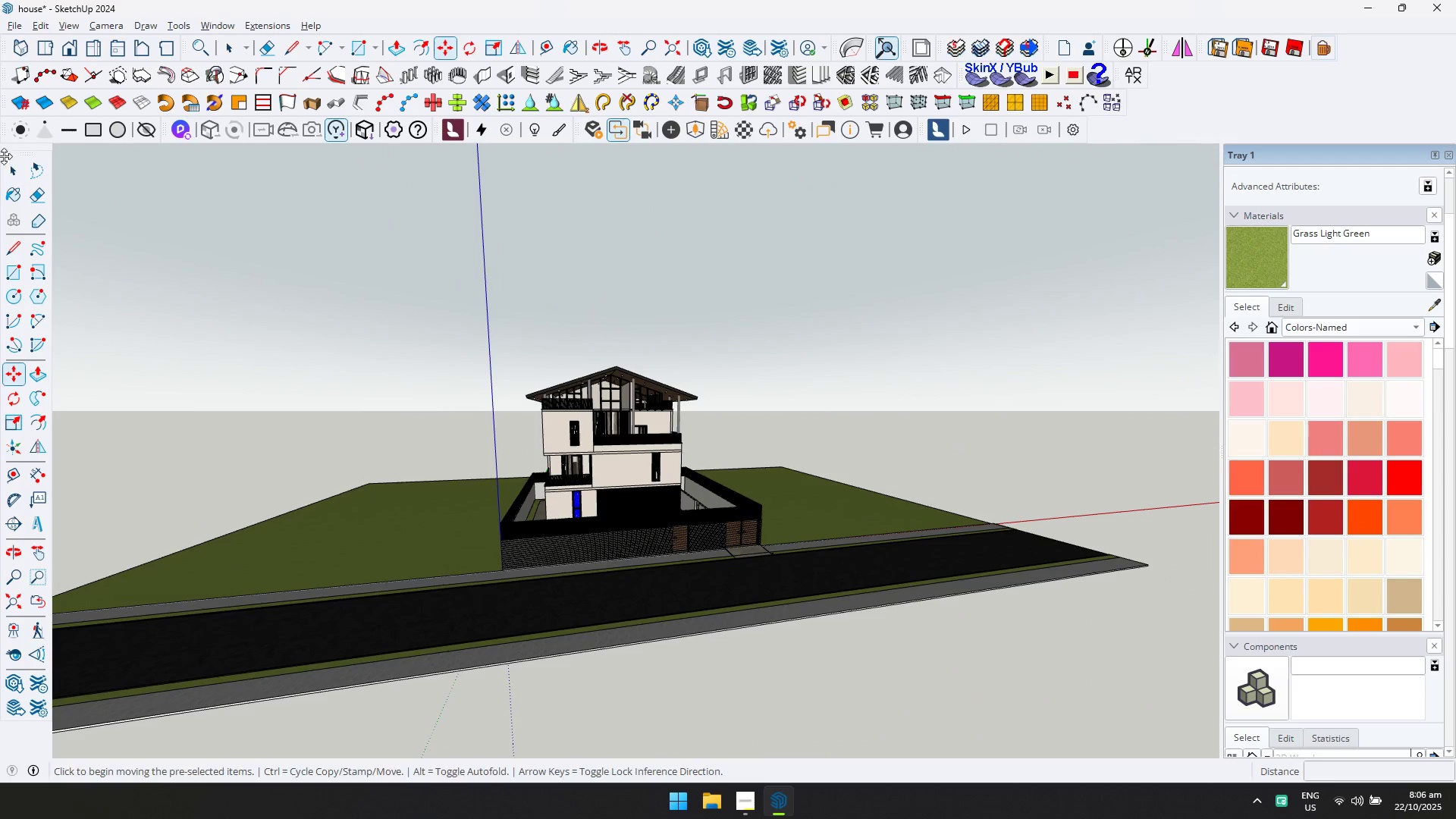 
left_click_drag(start_coordinate=[431, 337], to_coordinate=[439, 339])
 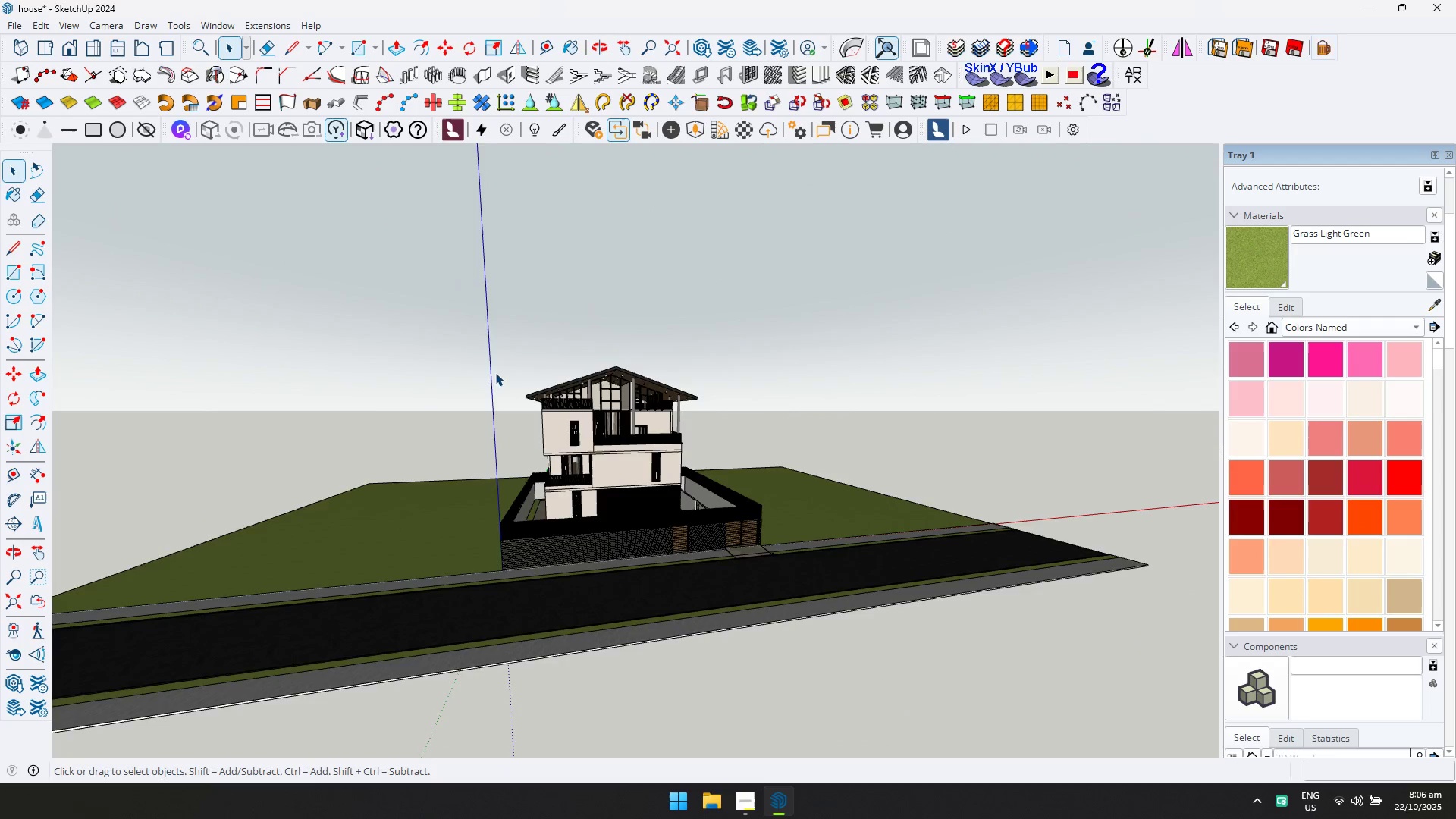 
scroll: coordinate [783, 667], scroll_direction: up, amount: 18.0
 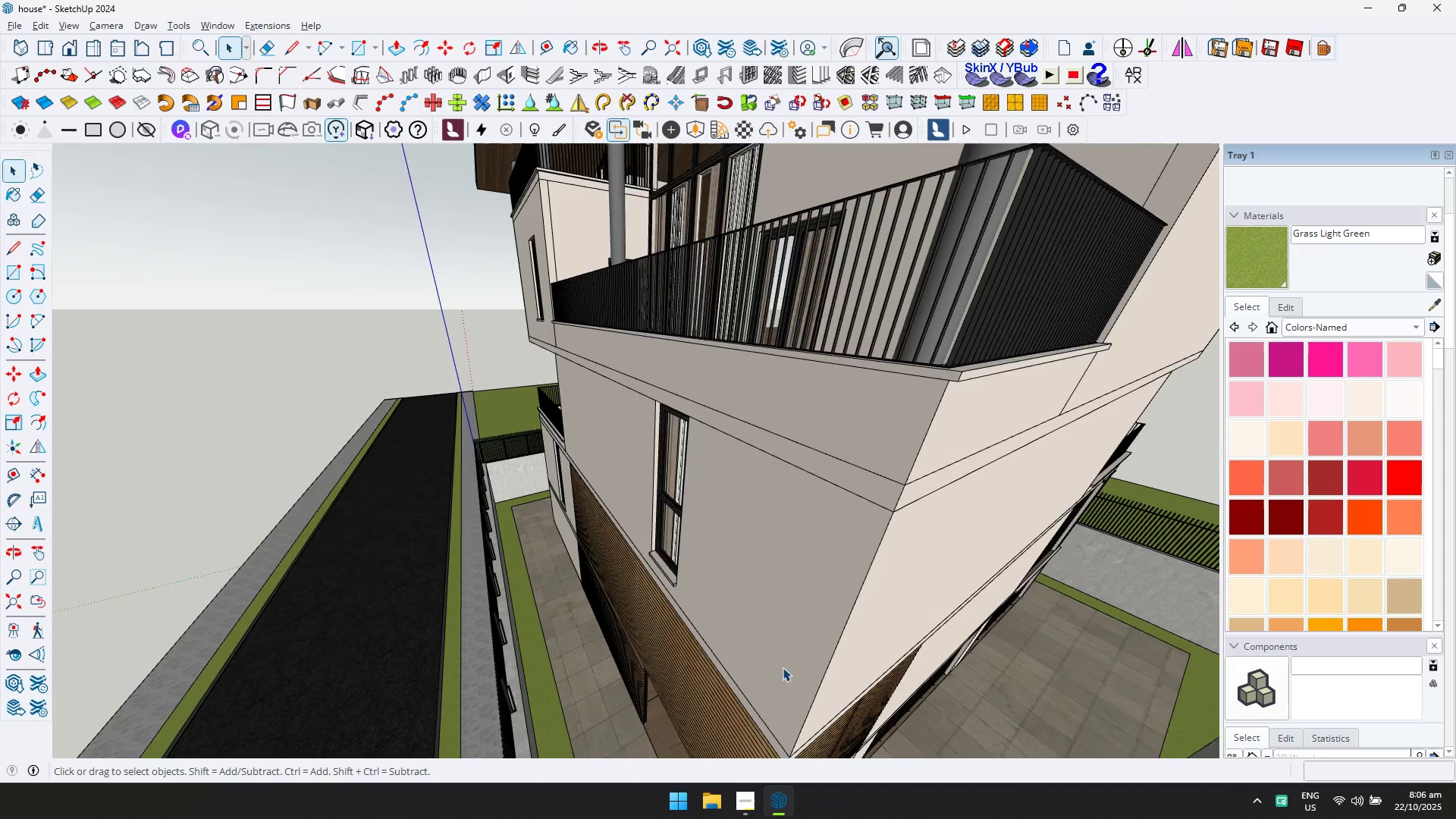 
hold_key(key=ShiftLeft, duration=0.91)
 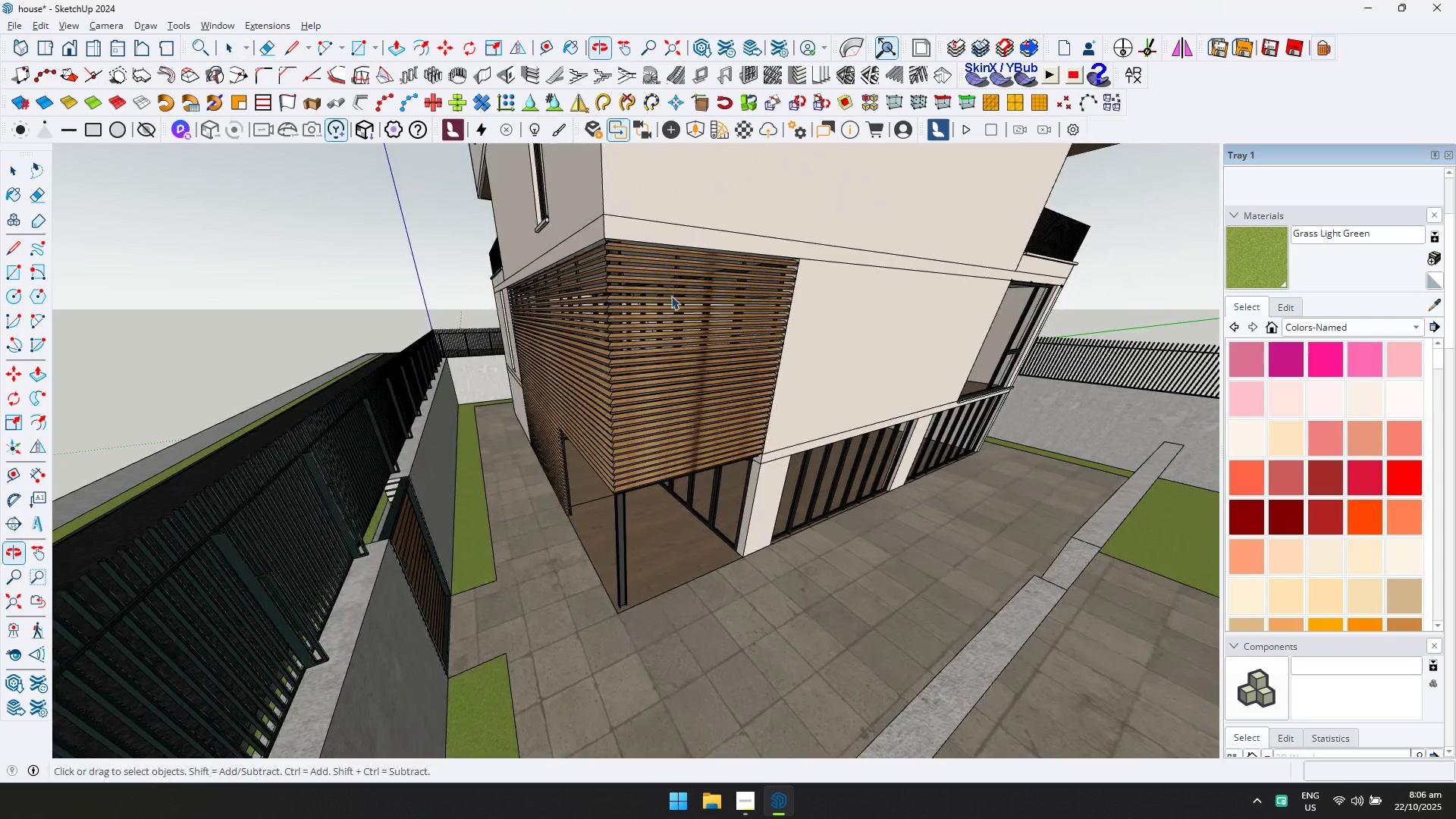 
scroll: coordinate [401, 525], scroll_direction: down, amount: 5.0
 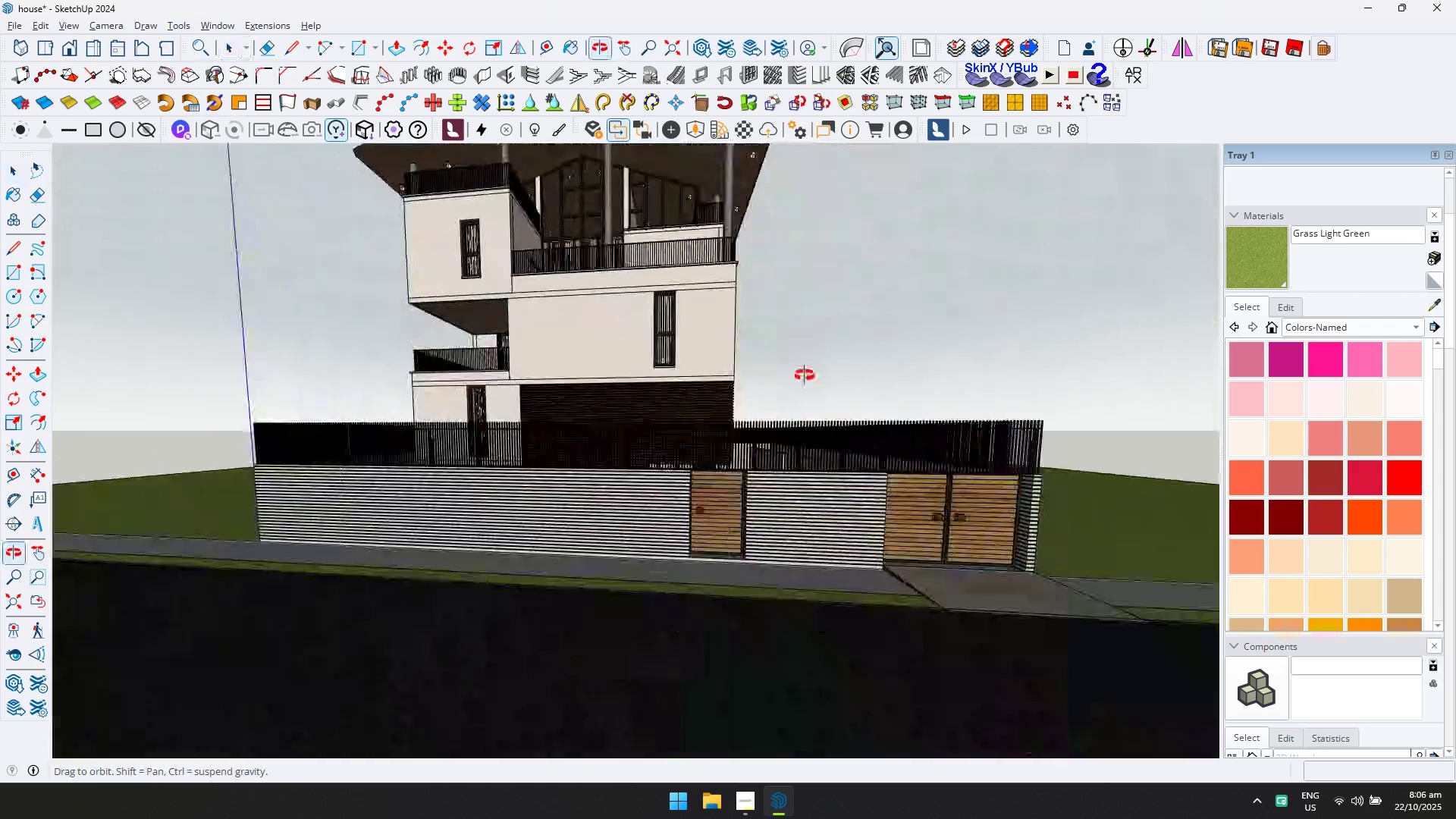 
key(Shift+ShiftLeft)
 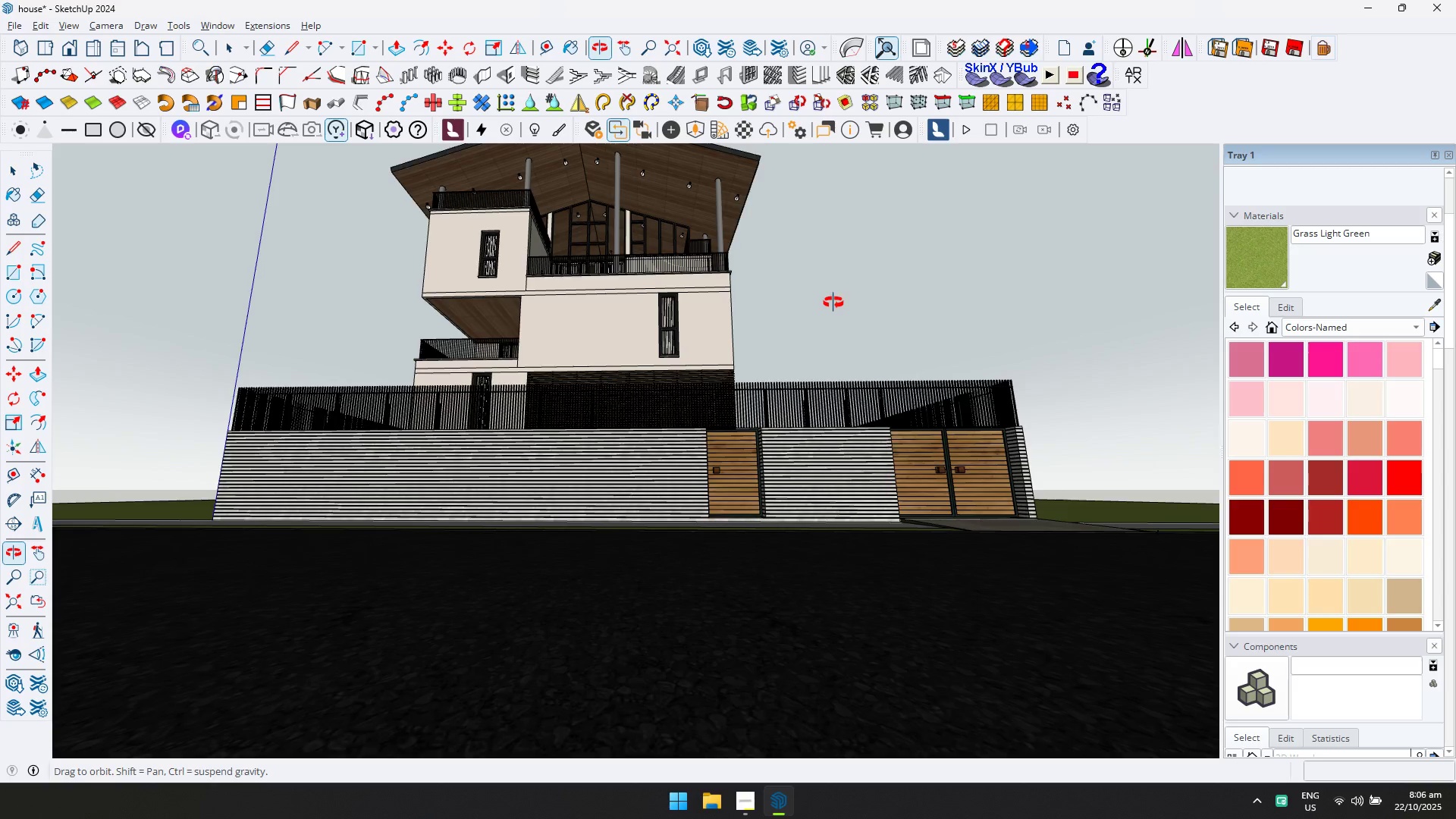 
scroll: coordinate [645, 369], scroll_direction: down, amount: 2.0
 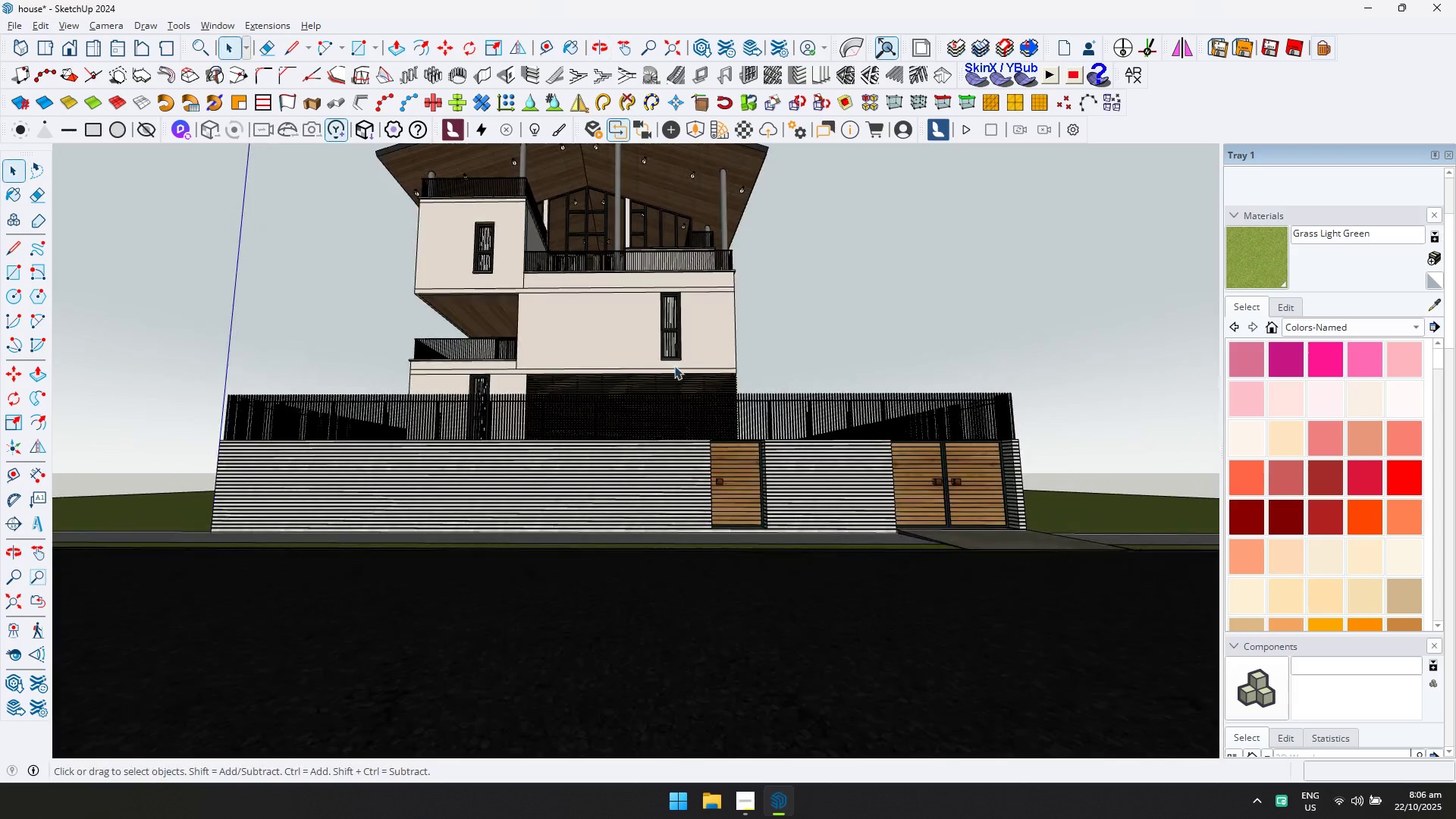 
hold_key(key=ShiftLeft, duration=0.4)
 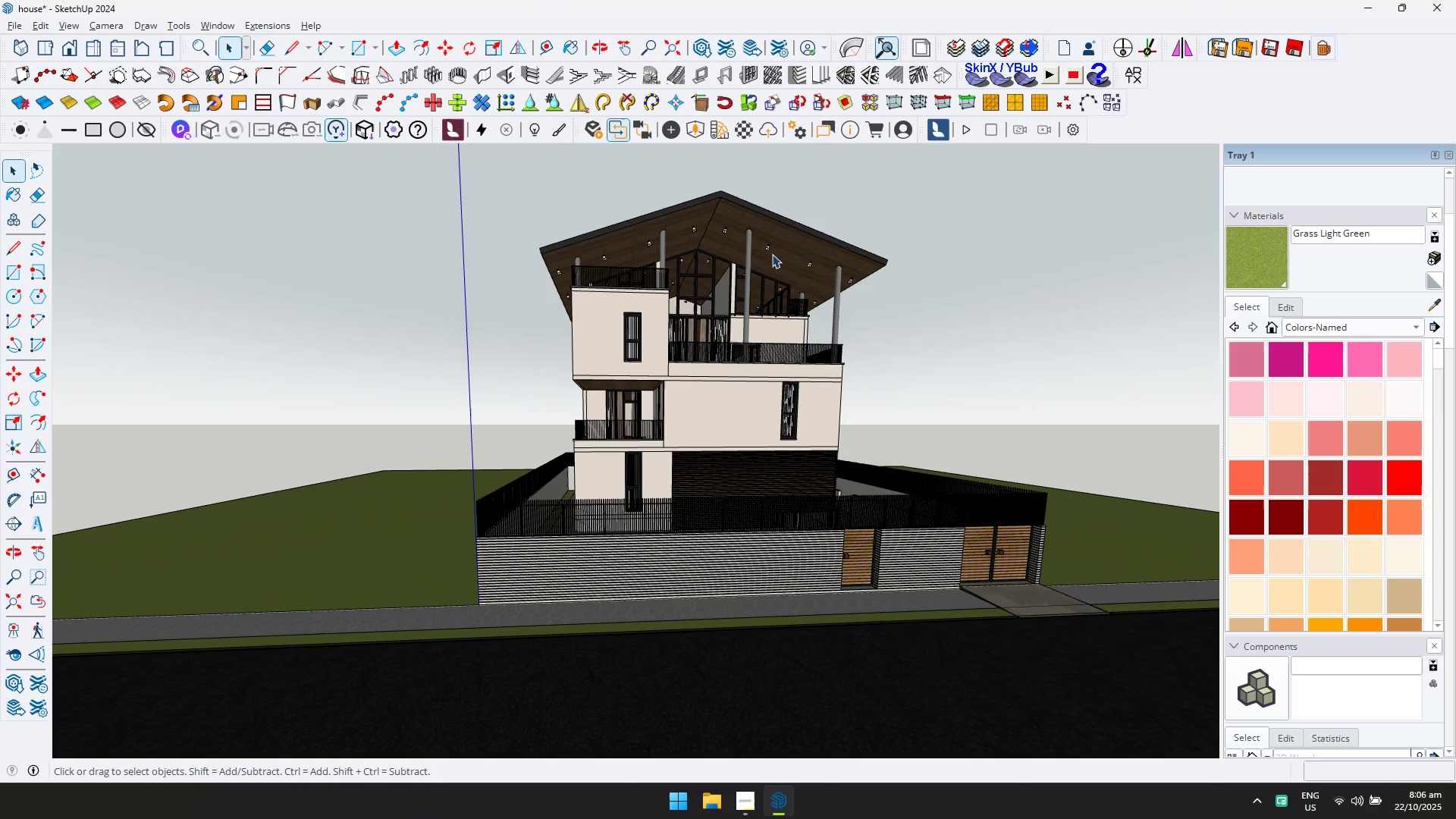 
scroll: coordinate [711, 219], scroll_direction: up, amount: 27.0
 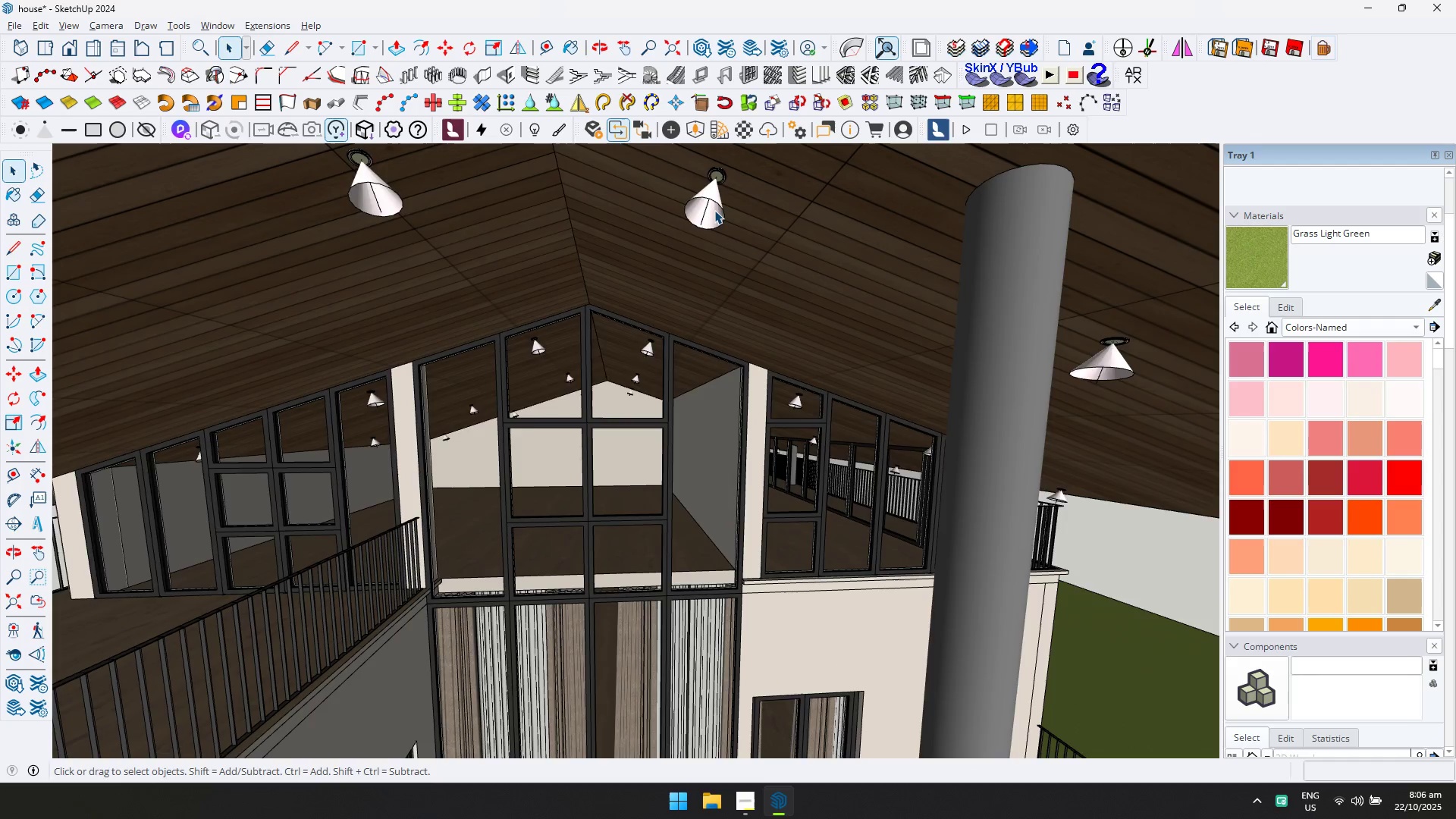 
double_click([714, 210])
 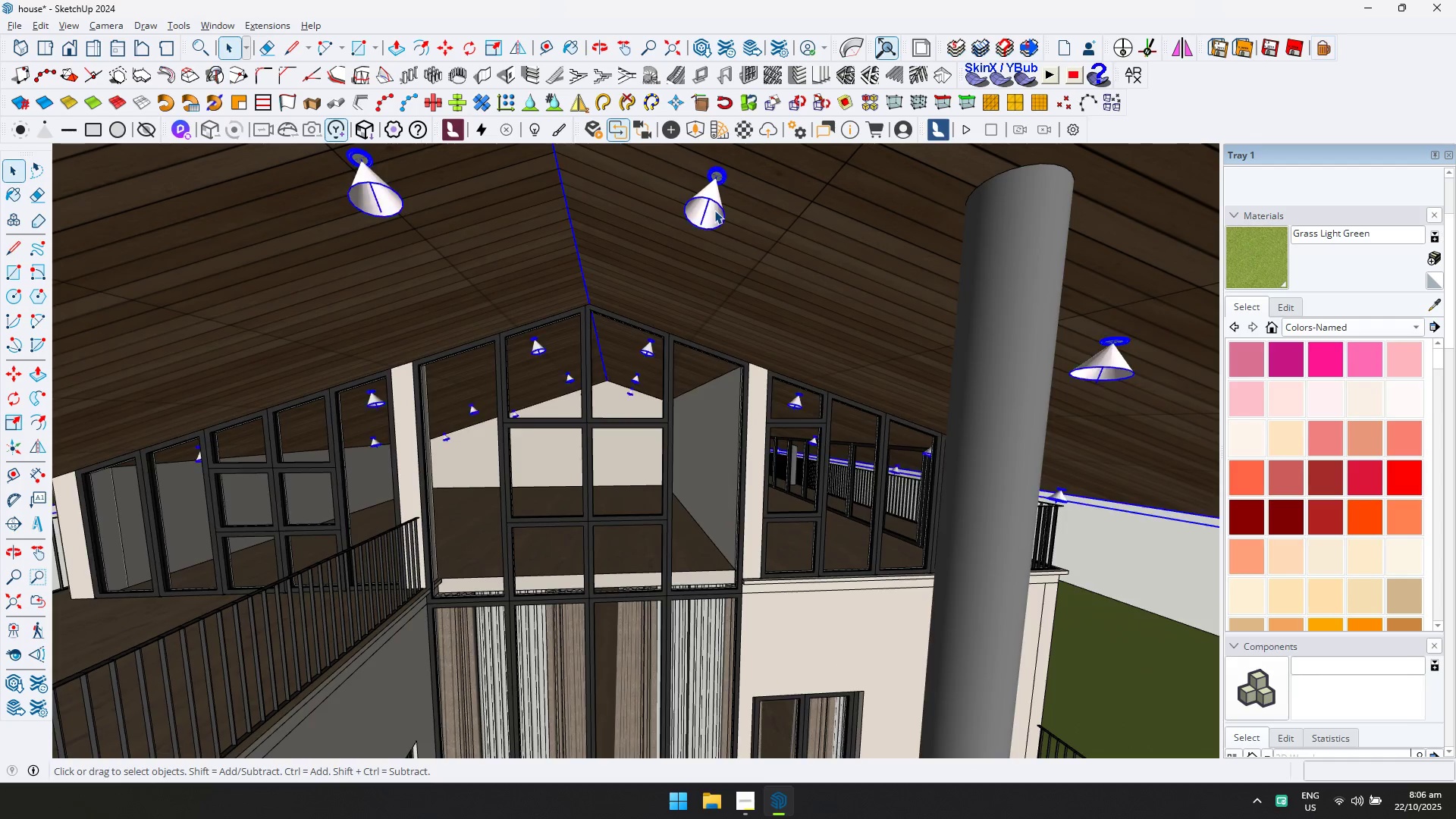 
triple_click([714, 210])
 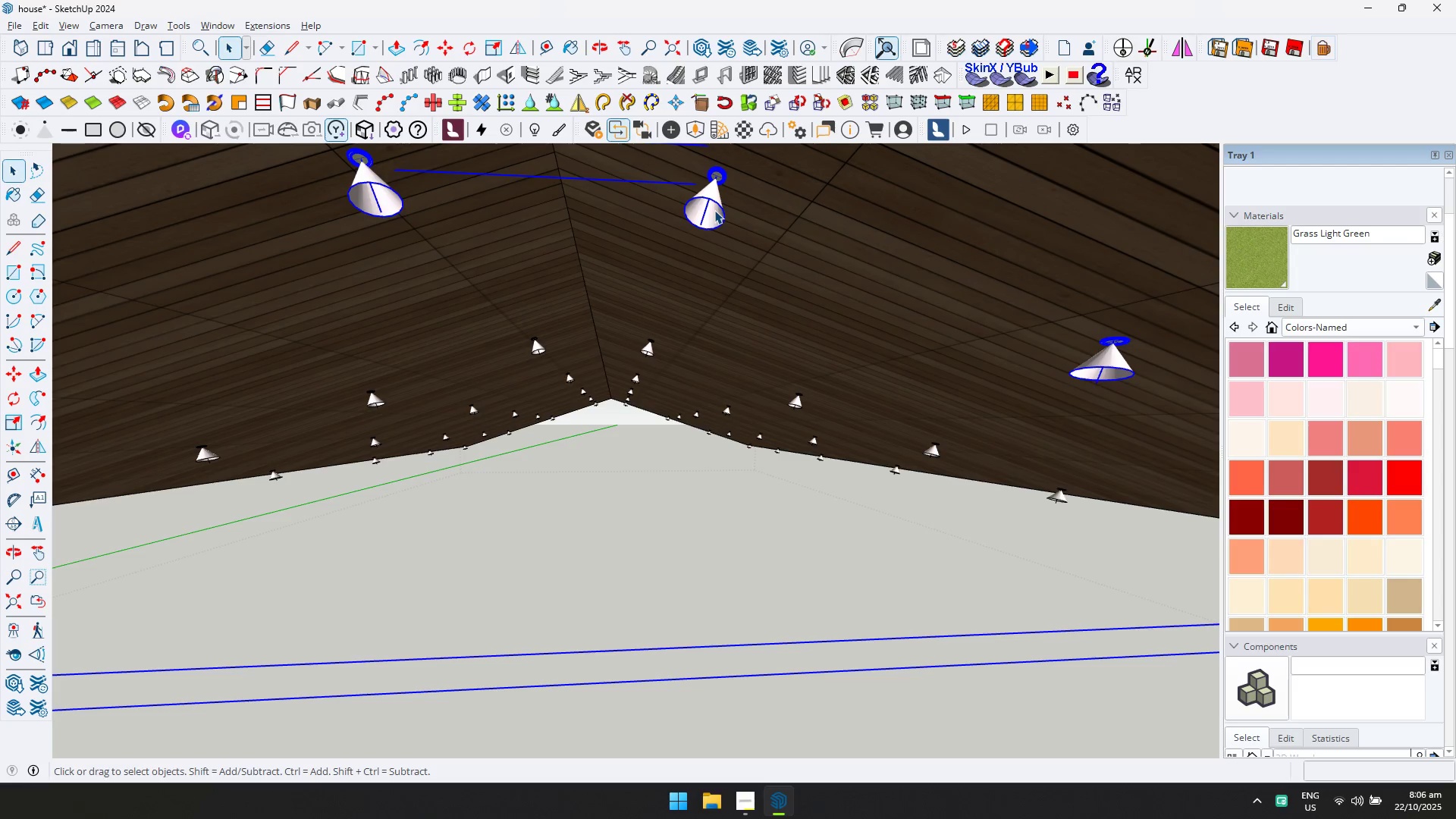 
key(Escape)
 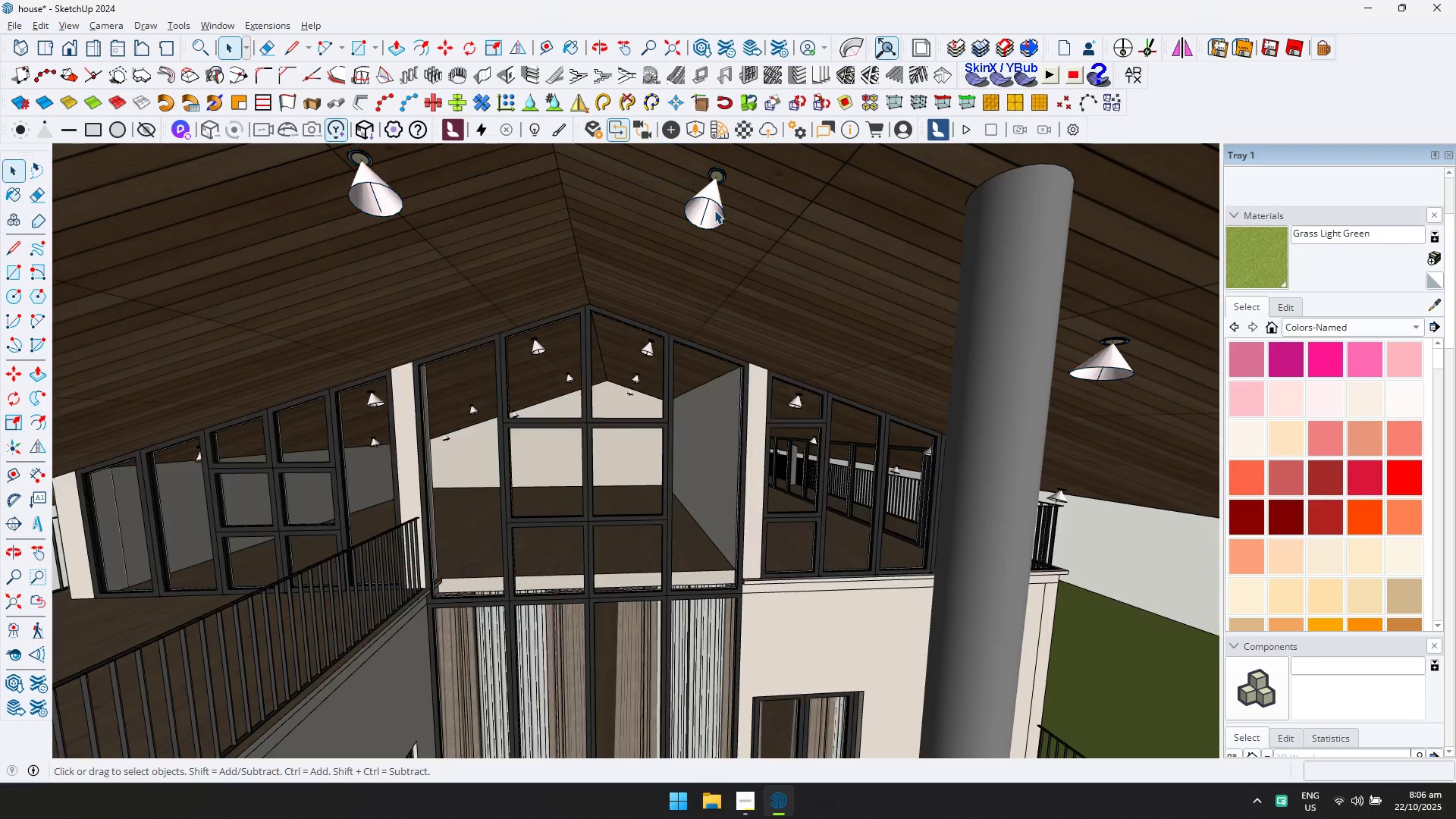 
key(Escape)
 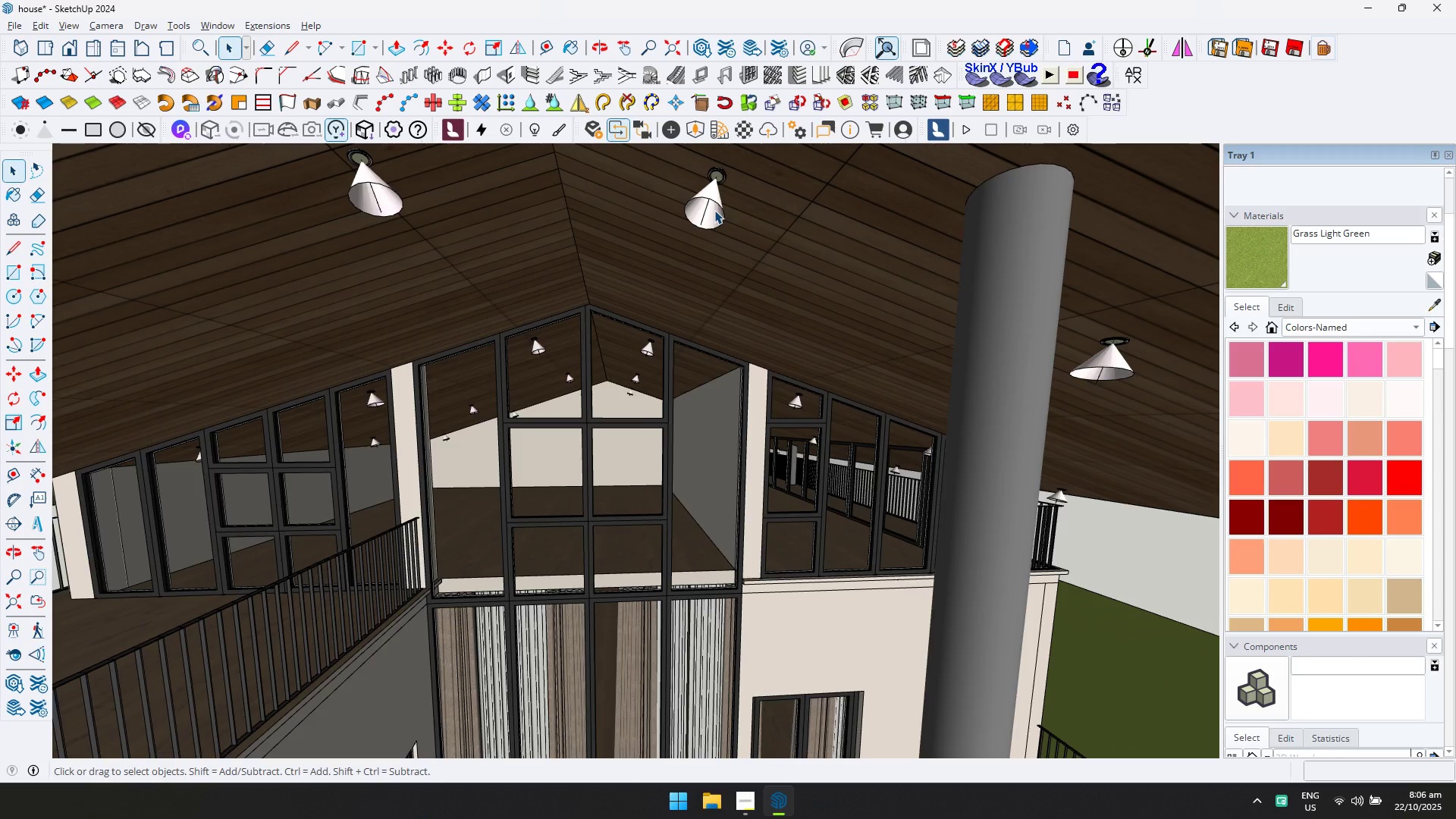 
scroll: coordinate [713, 224], scroll_direction: down, amount: 15.0
 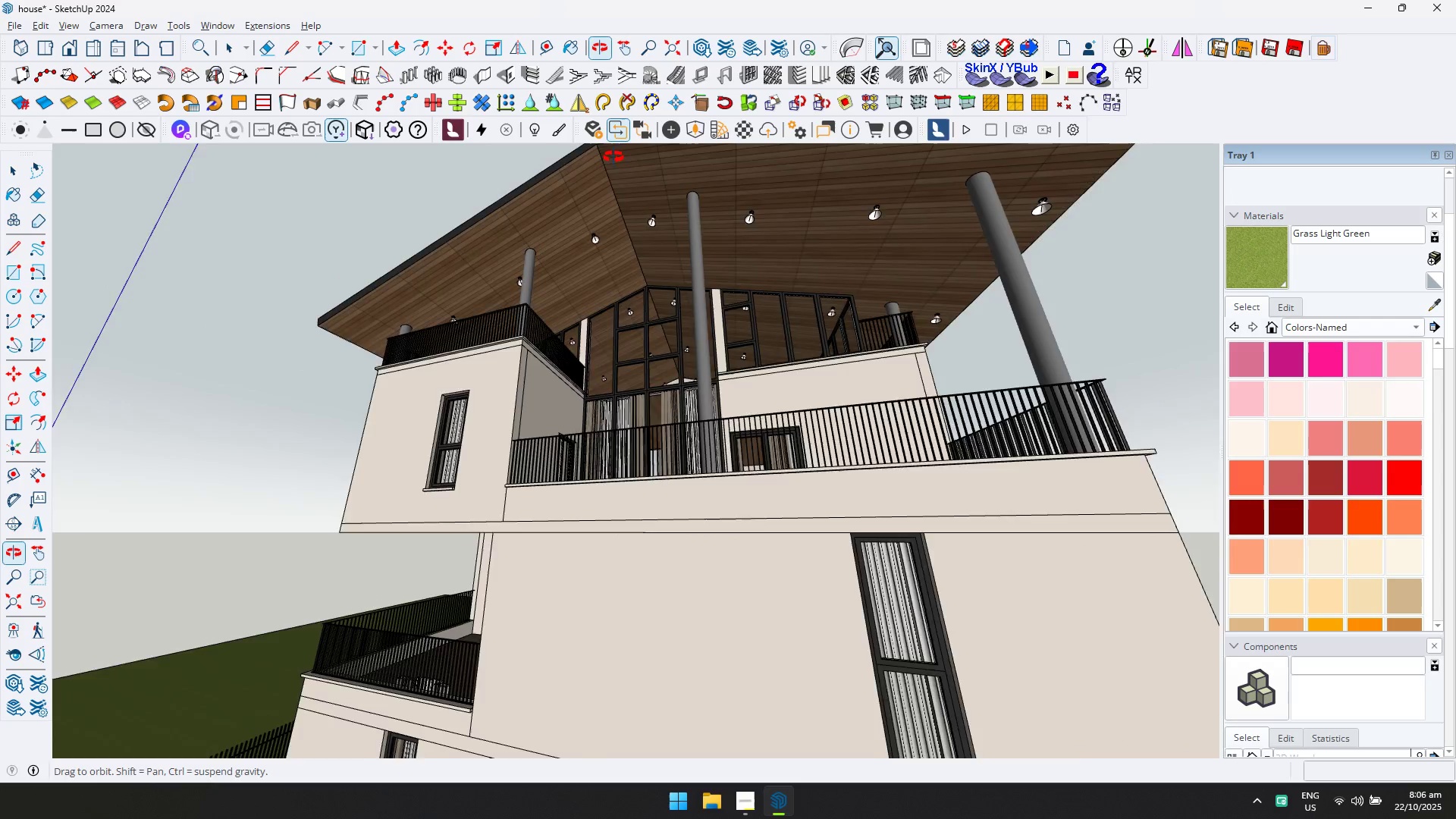 
key(Shift+ShiftLeft)
 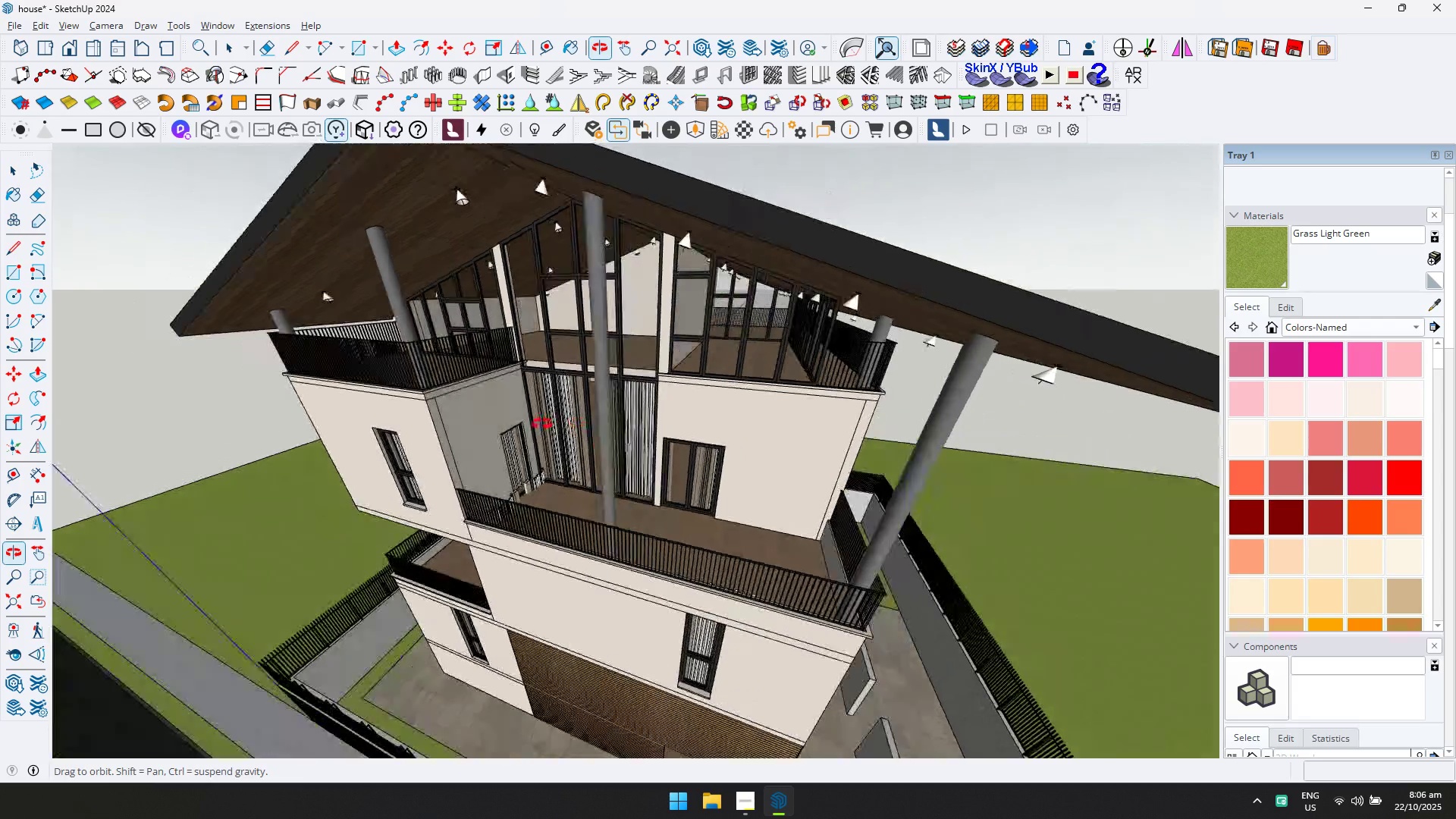 
key(Shift+ShiftLeft)
 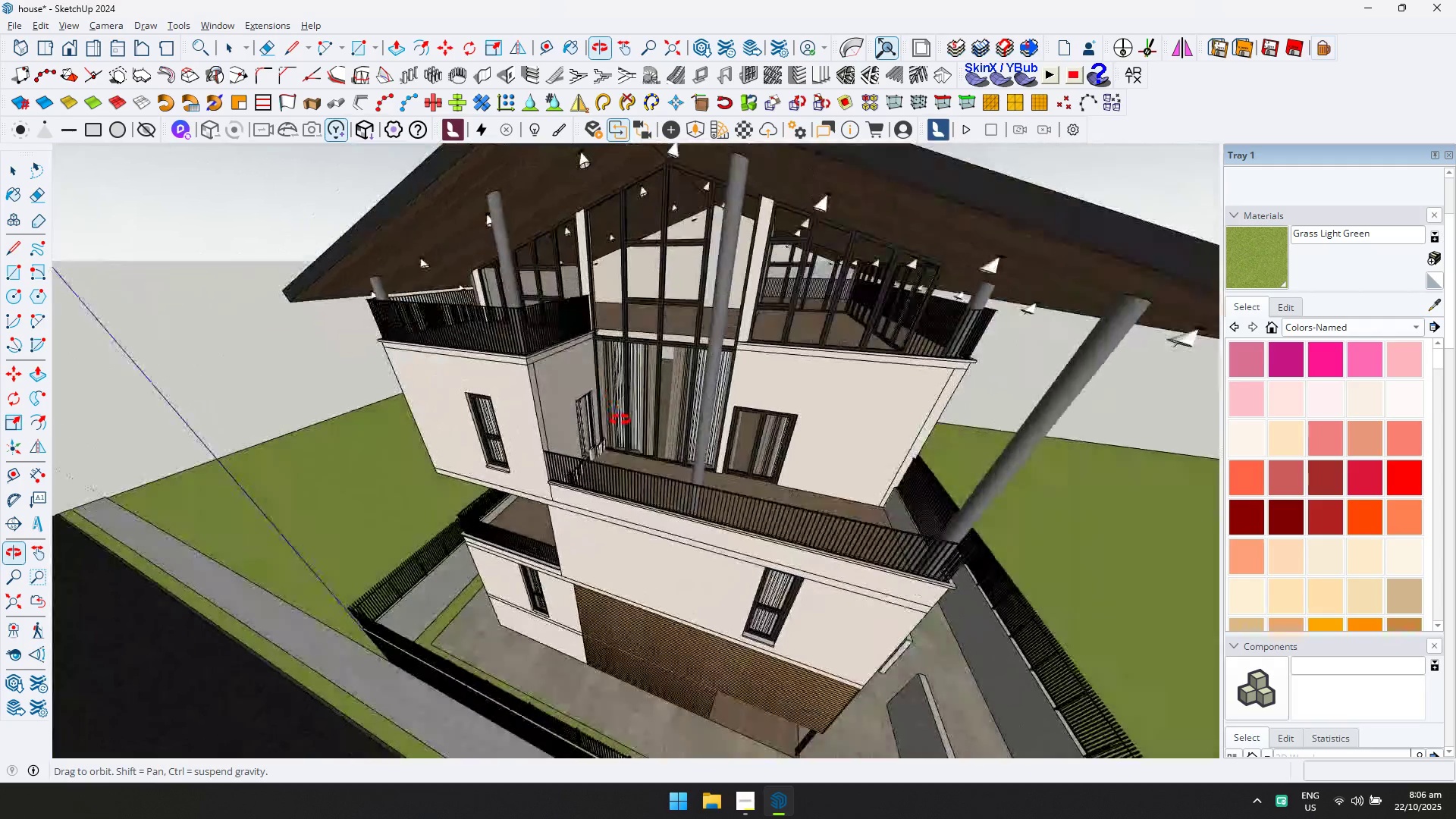 
scroll: coordinate [610, 412], scroll_direction: up, amount: 14.0
 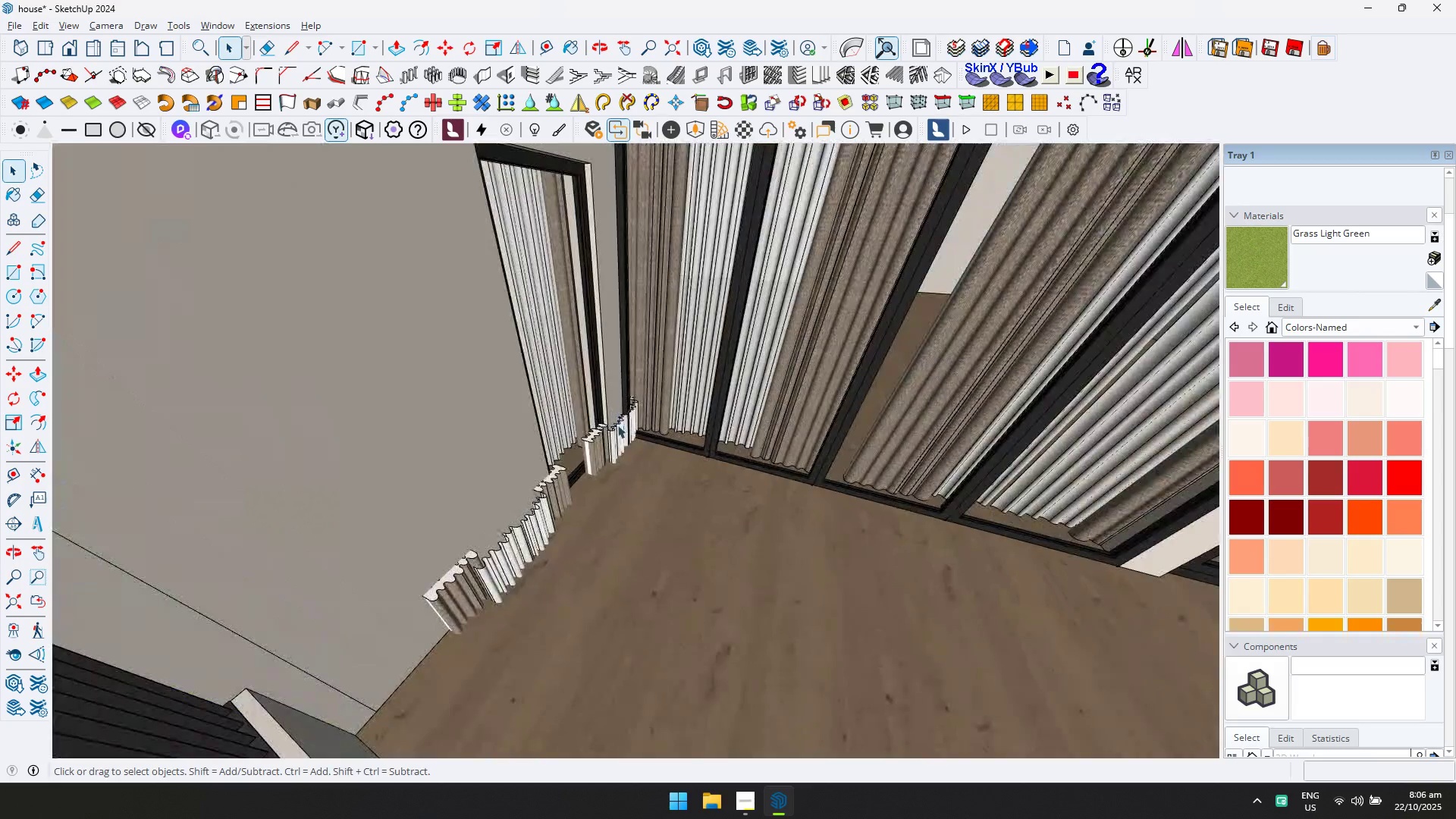 
left_click([620, 431])
 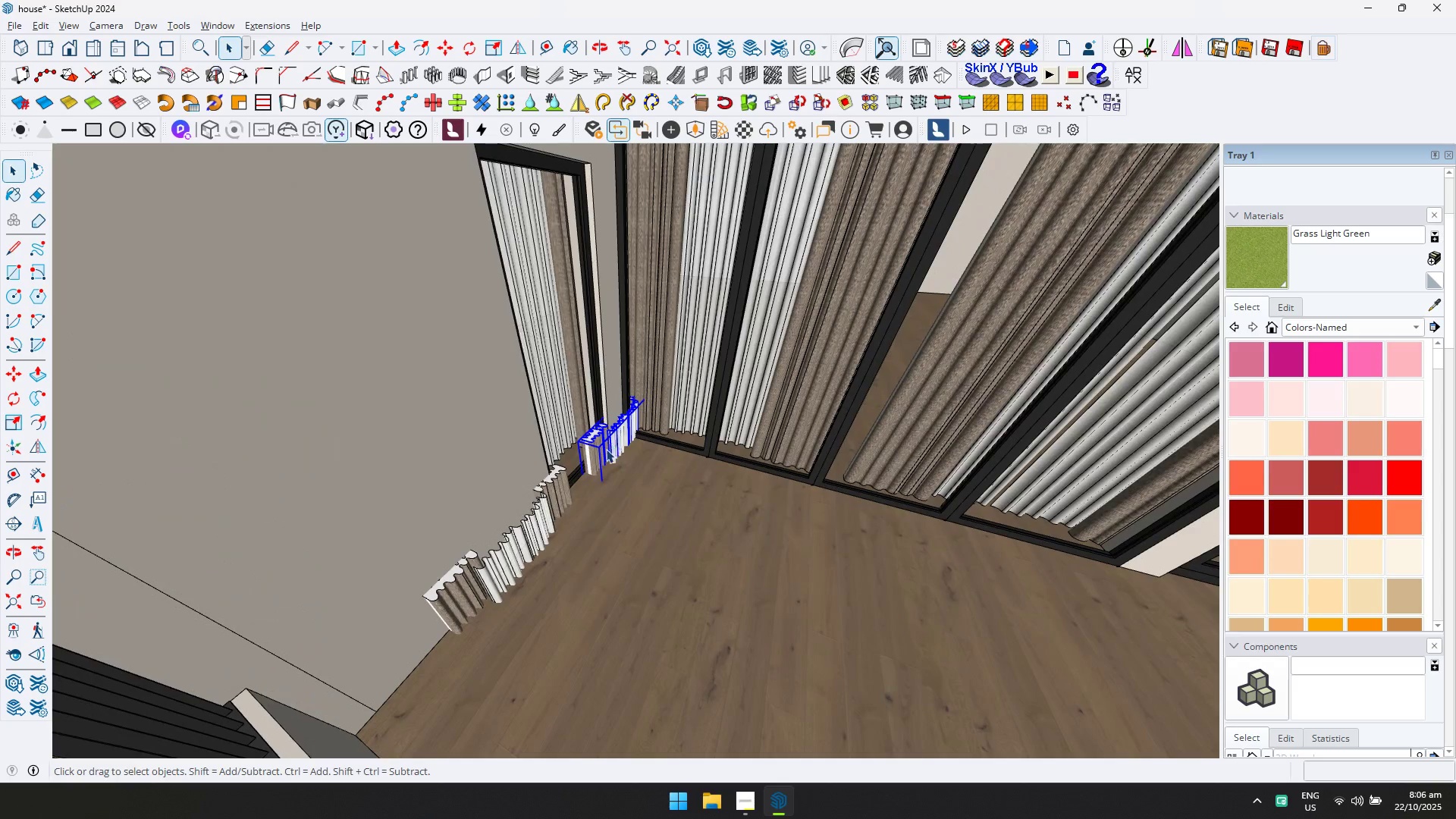 
hold_key(key=ControlLeft, duration=0.3)
left_click([538, 524])
 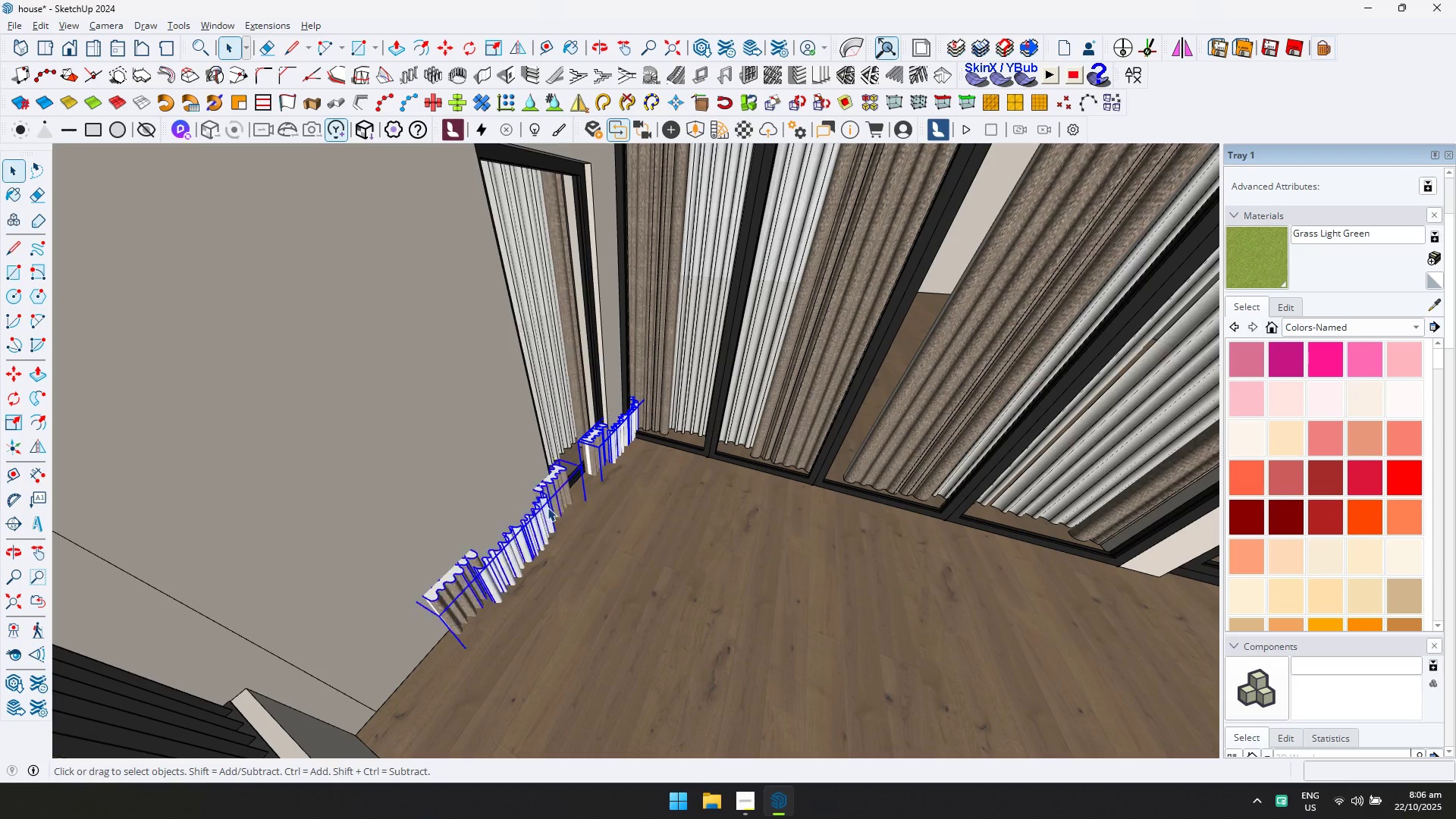 
key(S)
 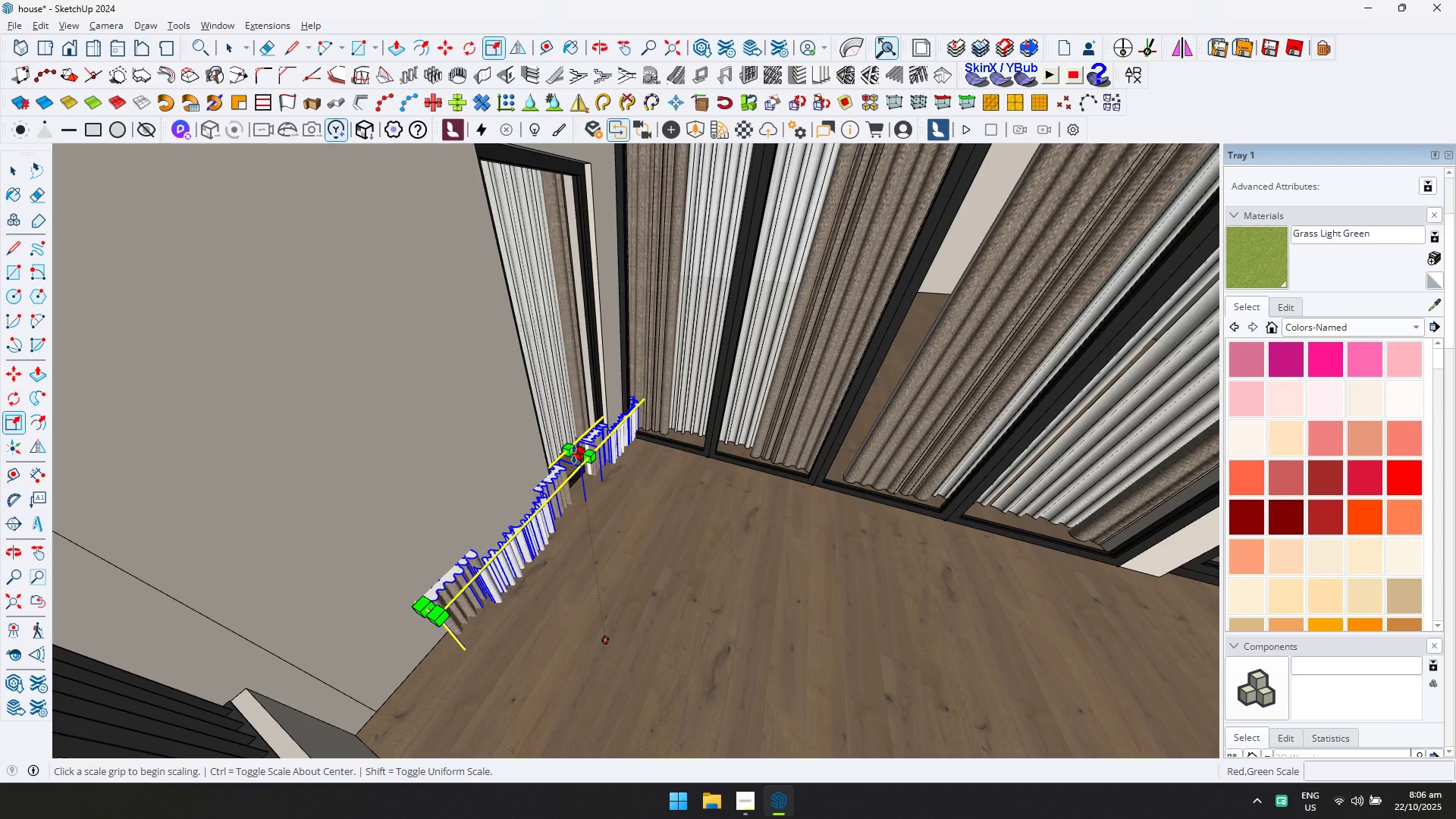 
left_click([574, 454])
 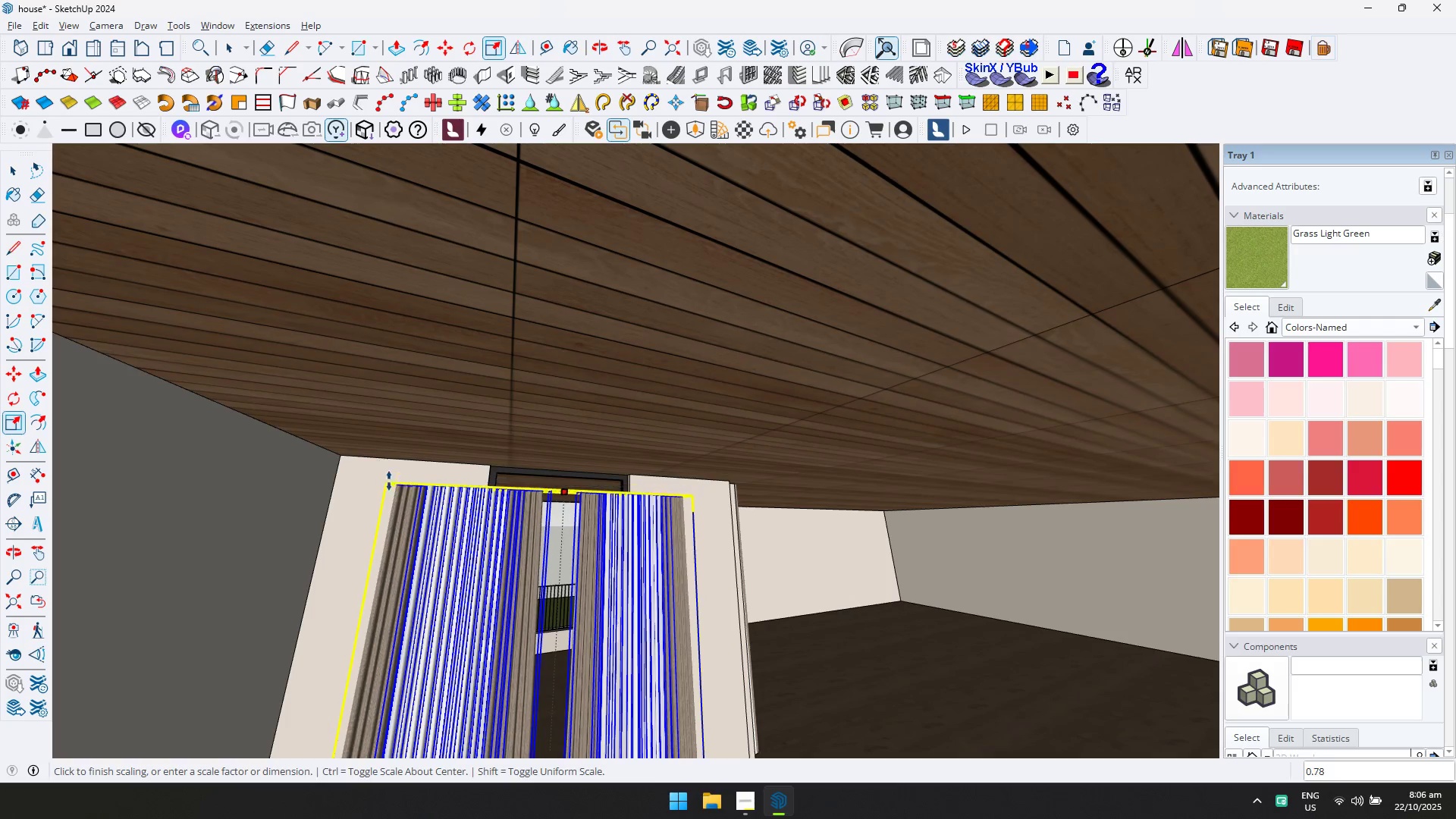 
left_click([332, 450])
 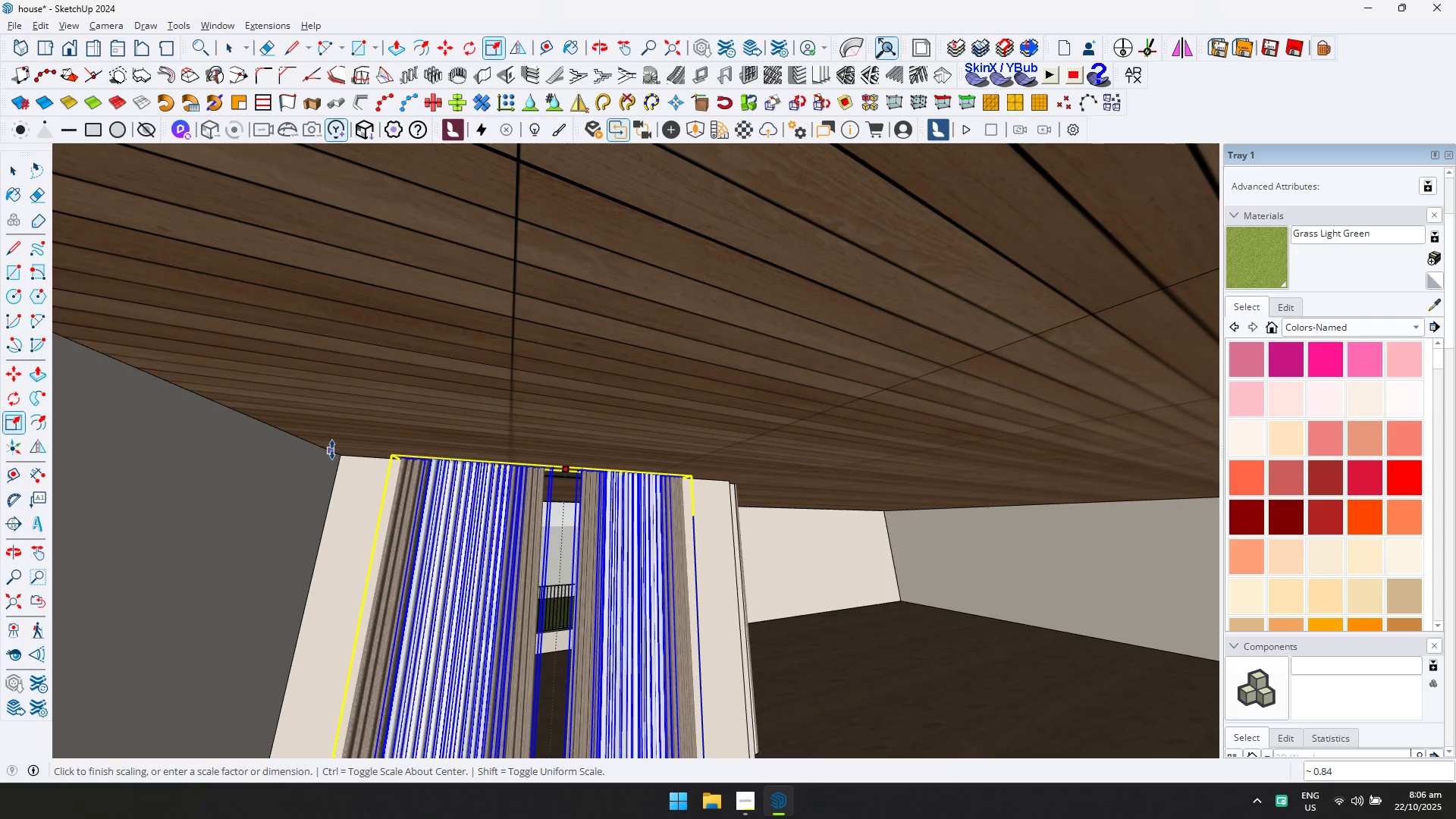 
hold_key(key=ShiftLeft, duration=0.39)
scroll: coordinate [673, 444], scroll_direction: down, amount: 19.0
 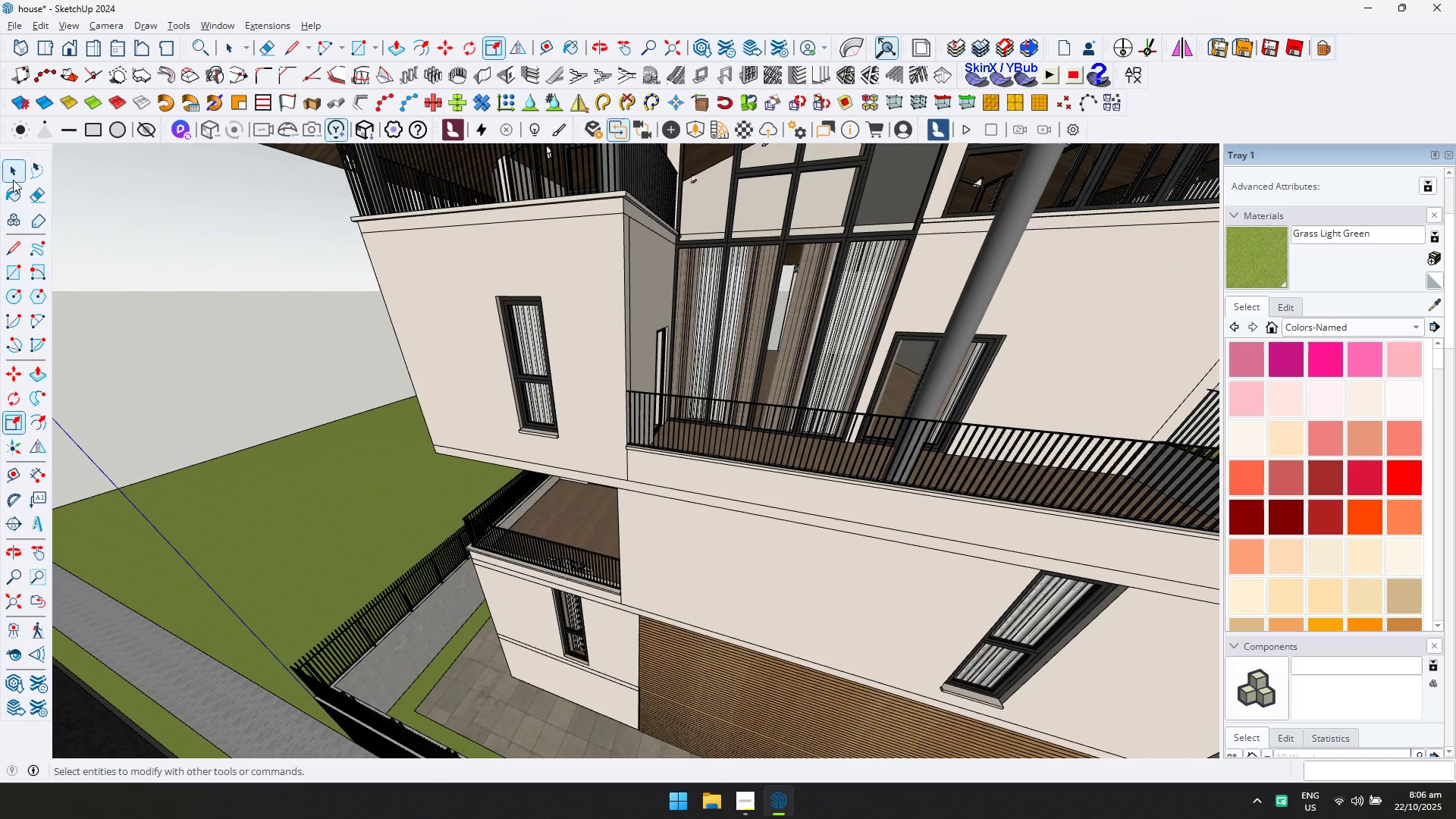 
key(Escape)
 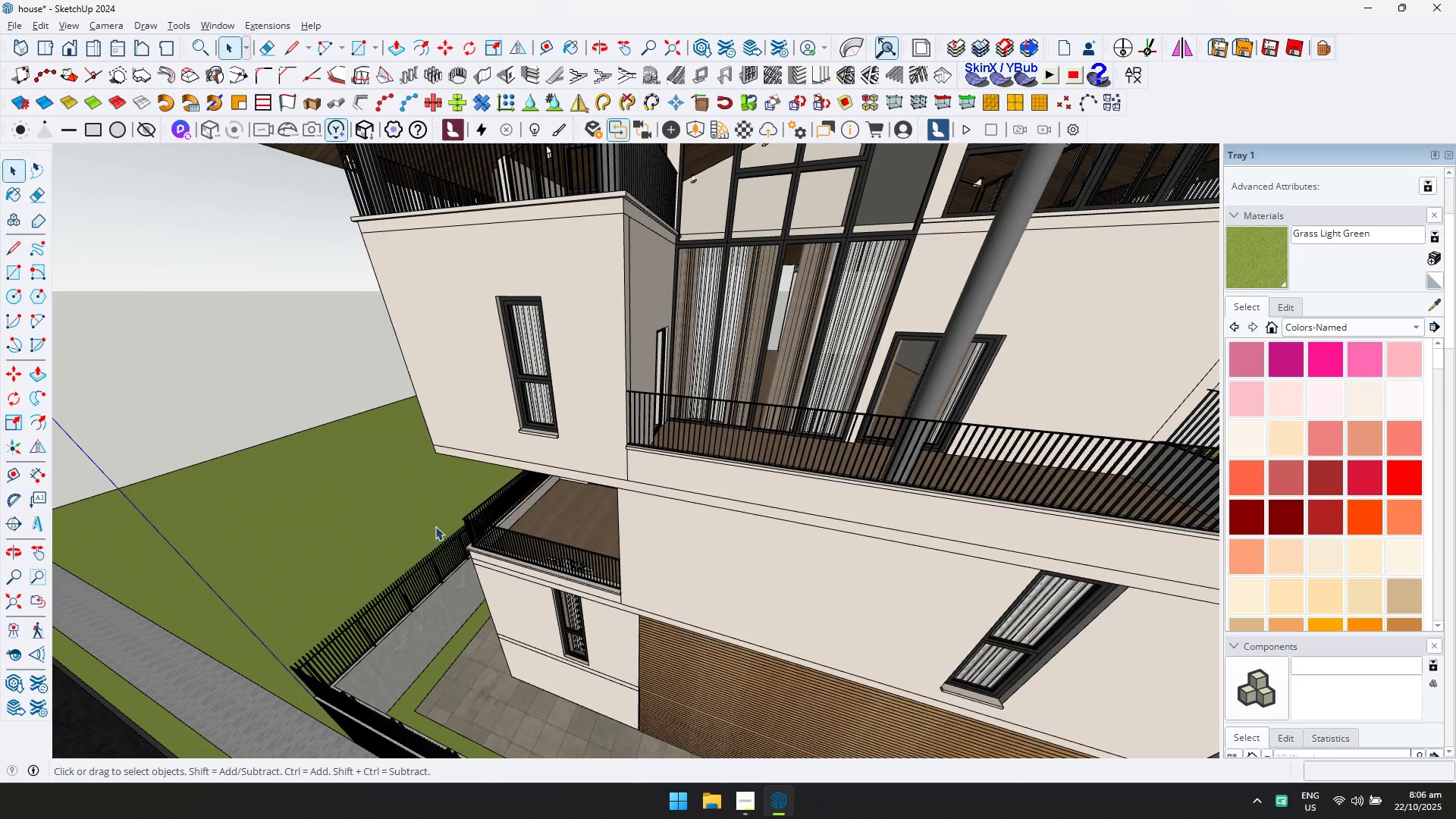 
scroll: coordinate [599, 554], scroll_direction: up, amount: 19.0
 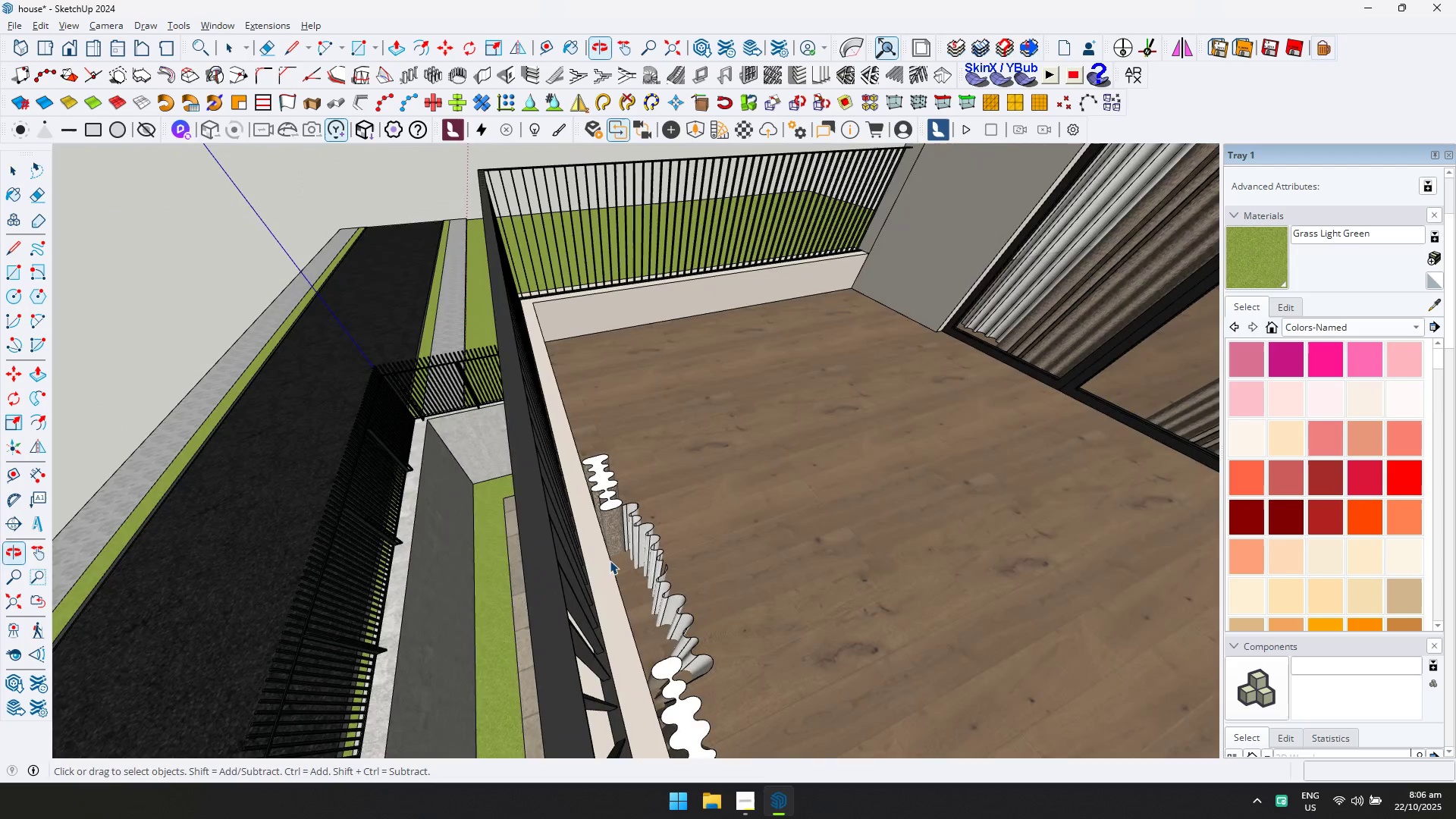 
left_click([632, 529])
 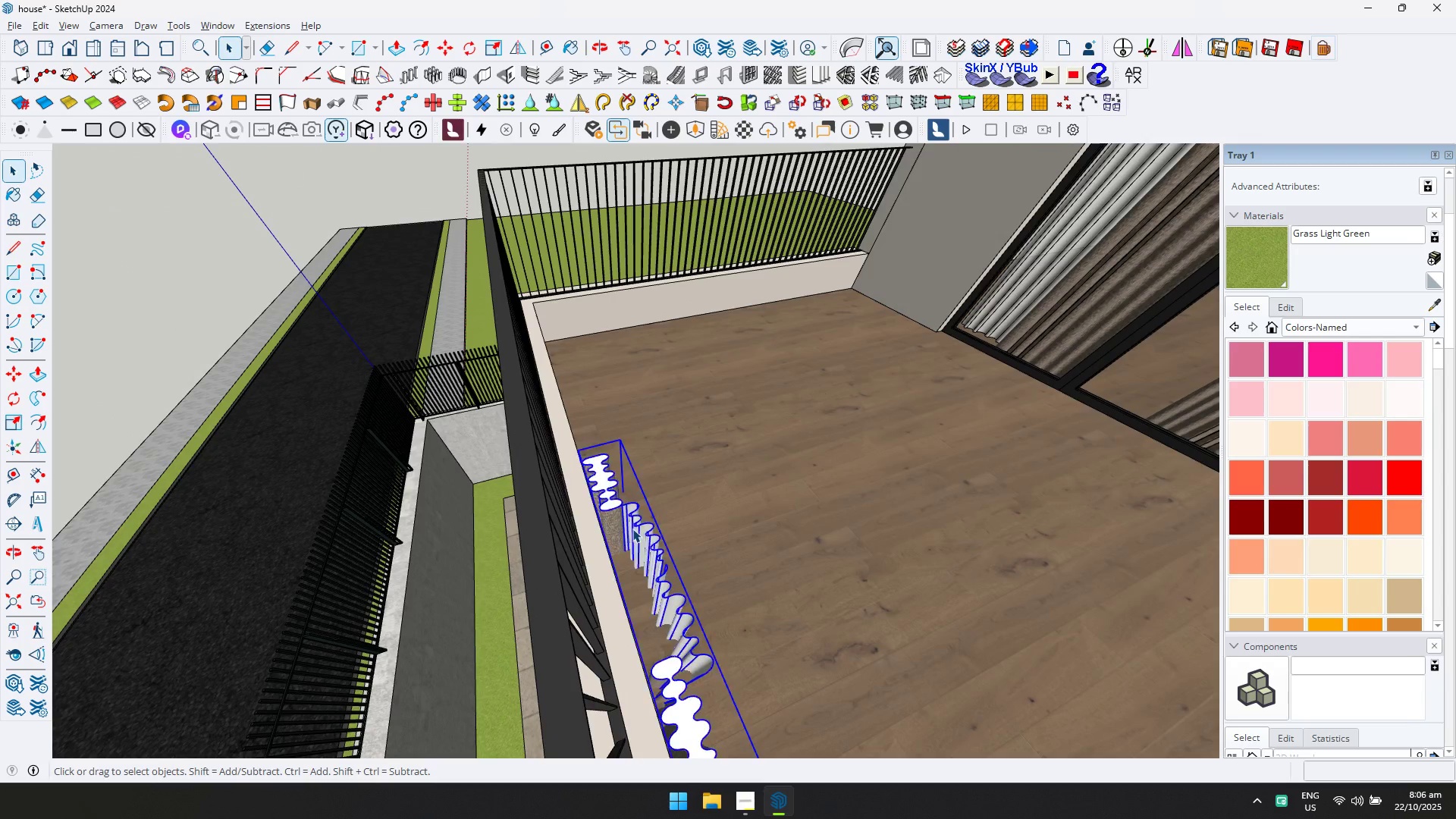 
key(S)
 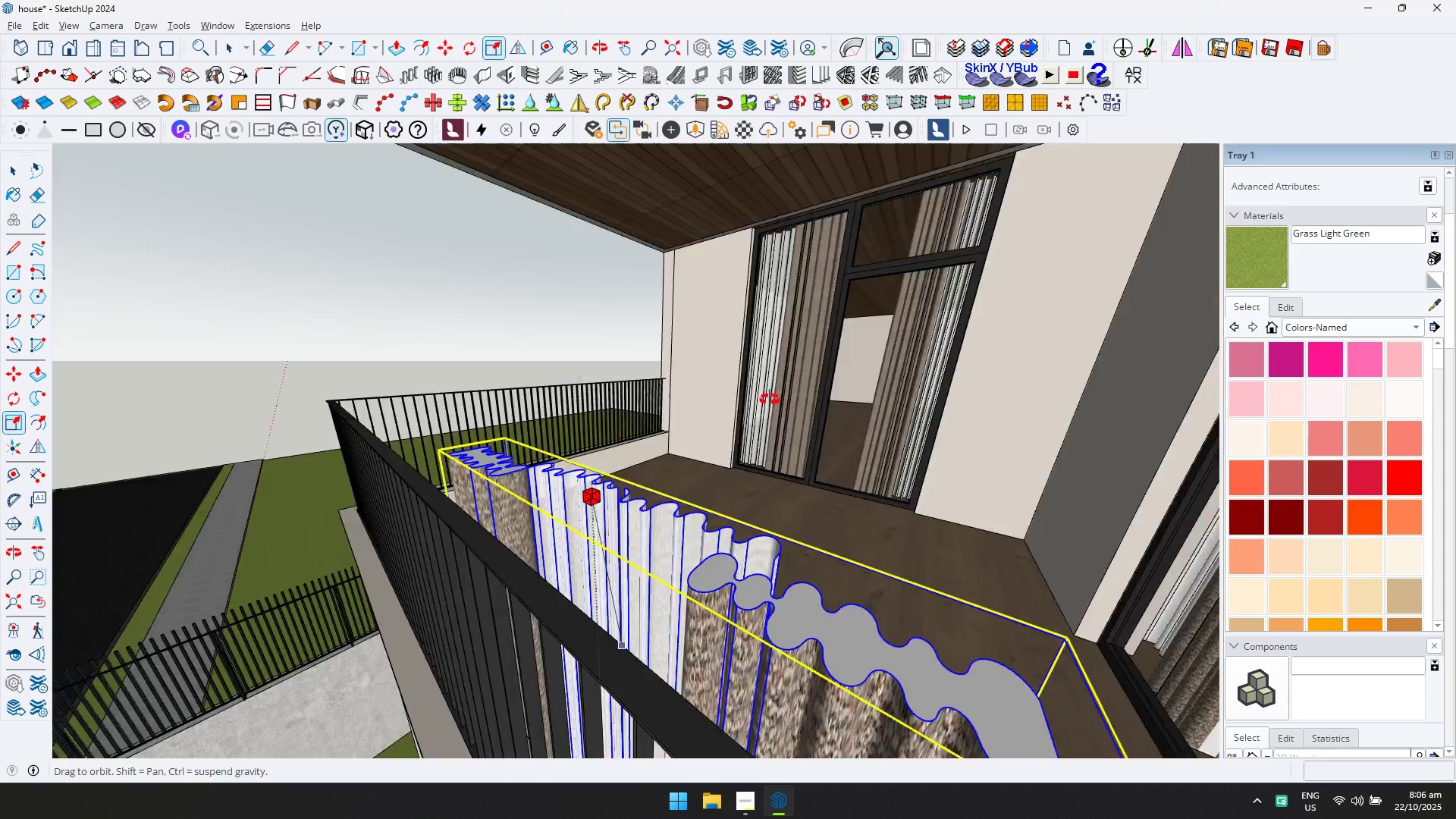 
hold_key(key=ShiftLeft, duration=0.53)
scroll: coordinate [648, 547], scroll_direction: down, amount: 2.0
 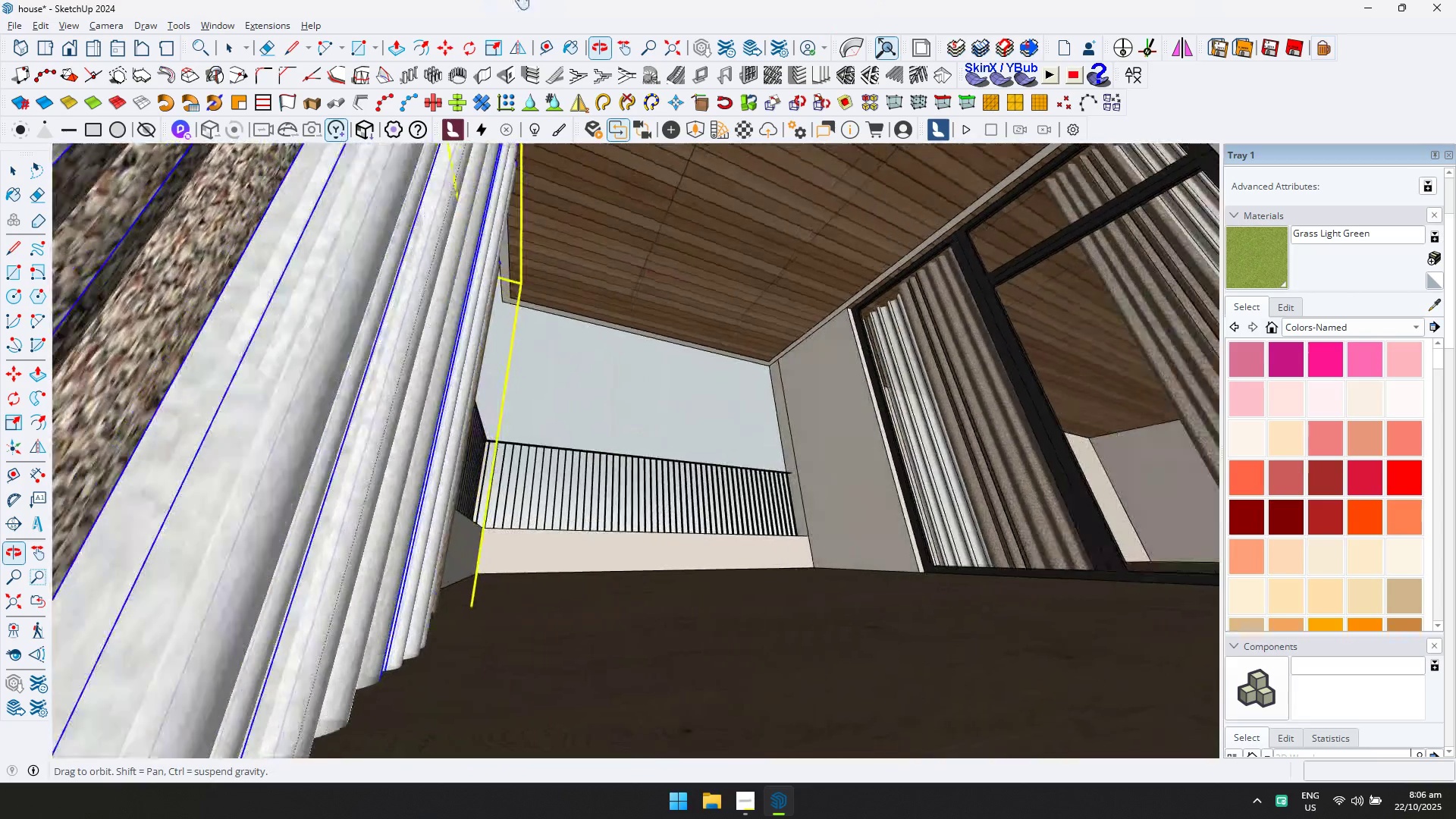 
hold_key(key=ShiftLeft, duration=0.69)
 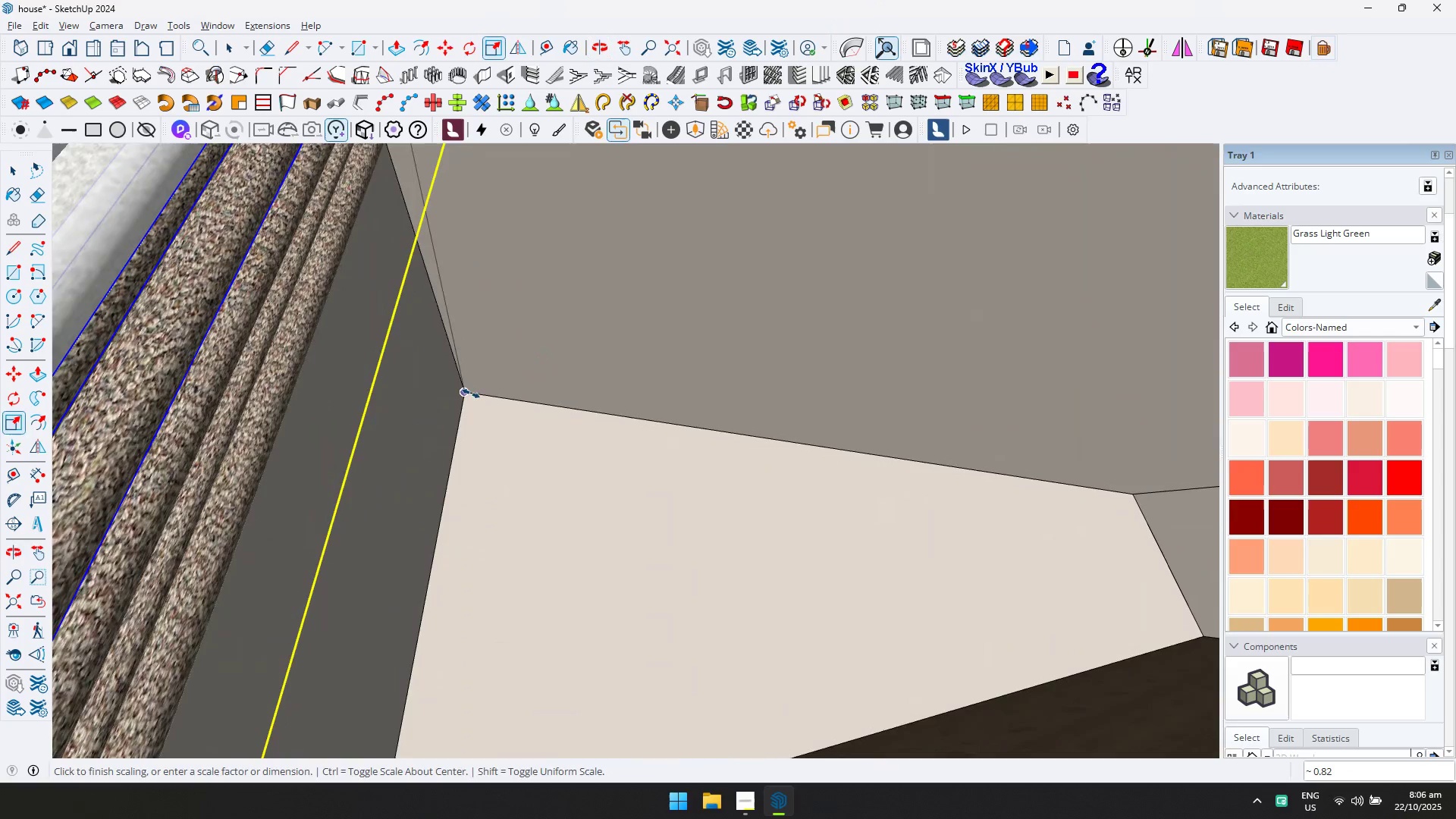 
left_click([471, 394])
 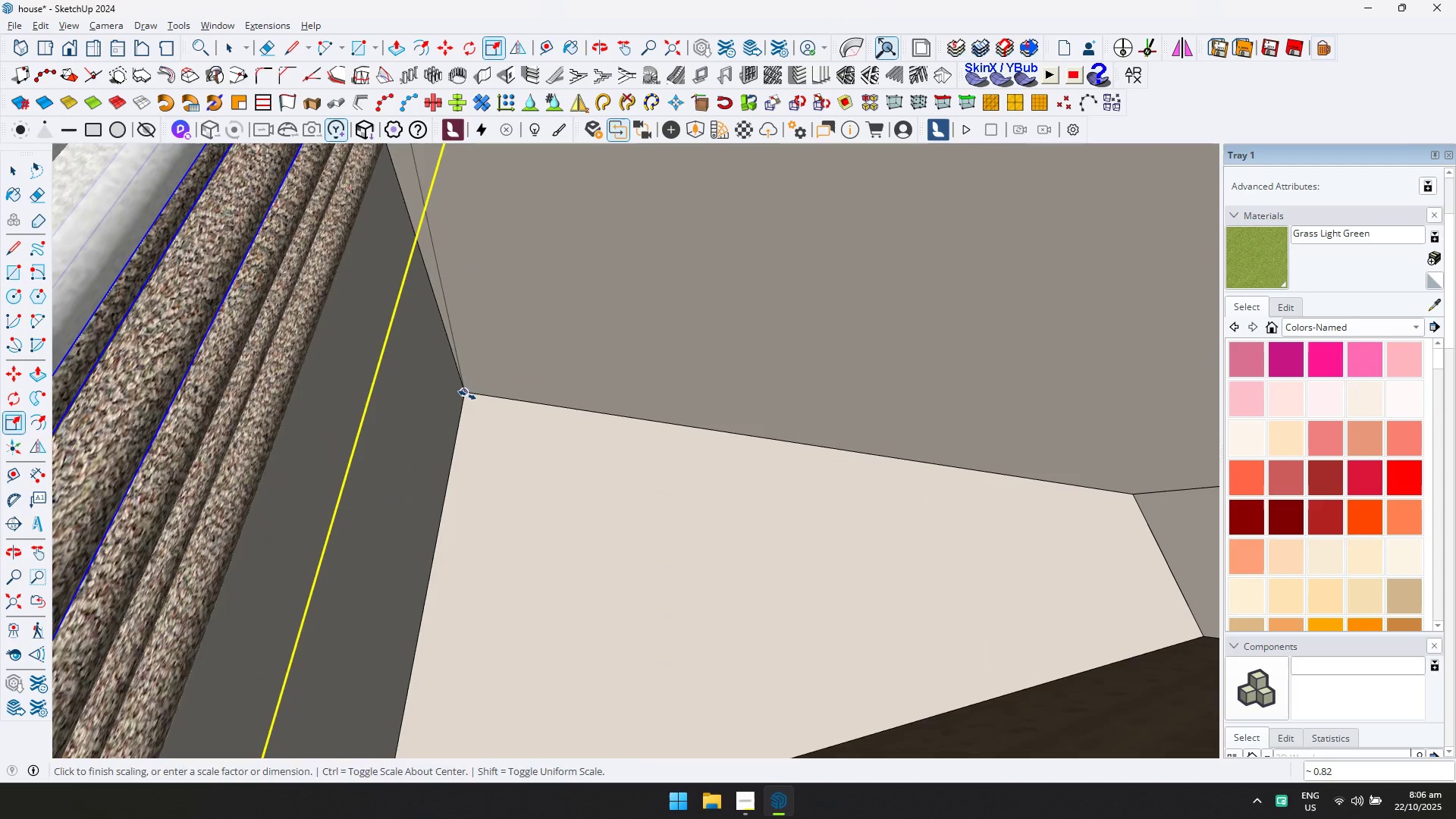 
key(Shift+ShiftLeft)
 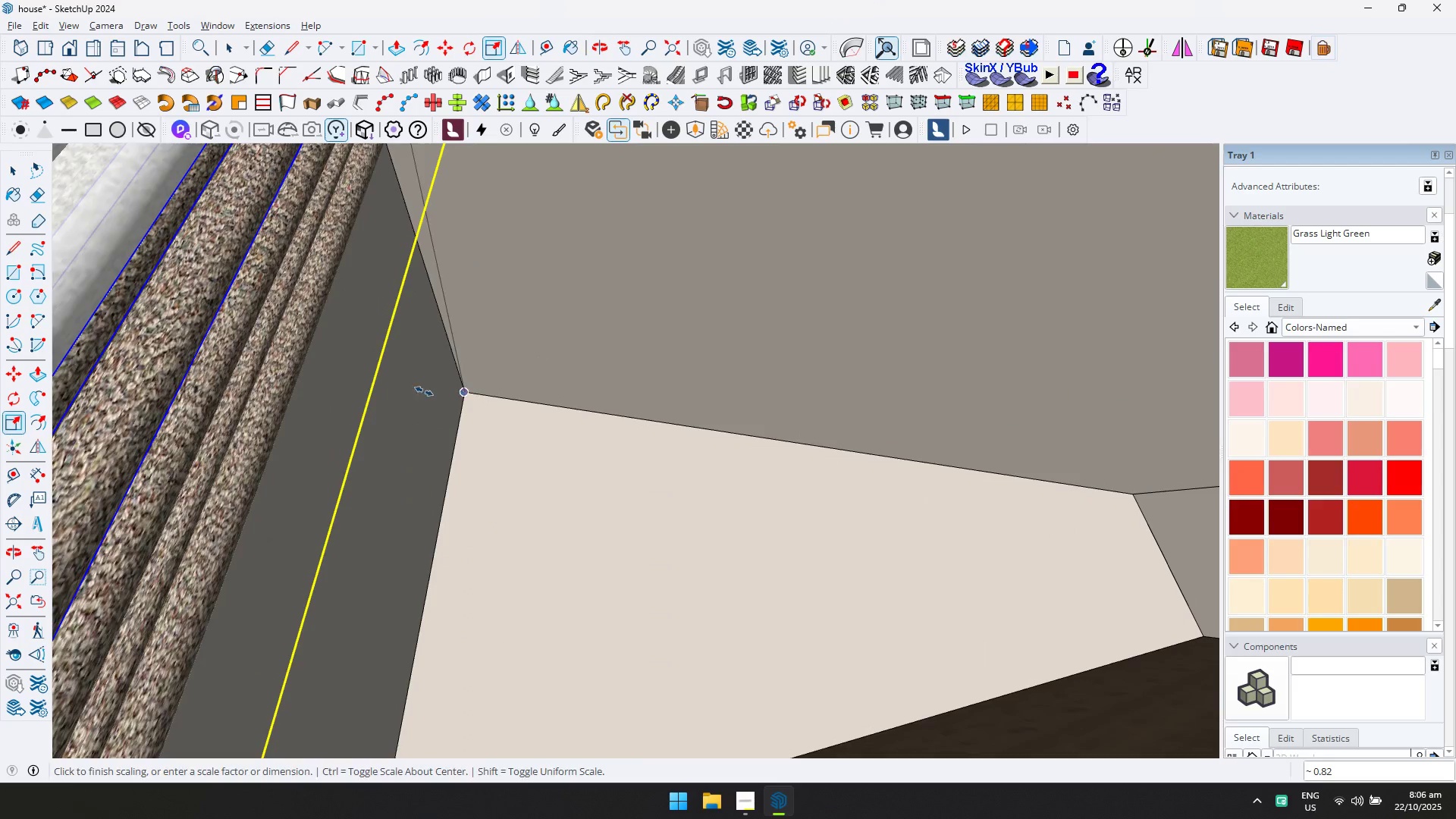 
scroll: coordinate [382, 371], scroll_direction: down, amount: 2.0
 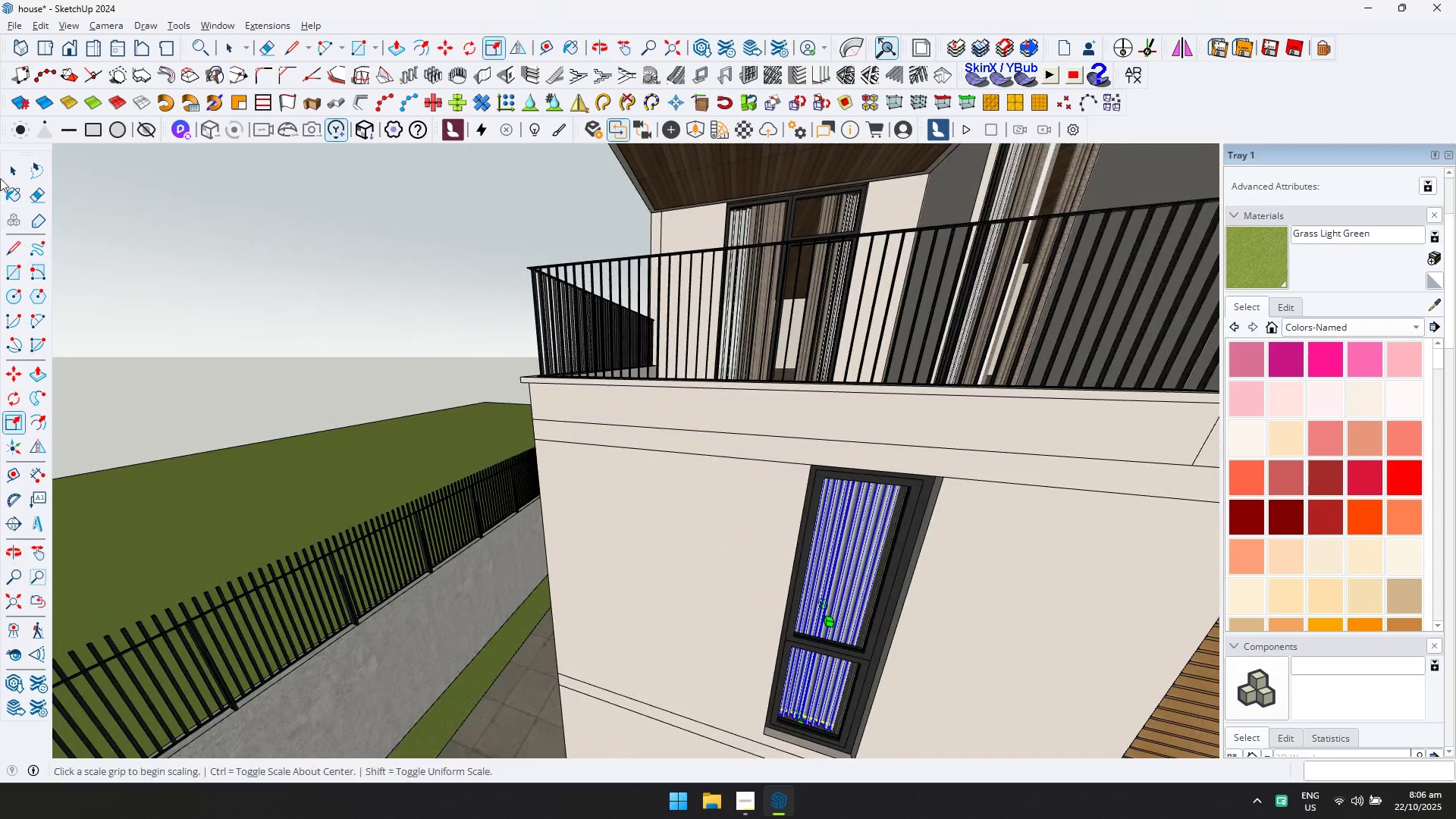 
left_click([10, 168])
 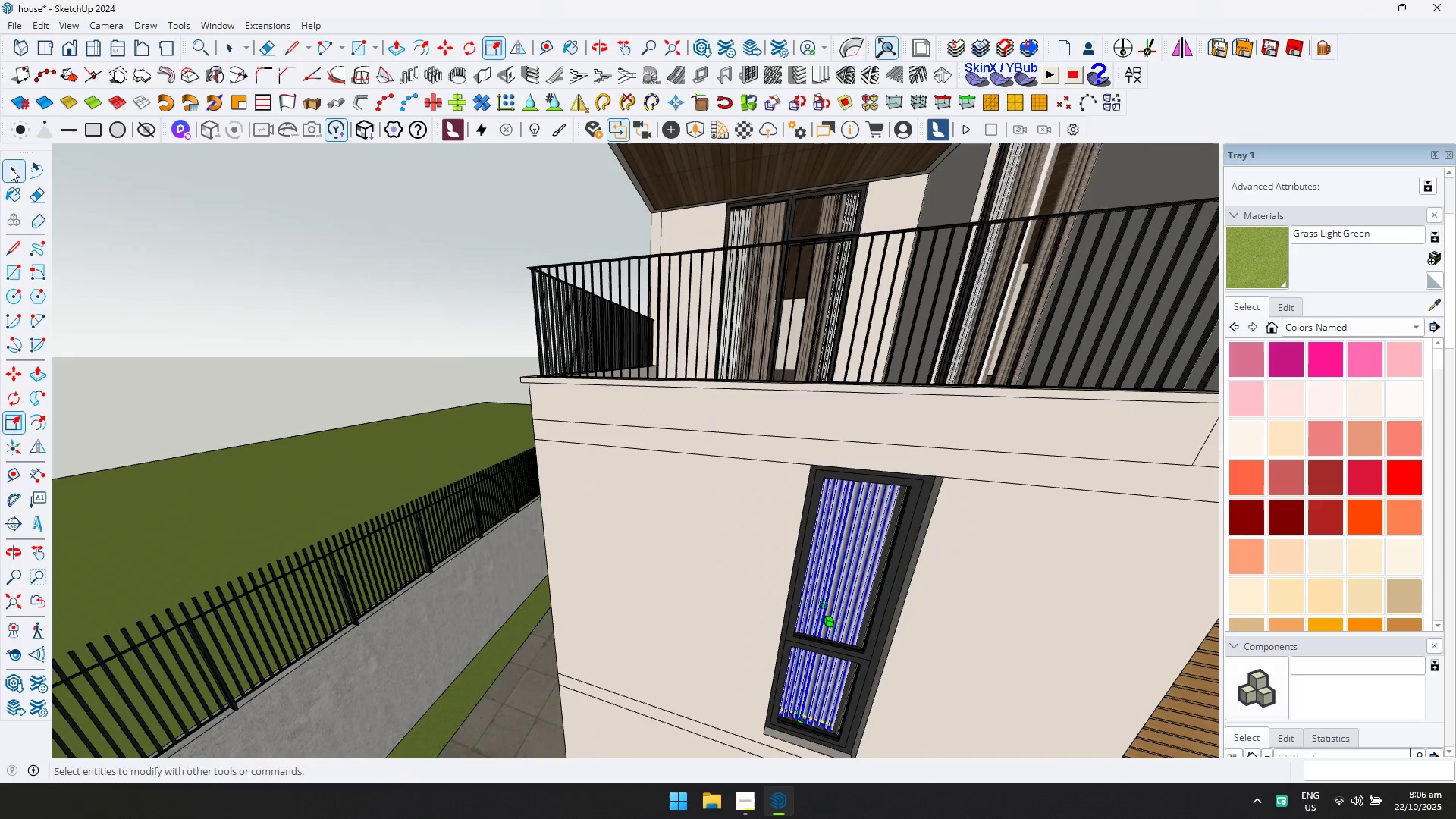 
key(Escape)
 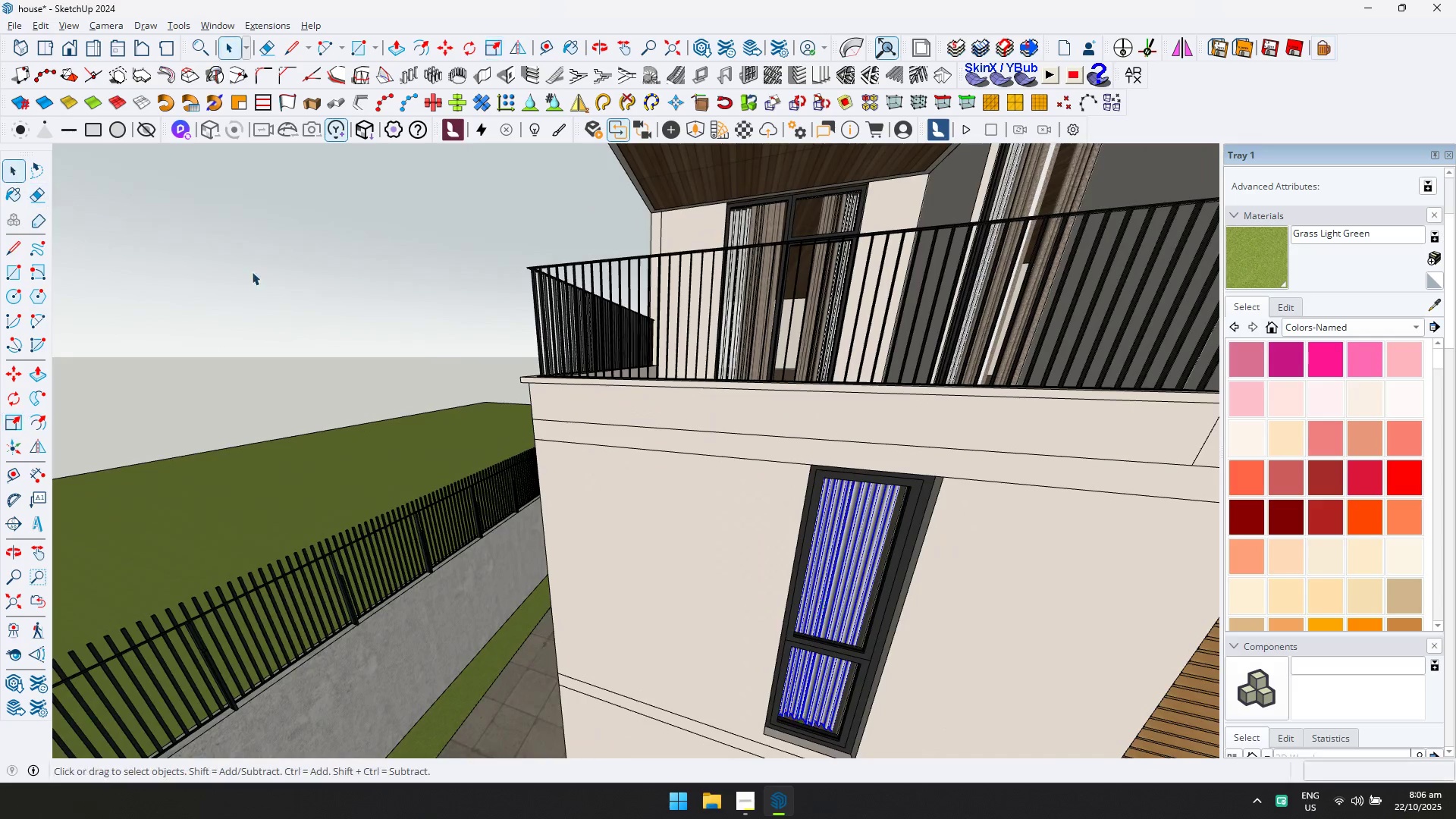 
scroll: coordinate [544, 342], scroll_direction: down, amount: 12.0
 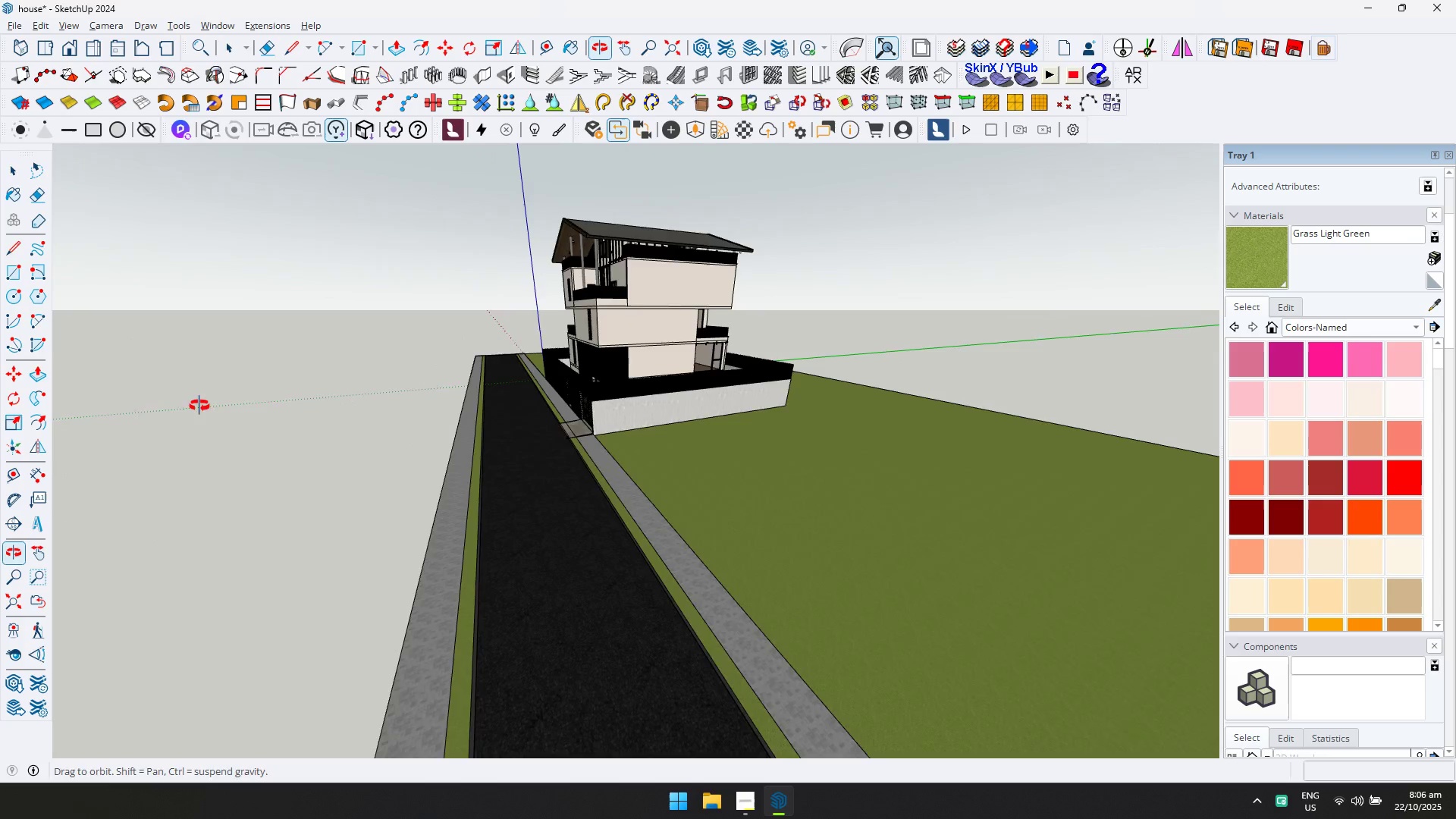 
scroll: coordinate [518, 385], scroll_direction: up, amount: 4.0
 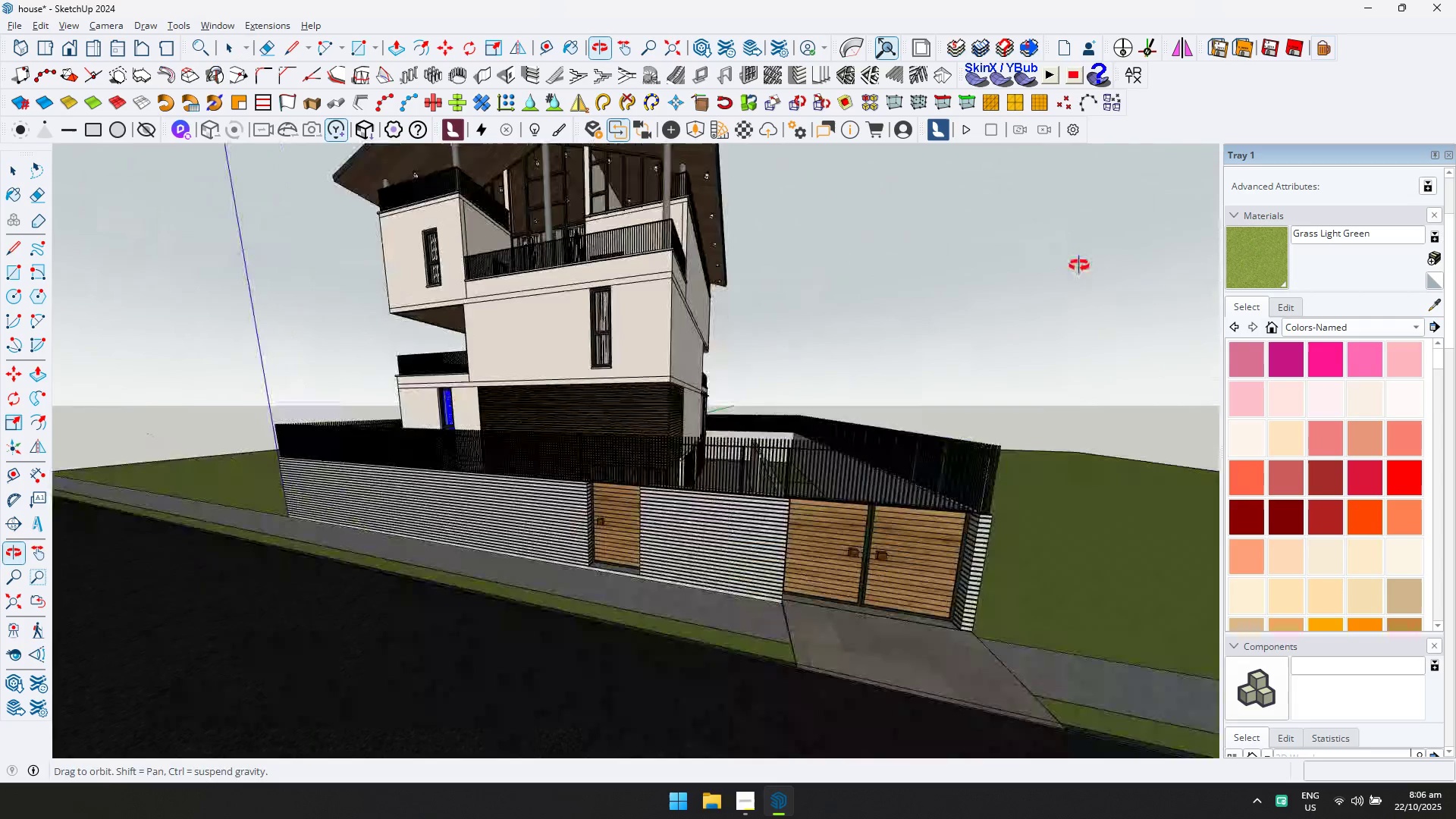 
hold_key(key=ShiftLeft, duration=0.32)
 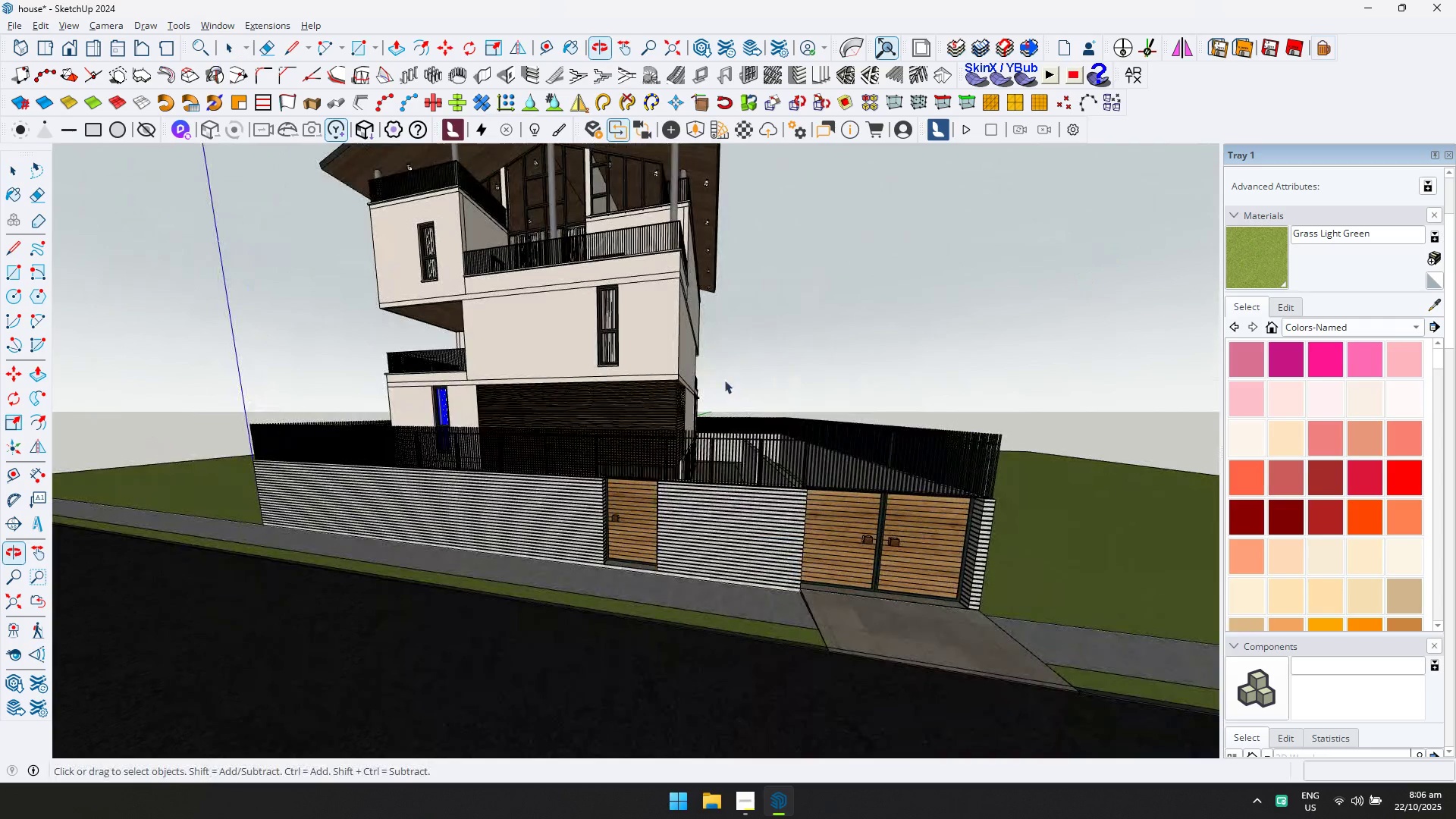 
left_click([809, 335])
 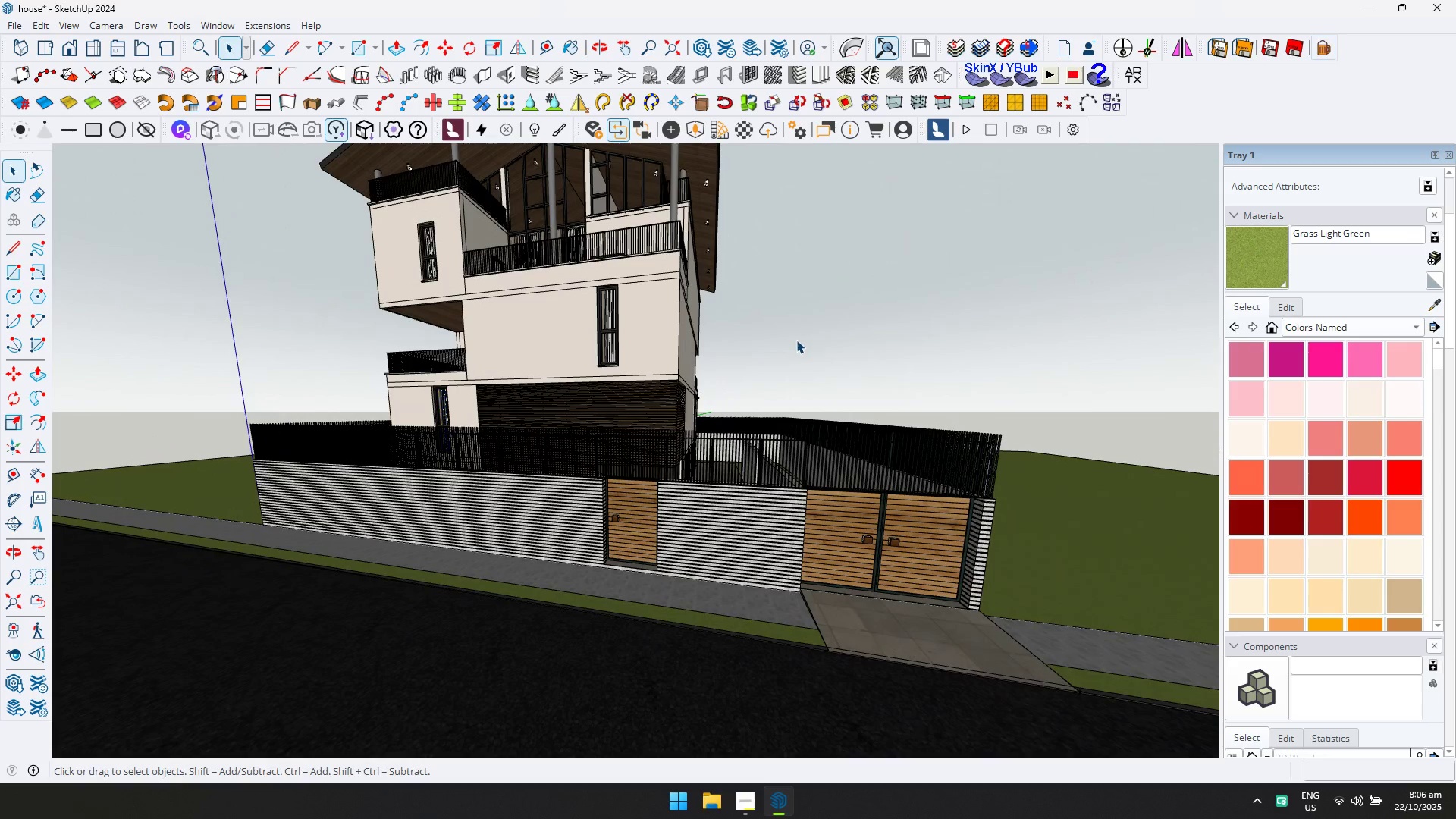 
key(Shift+ShiftLeft)
 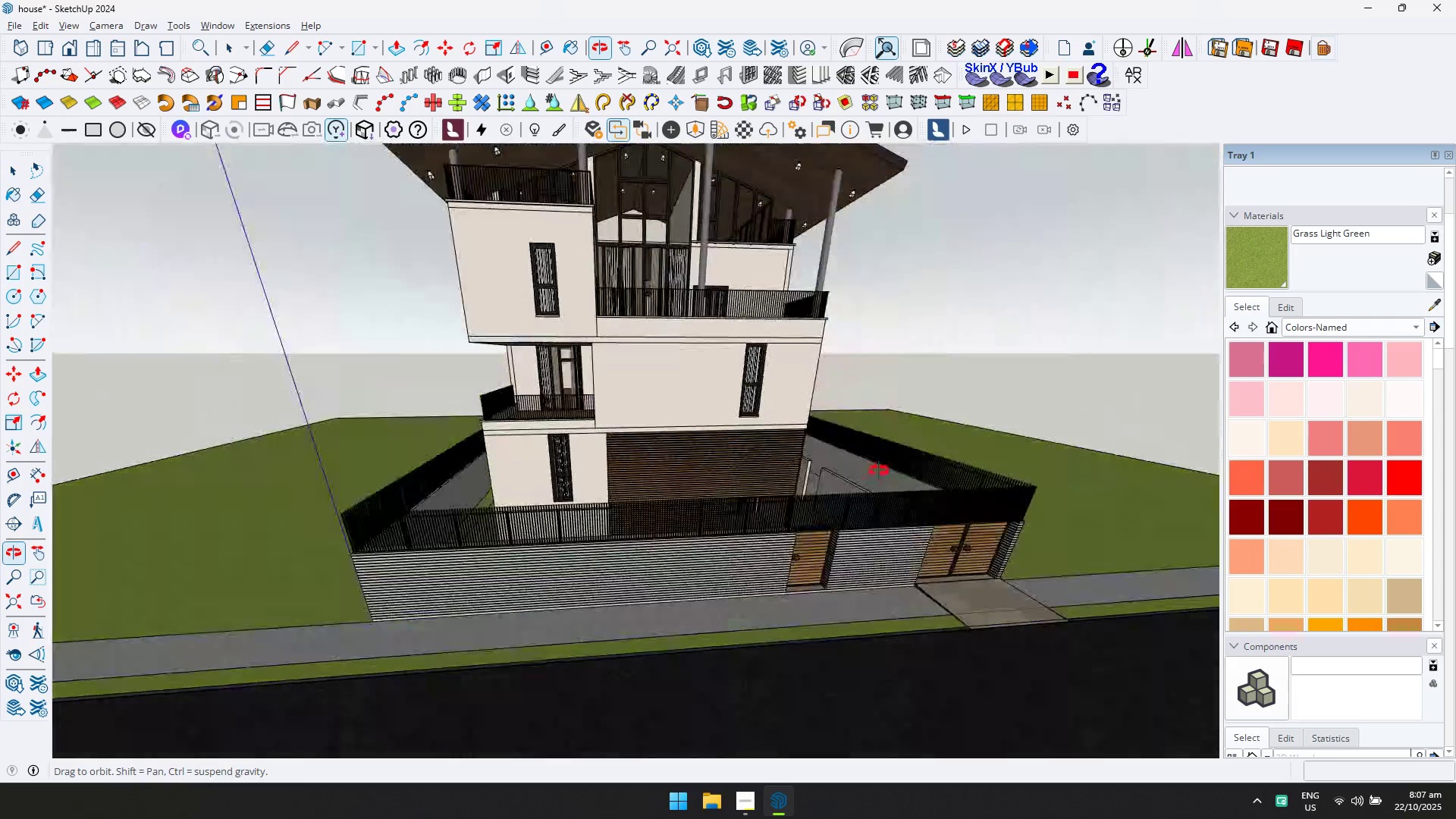 
scroll: coordinate [723, 462], scroll_direction: up, amount: 13.0
 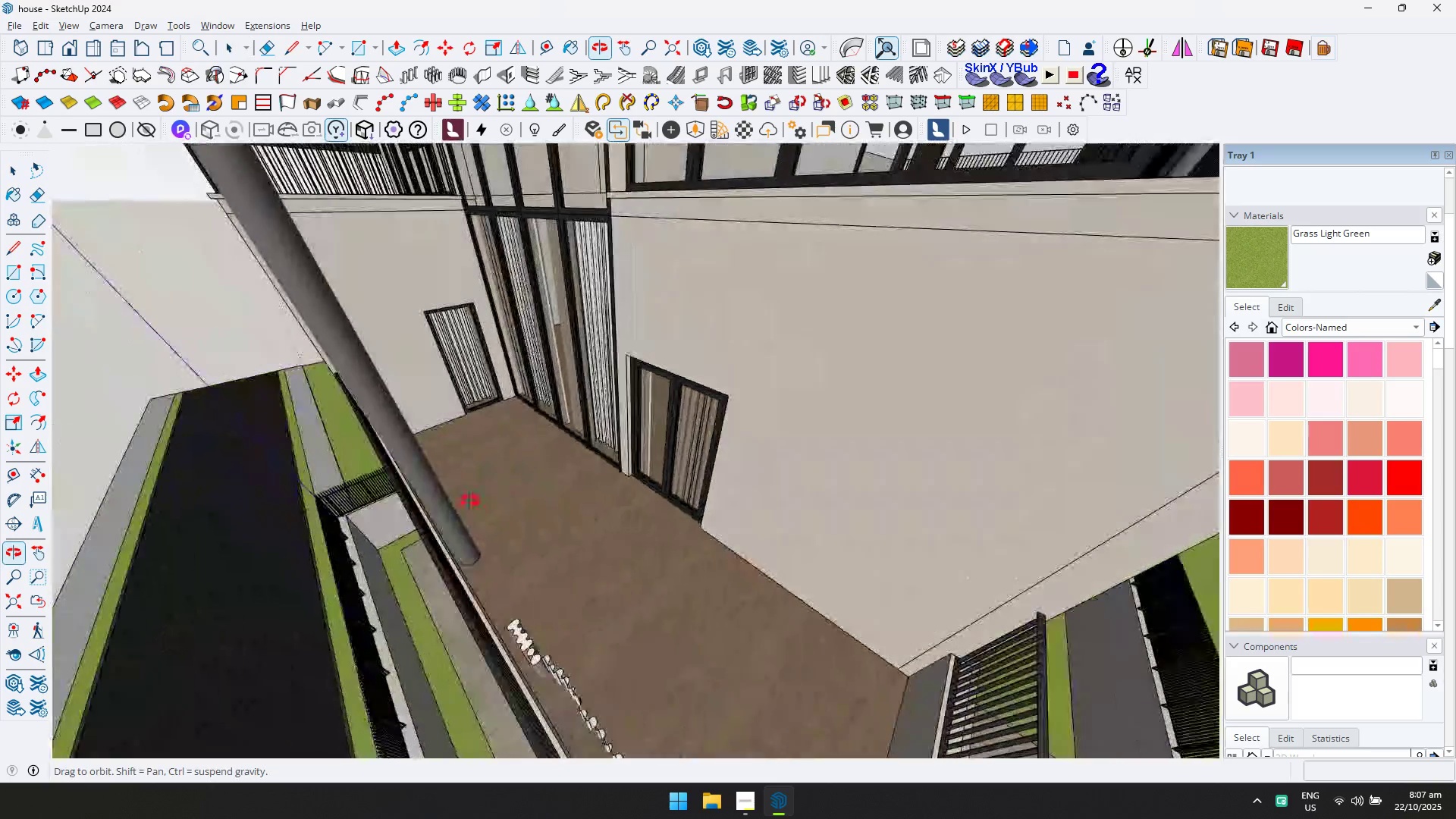 
key(Shift+ShiftLeft)
 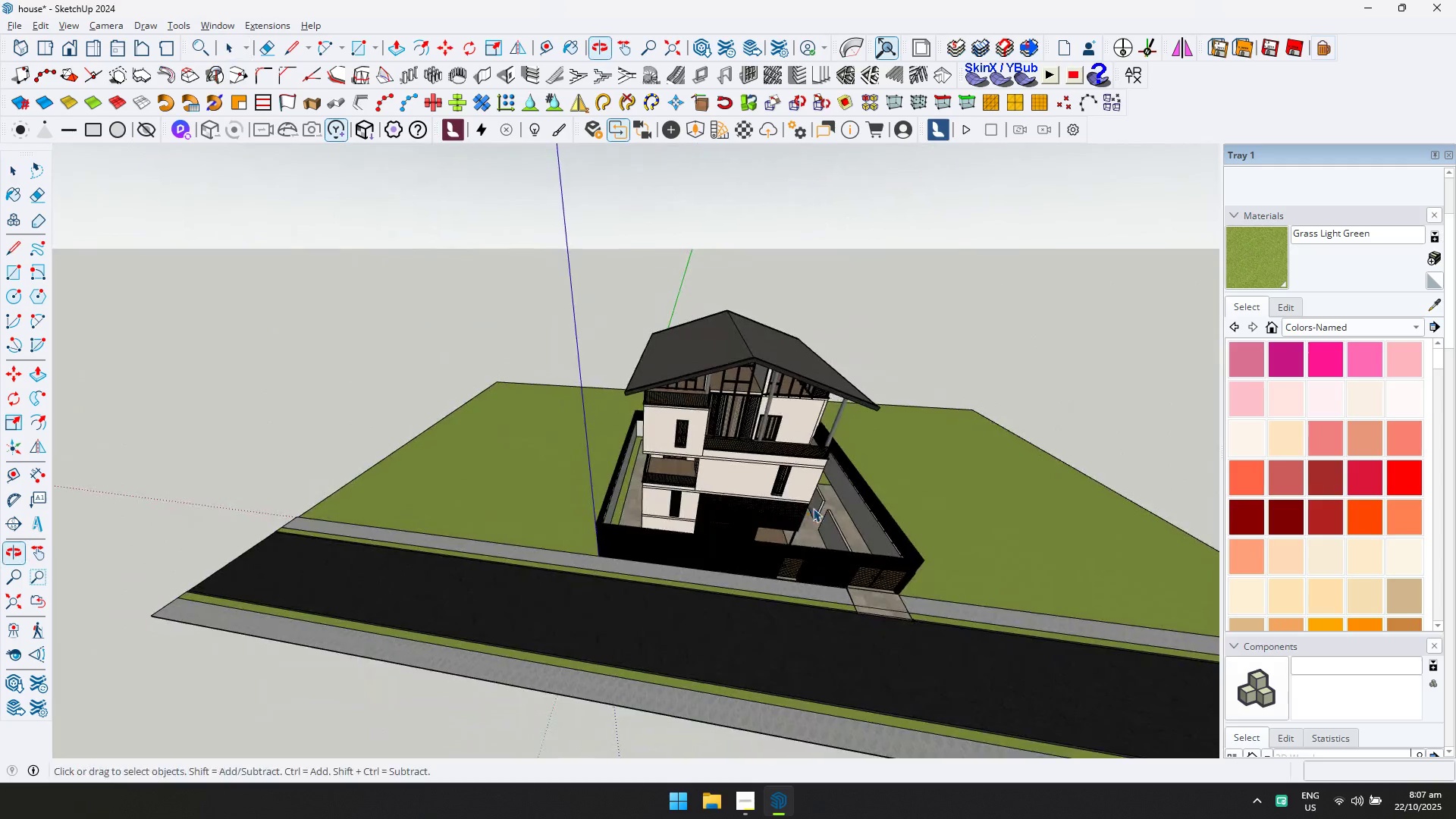 
key(Control+ControlLeft)
 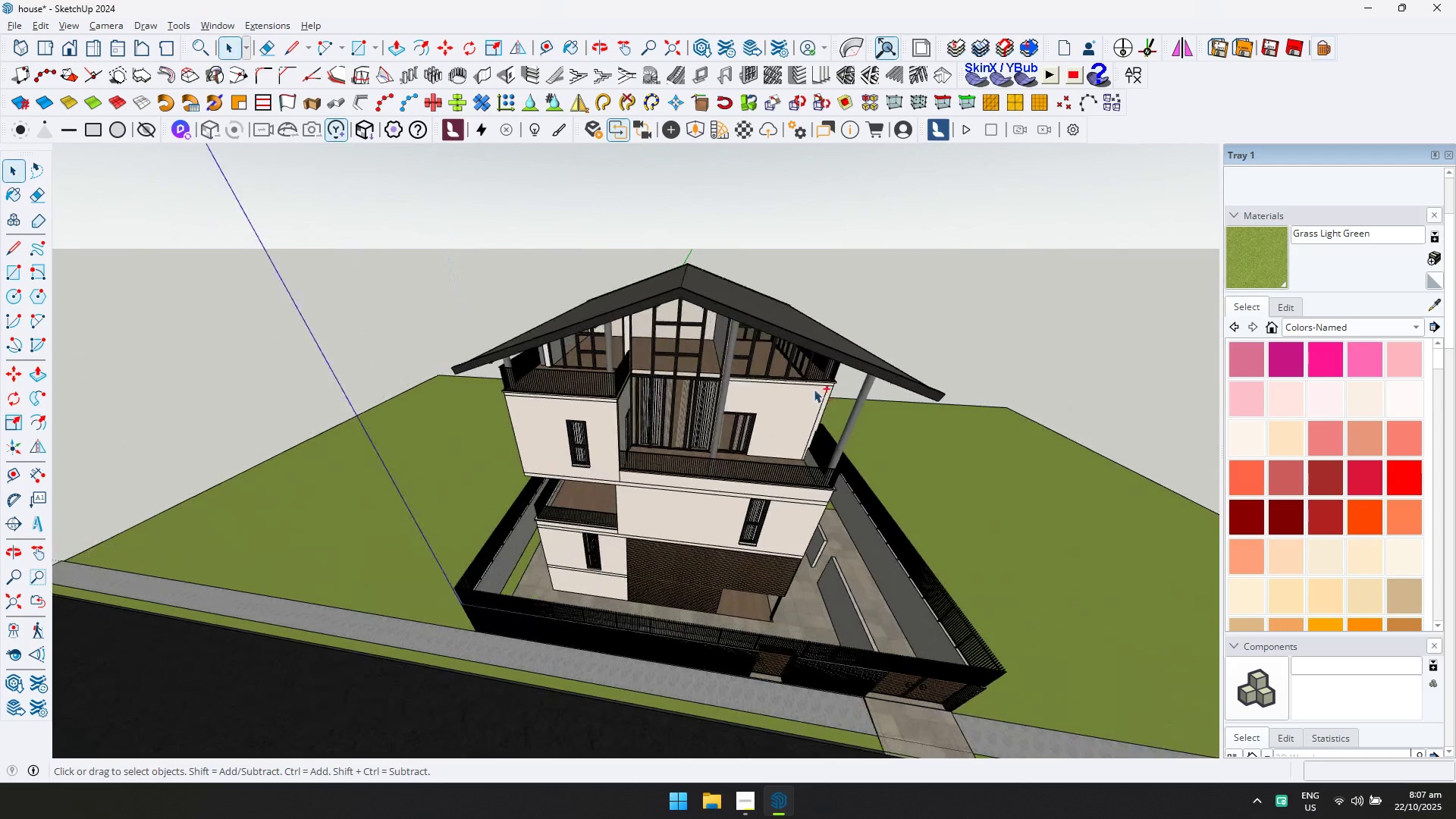 
key(Control+S)
 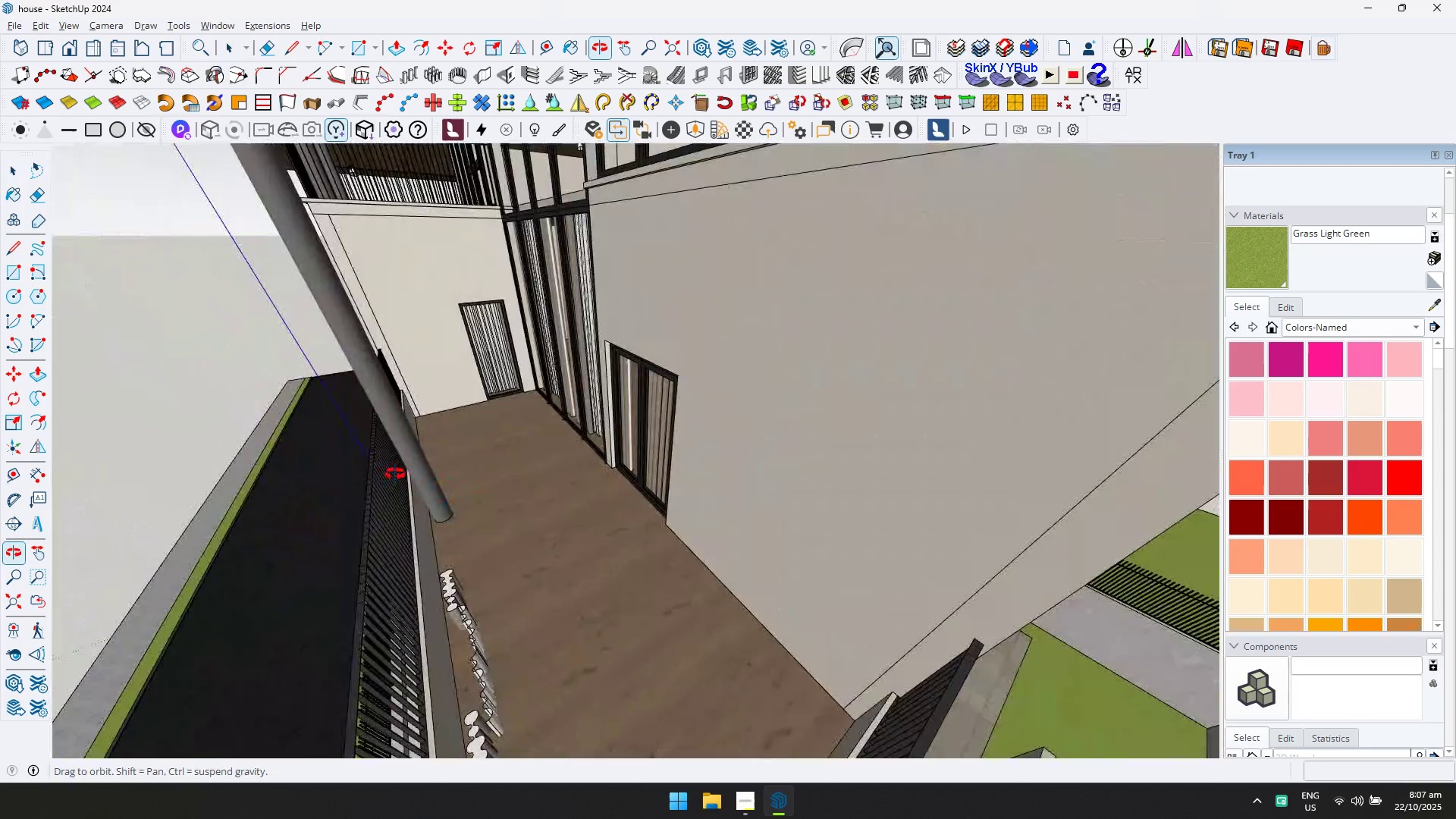 
key(Shift+ShiftLeft)
 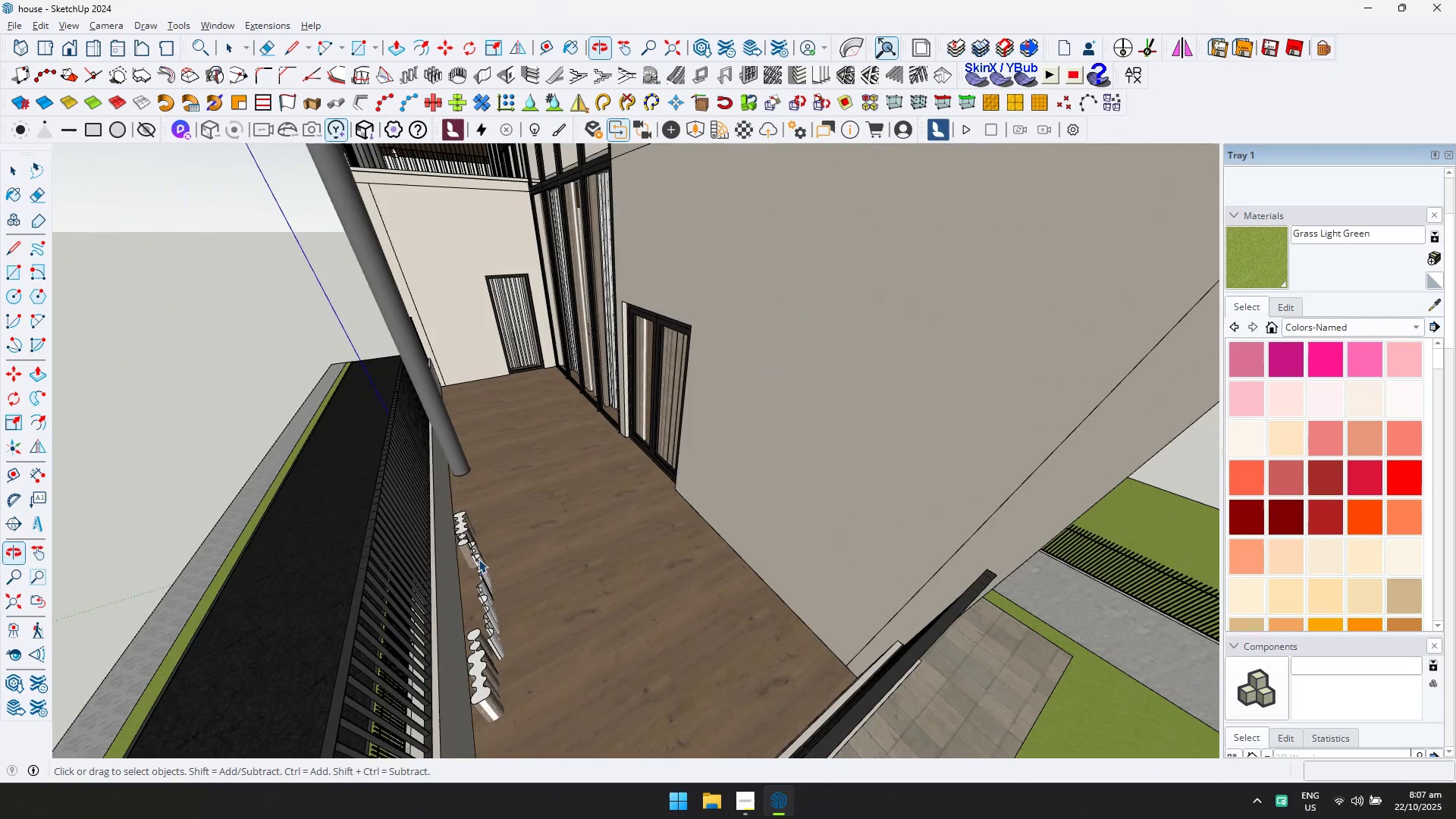 
left_click([479, 559])
 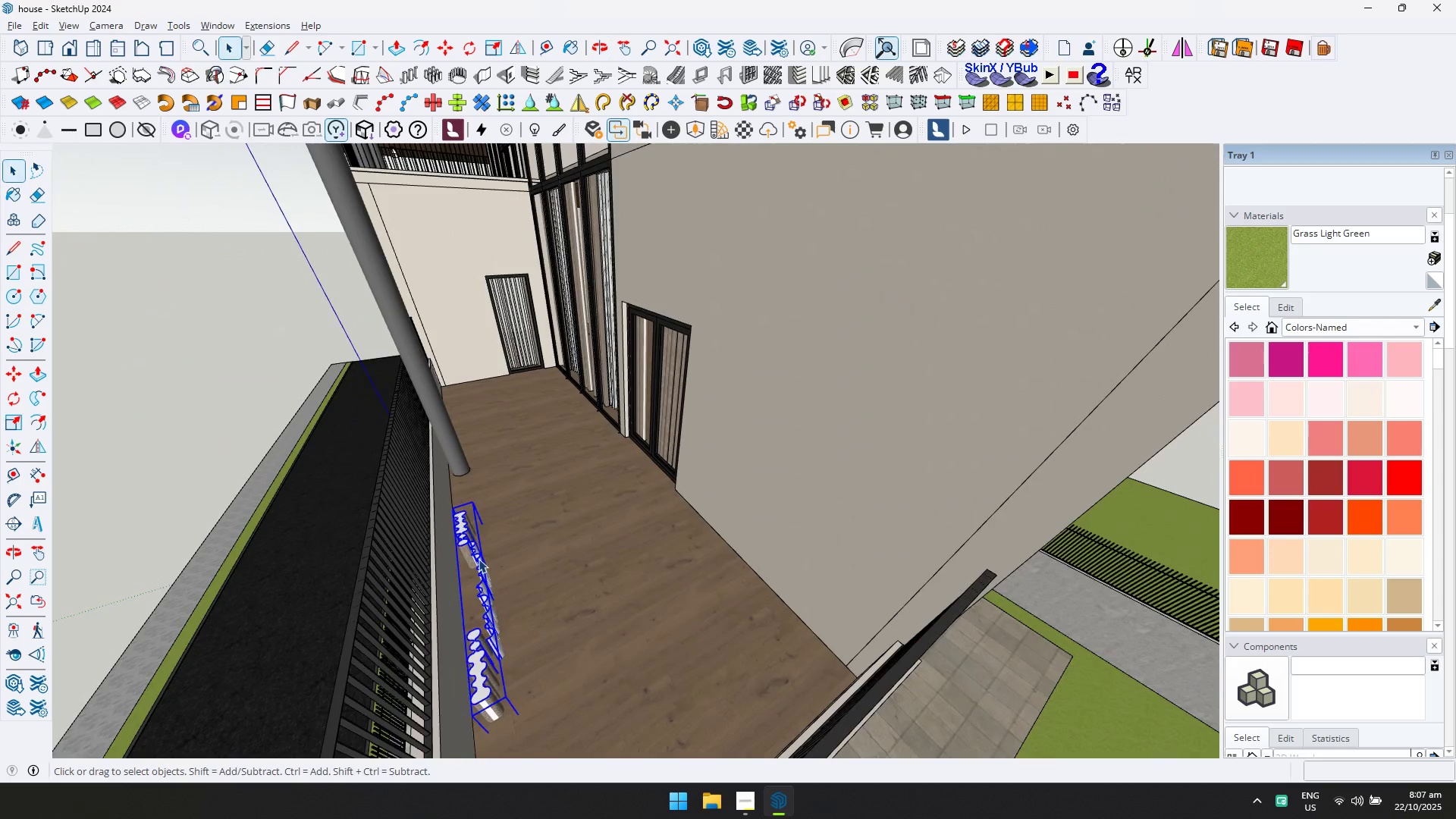 
key(S)
 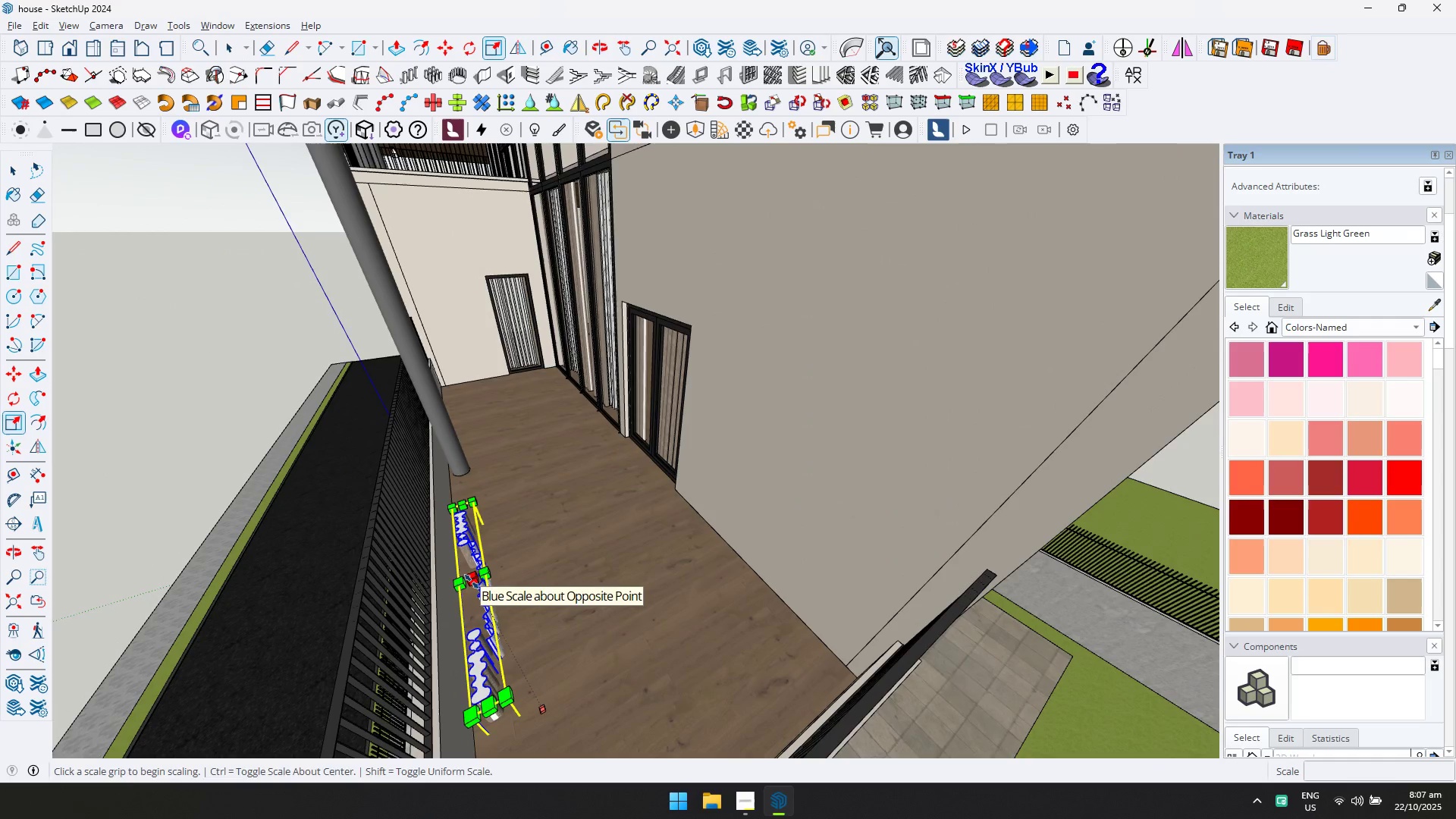 
left_click([472, 582])
 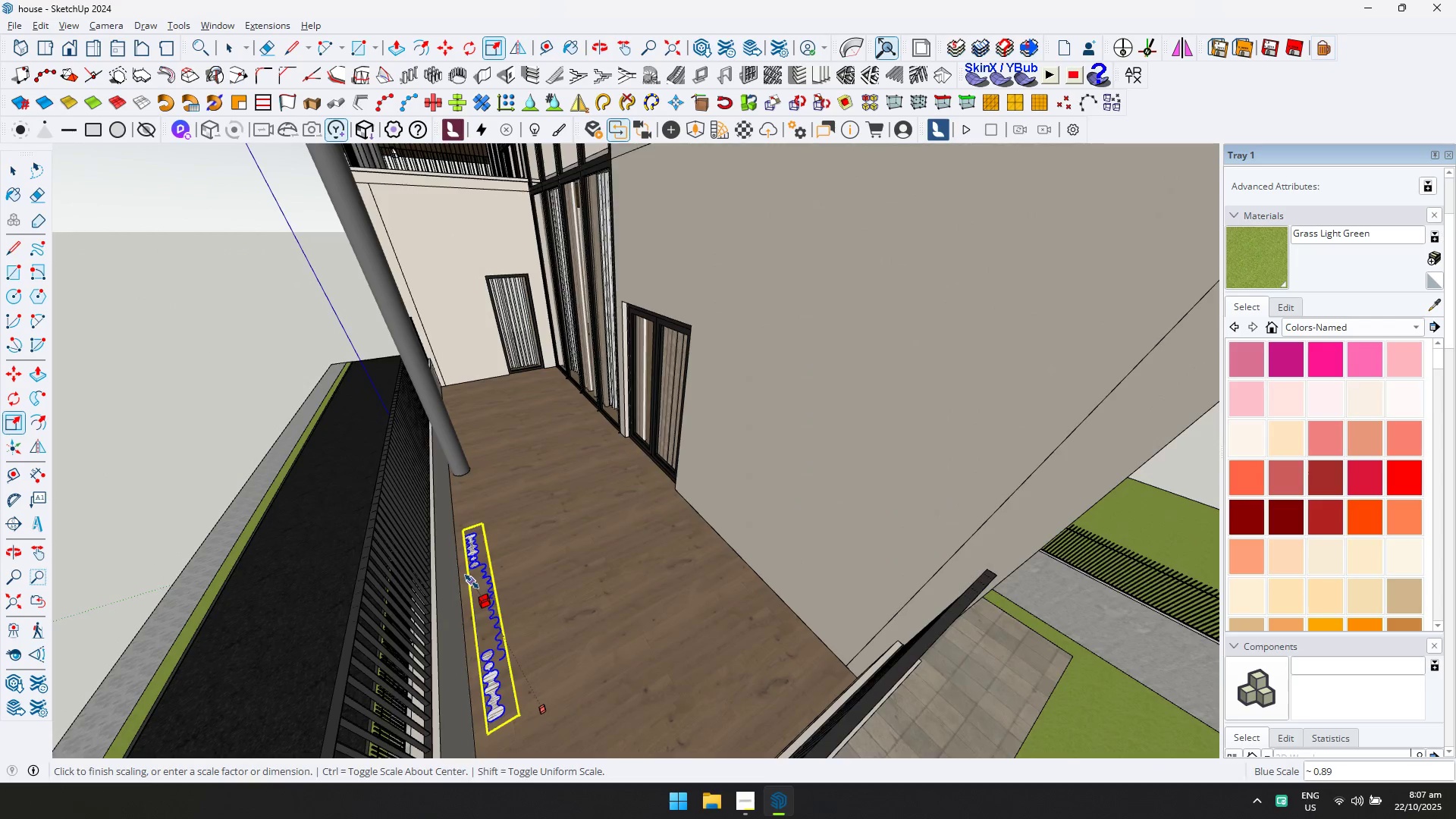 
scroll: coordinate [472, 585], scroll_direction: up, amount: 12.0
 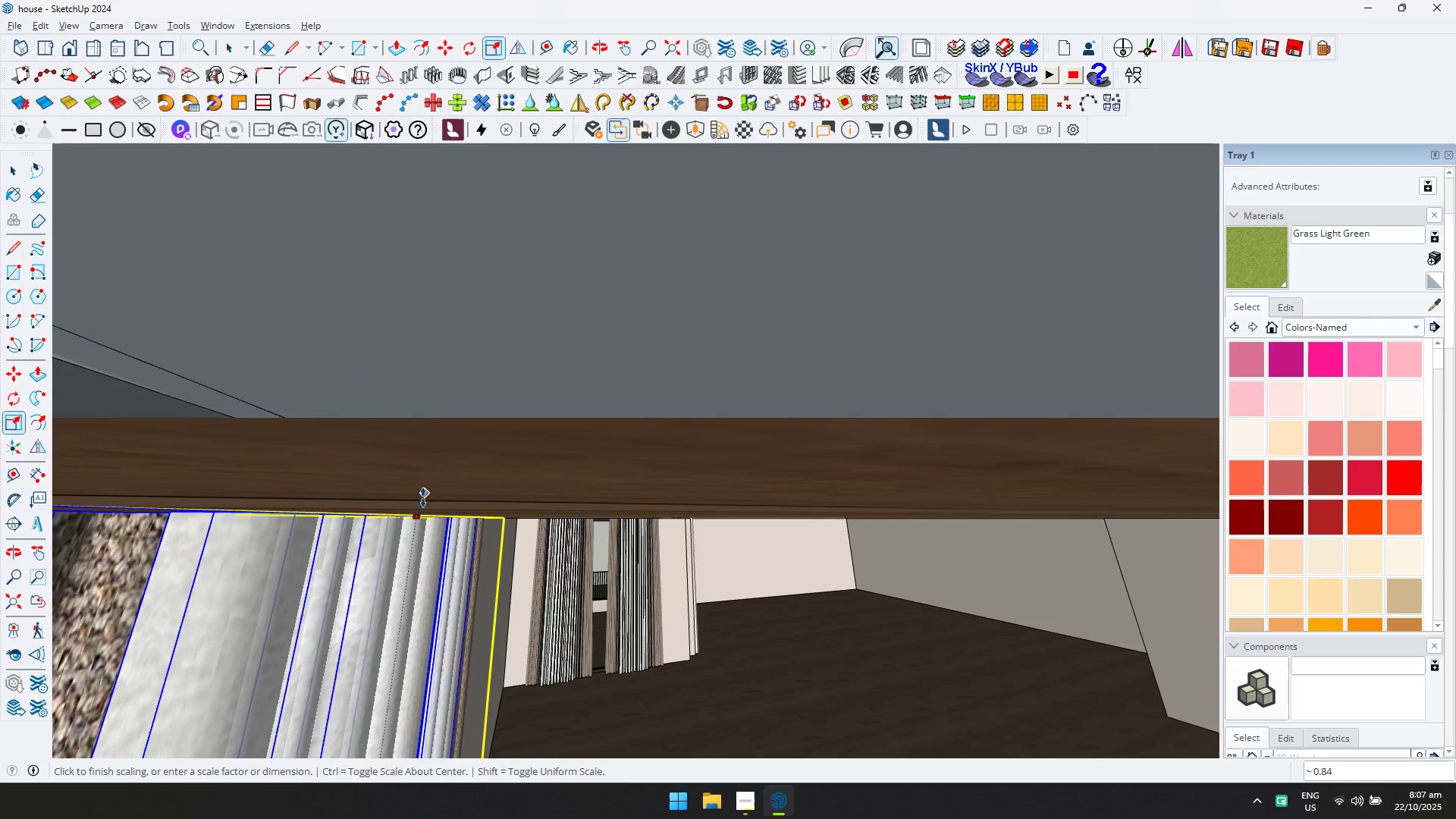 
left_click([422, 506])
 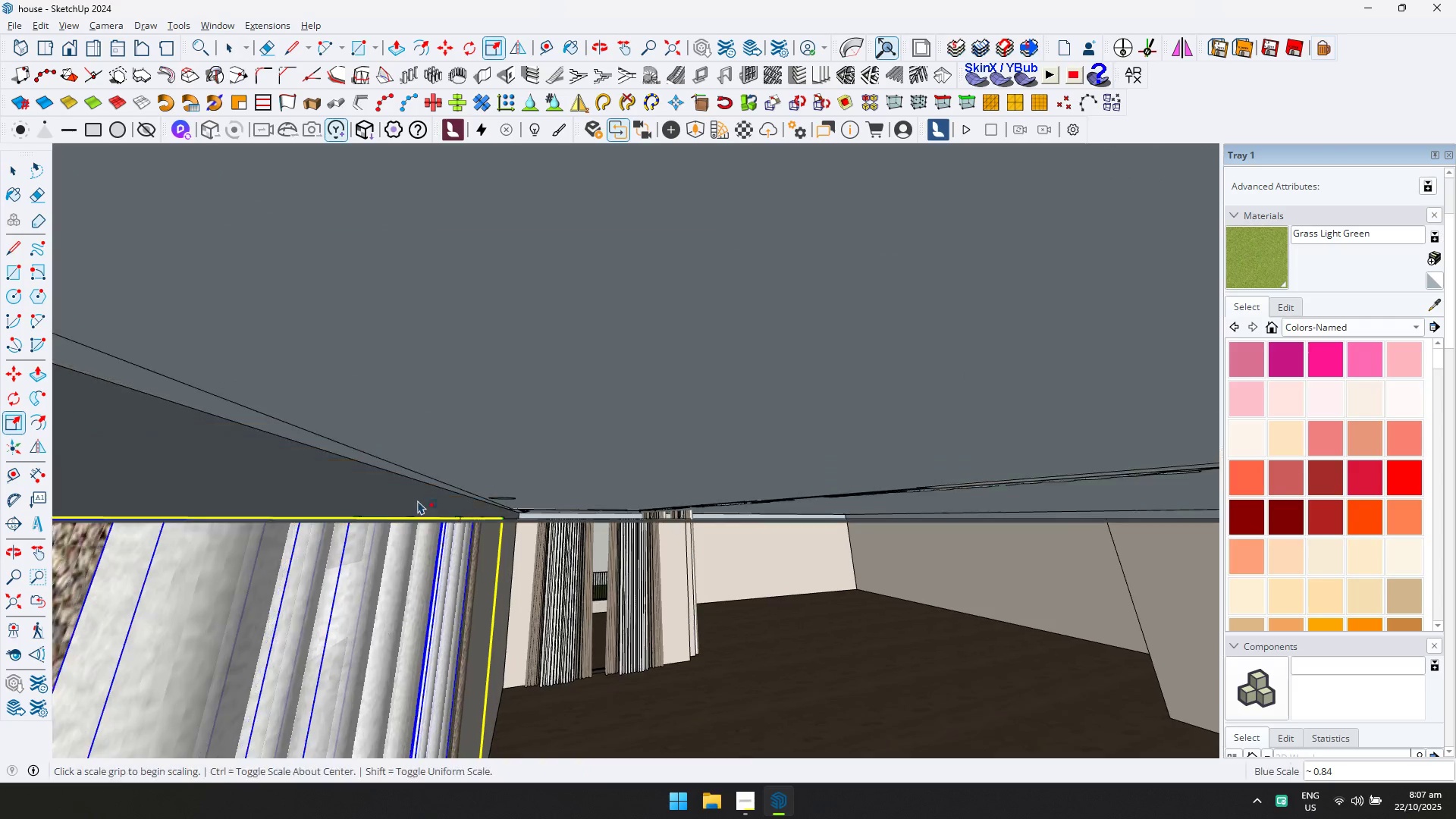 
key(Shift+ShiftLeft)
 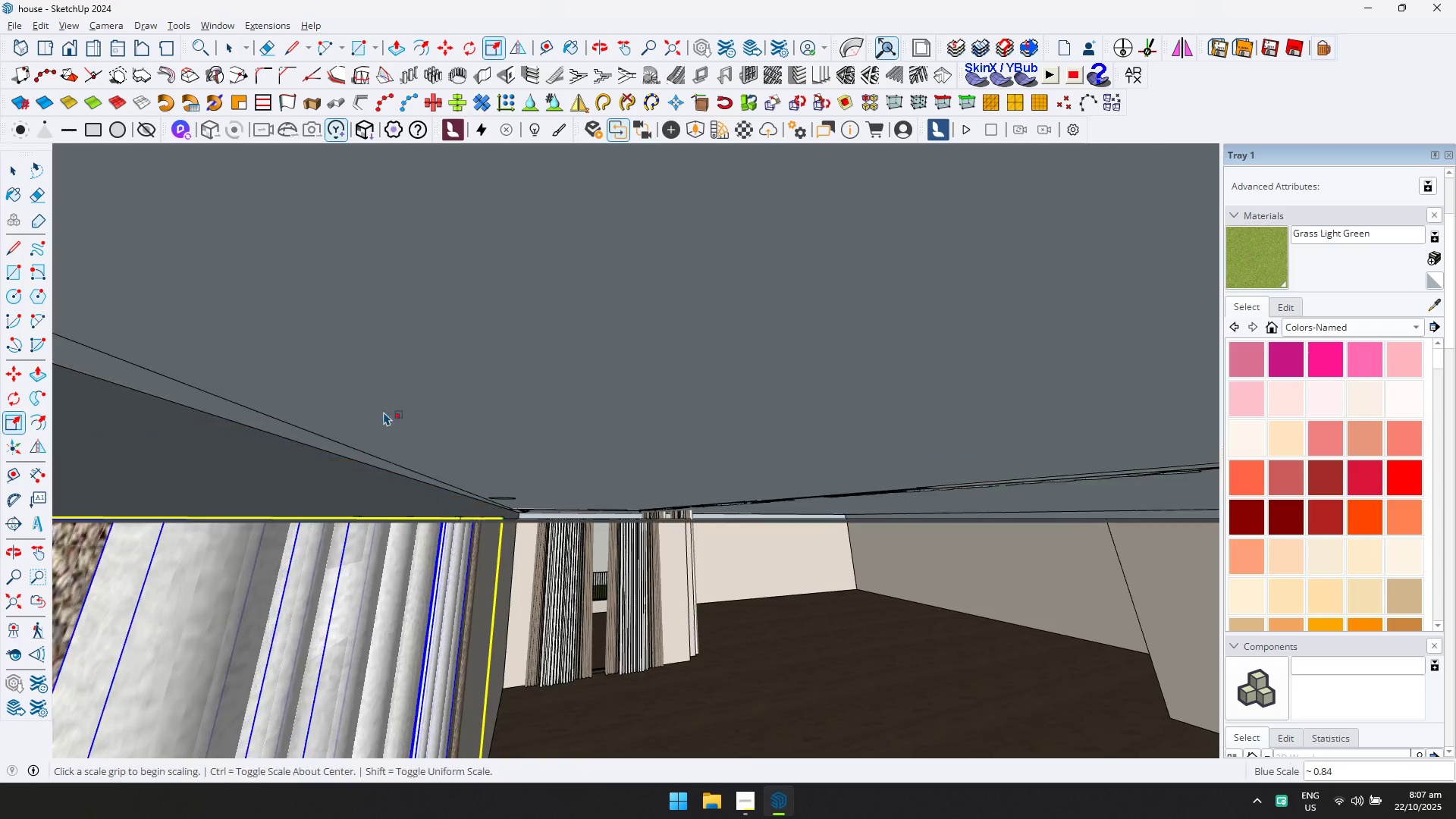 
scroll: coordinate [381, 359], scroll_direction: down, amount: 3.0
 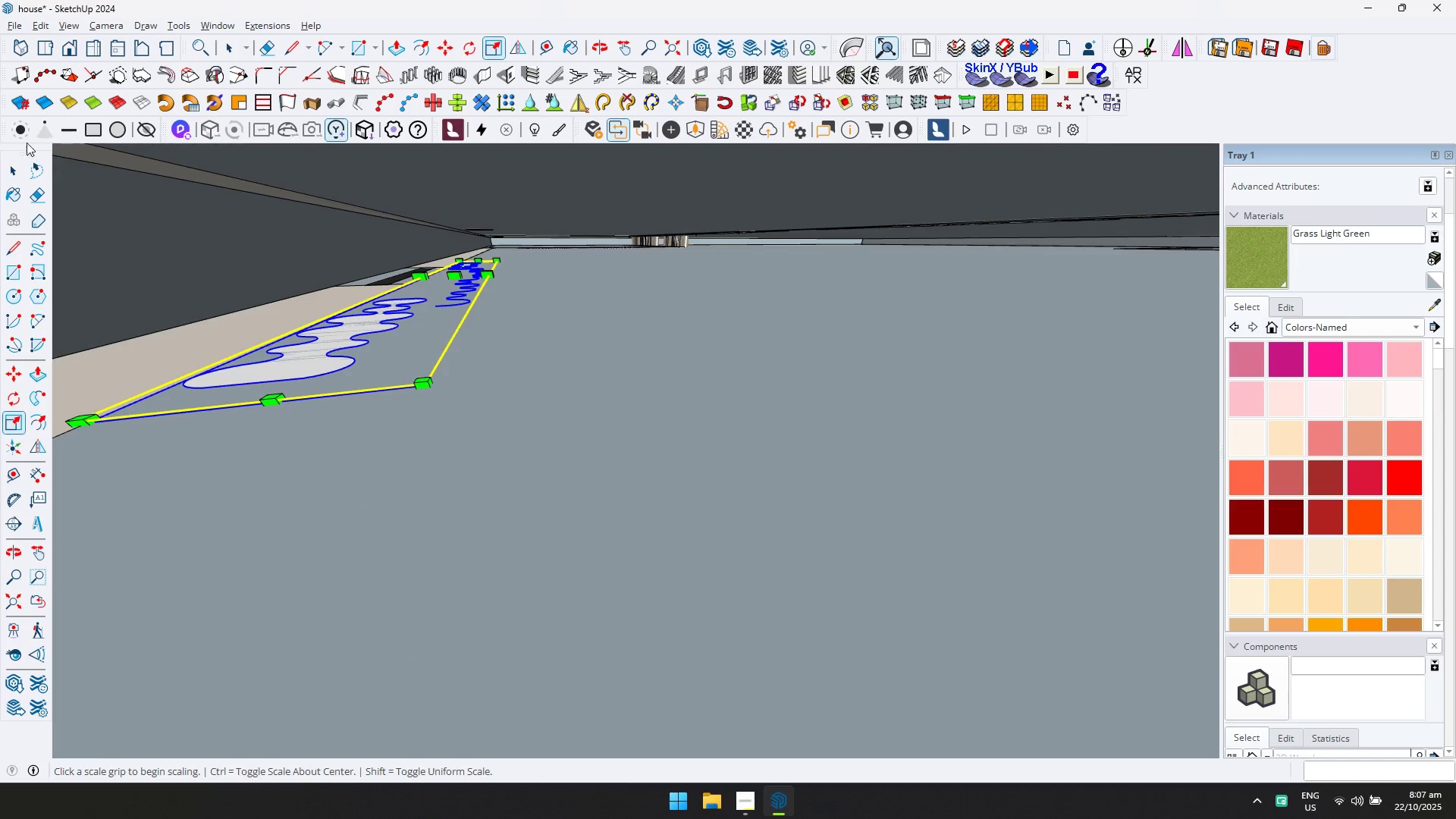 
left_click([17, 178])
 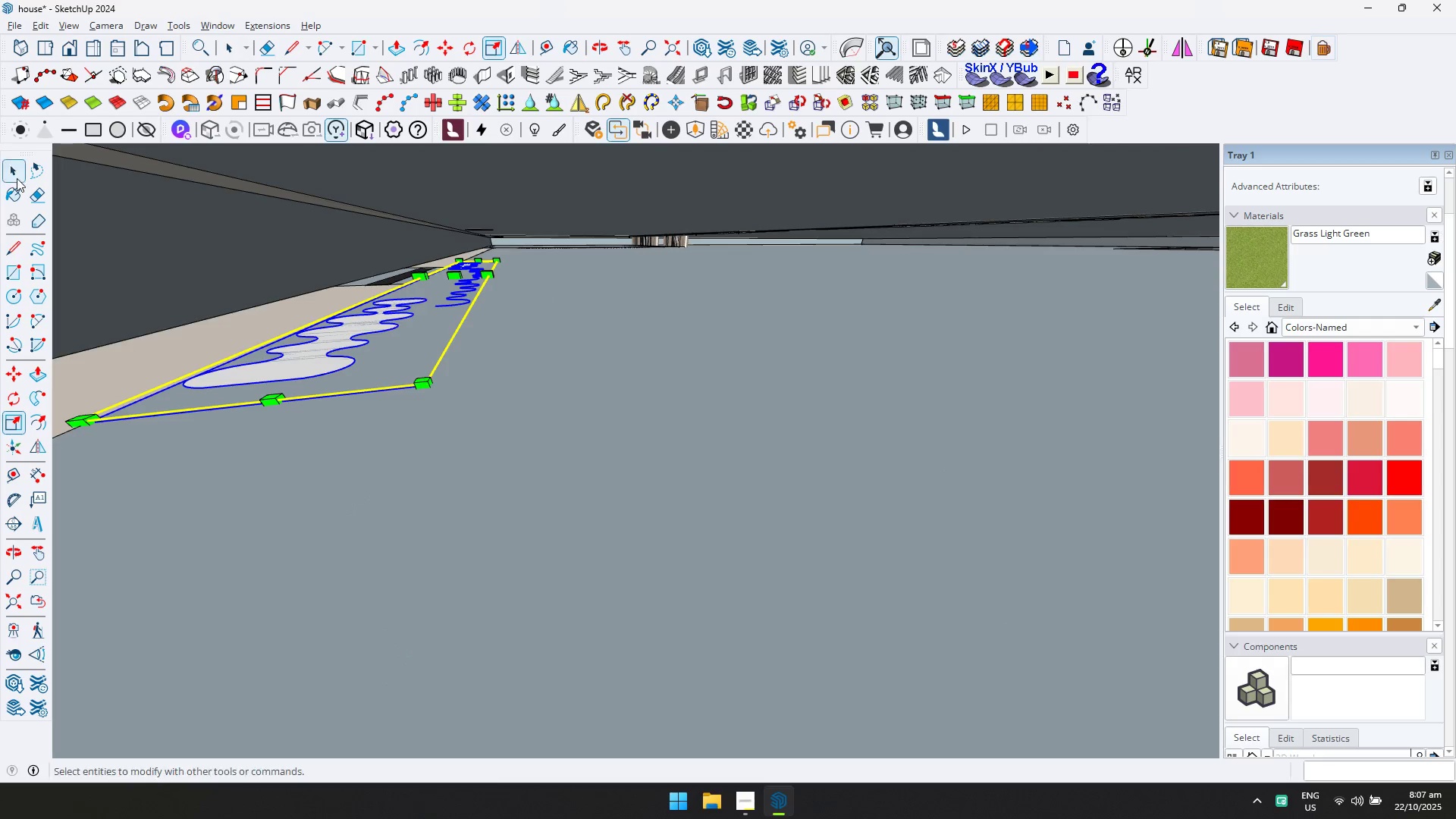 
key(Escape)
 